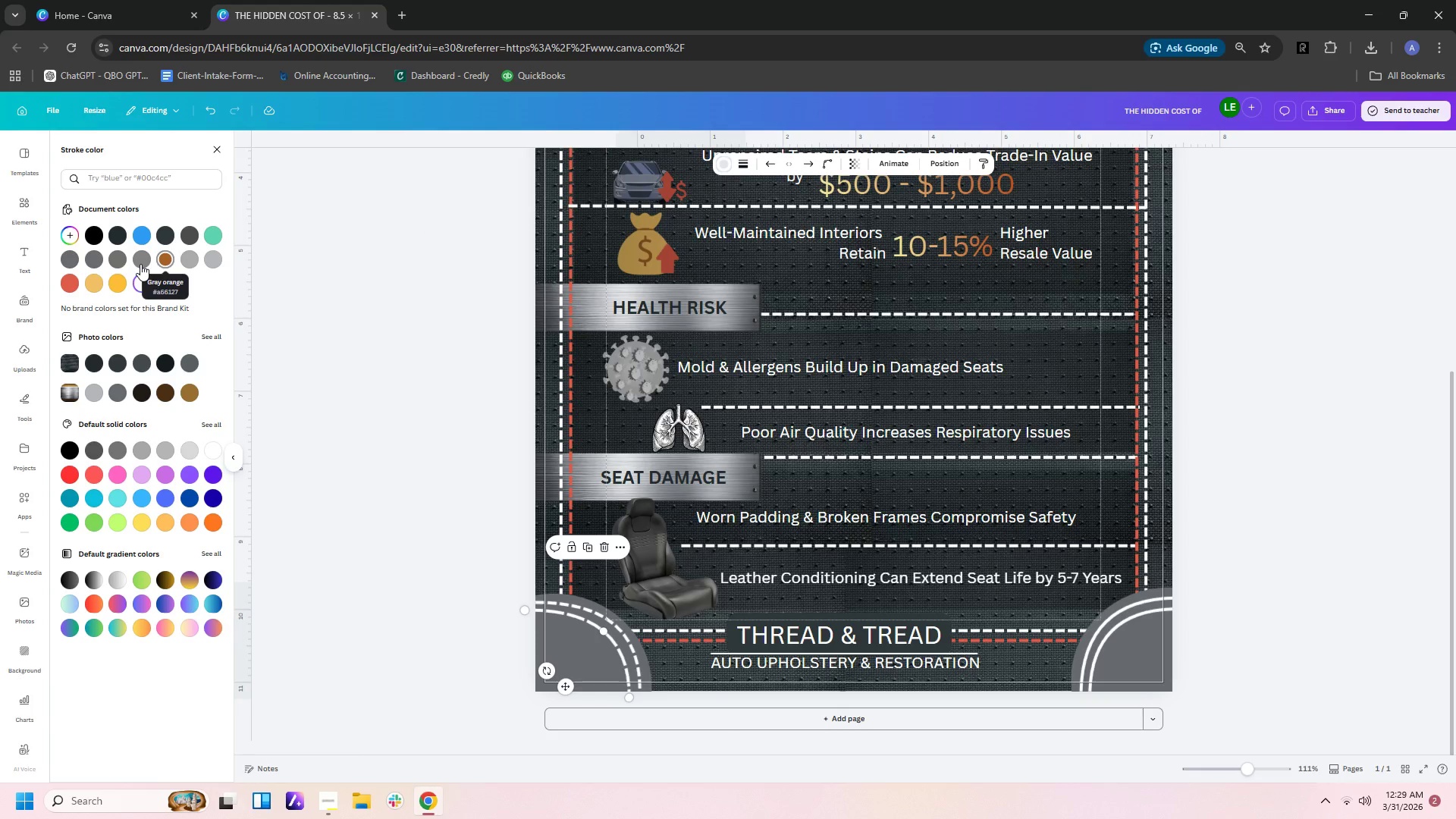 
left_click([72, 283])
 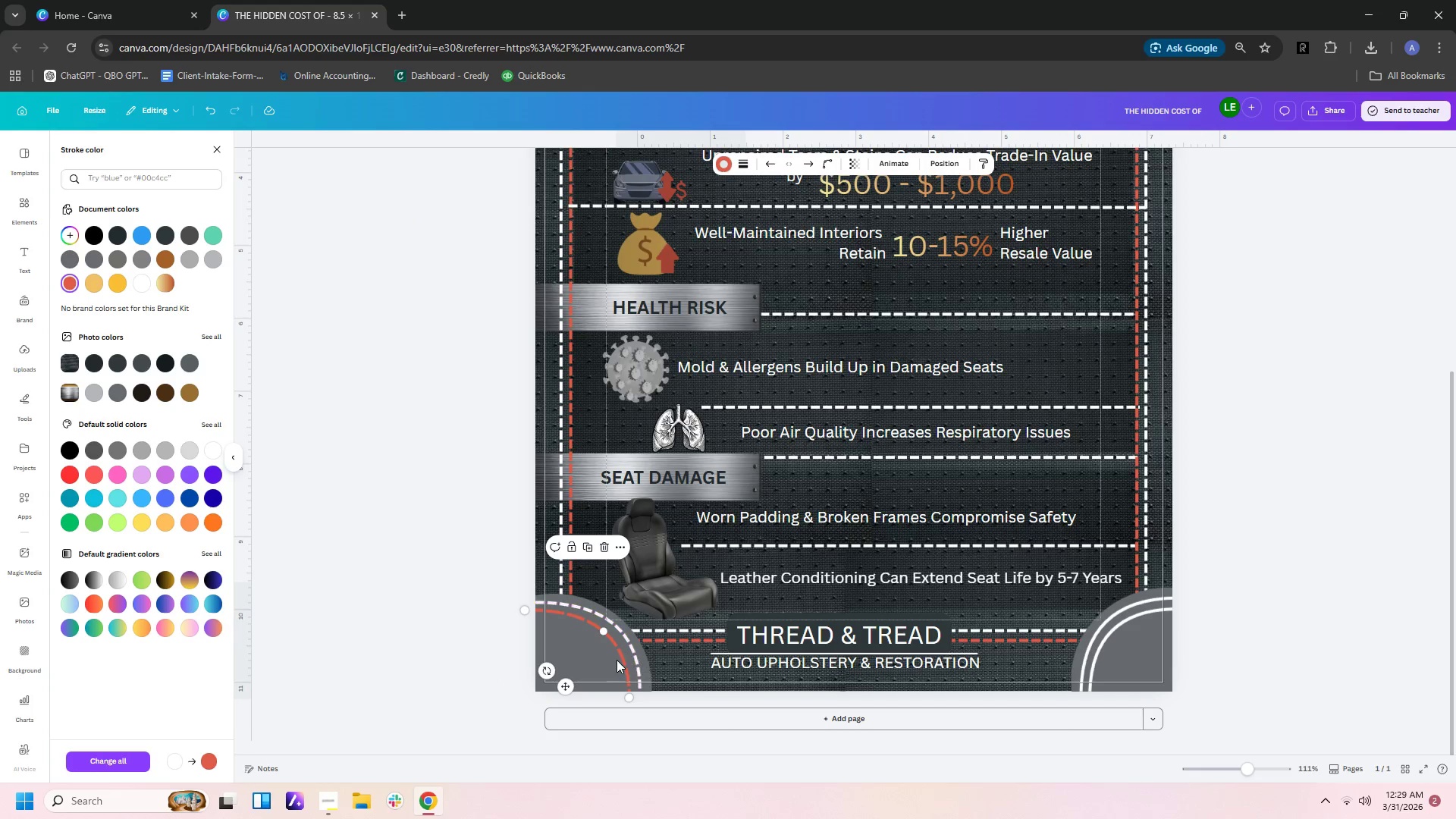 
left_click([620, 653])
 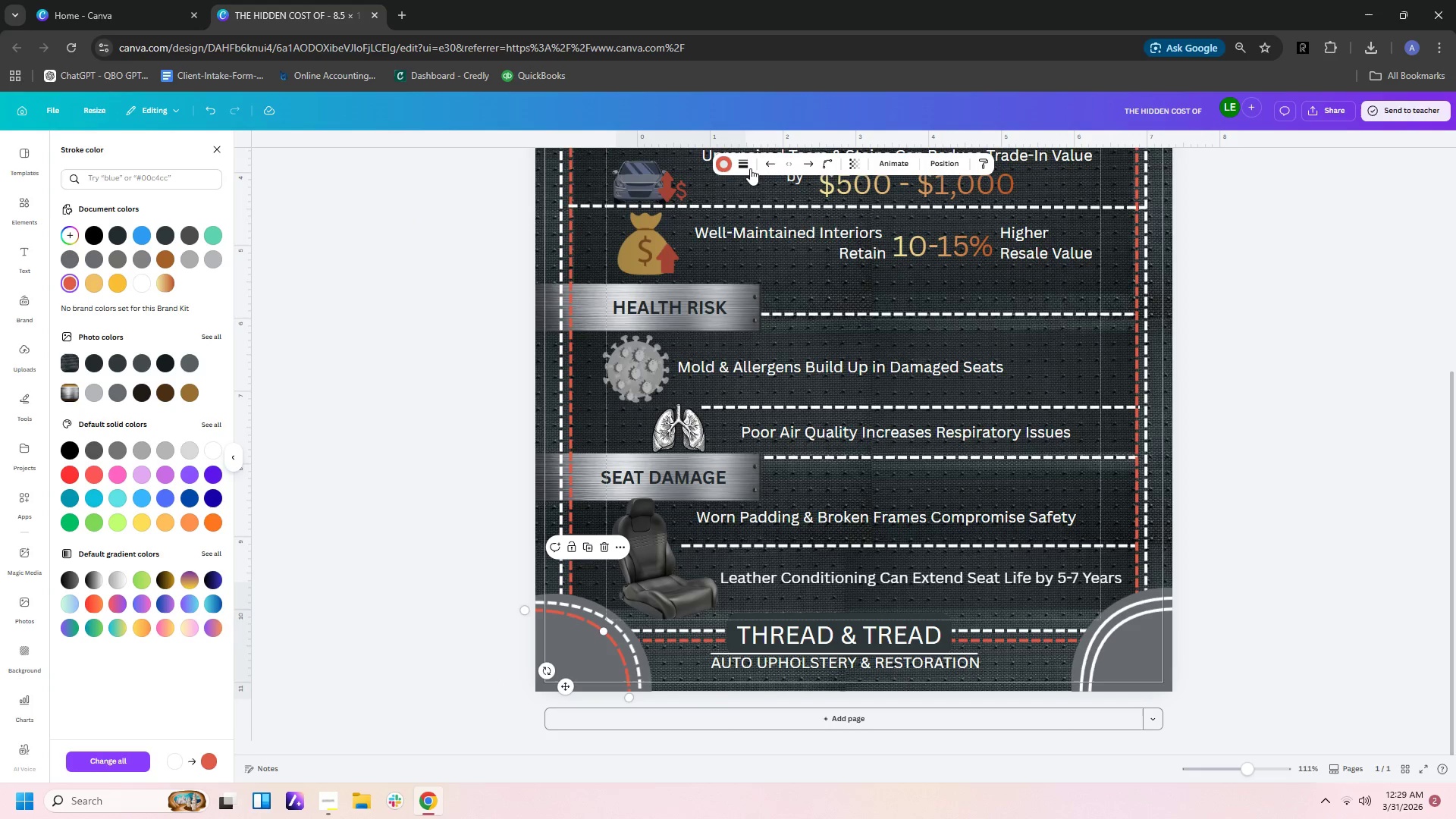 
left_click([741, 164])
 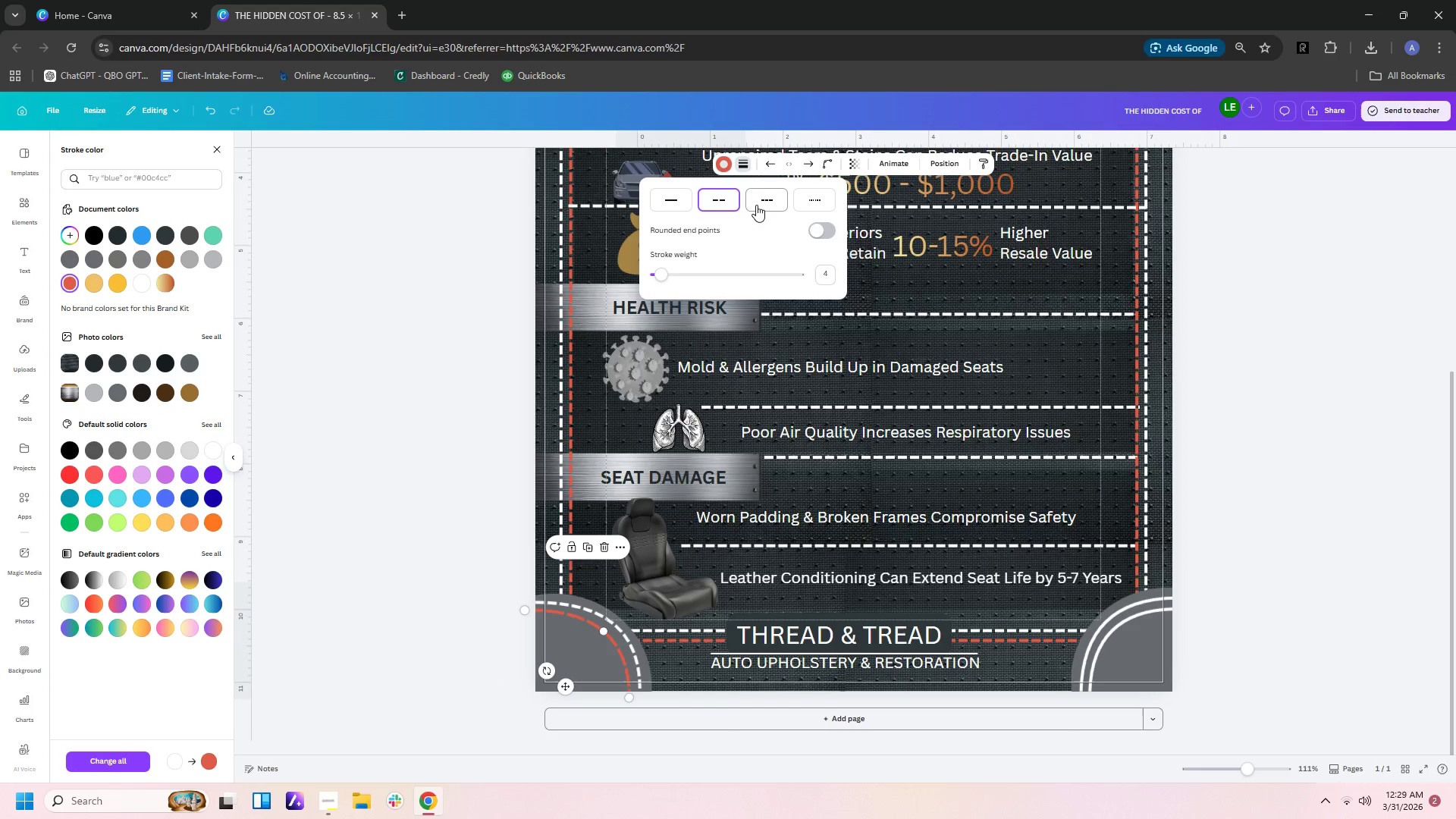 
left_click([761, 205])
 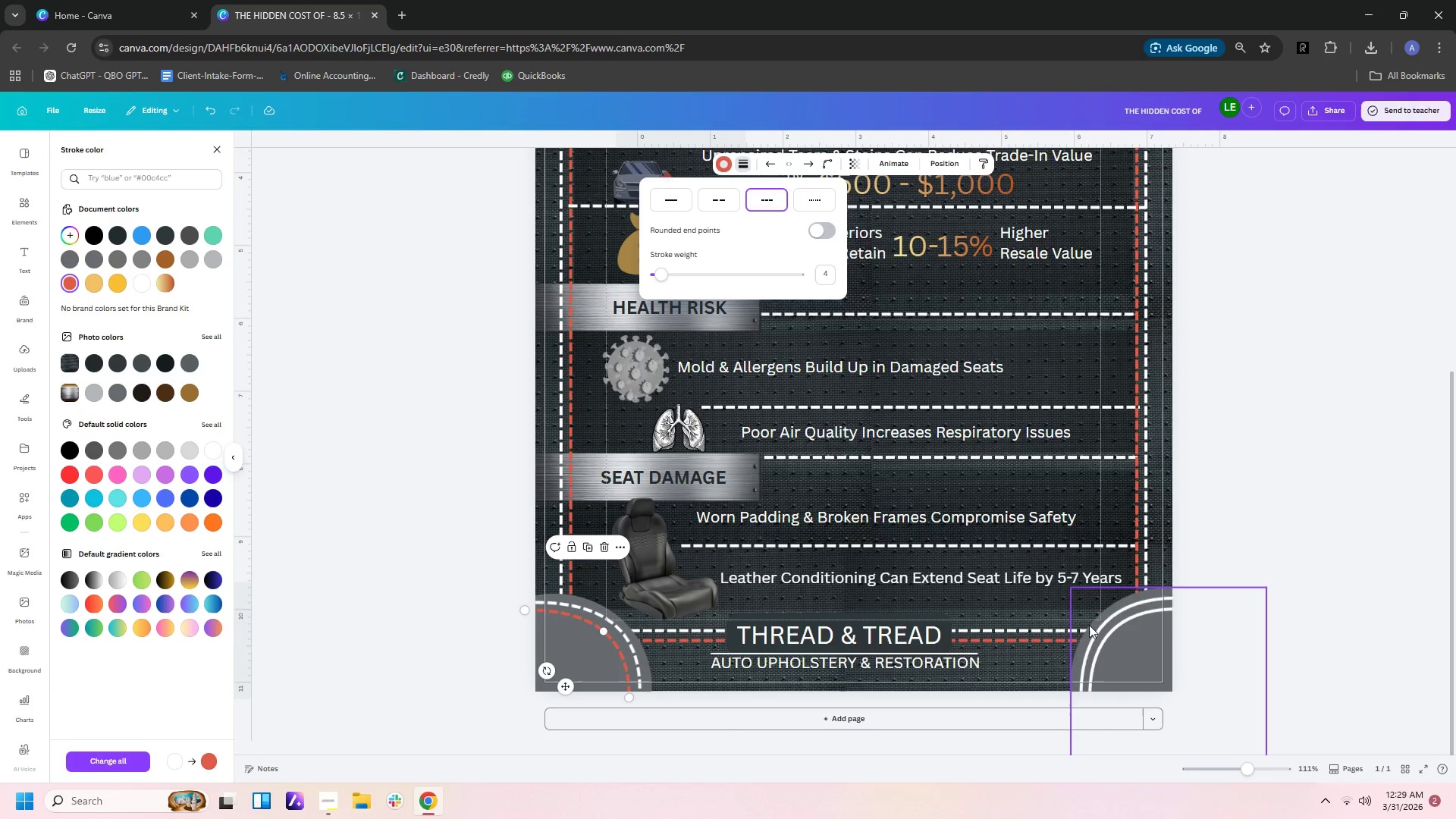 
left_click([1094, 626])
 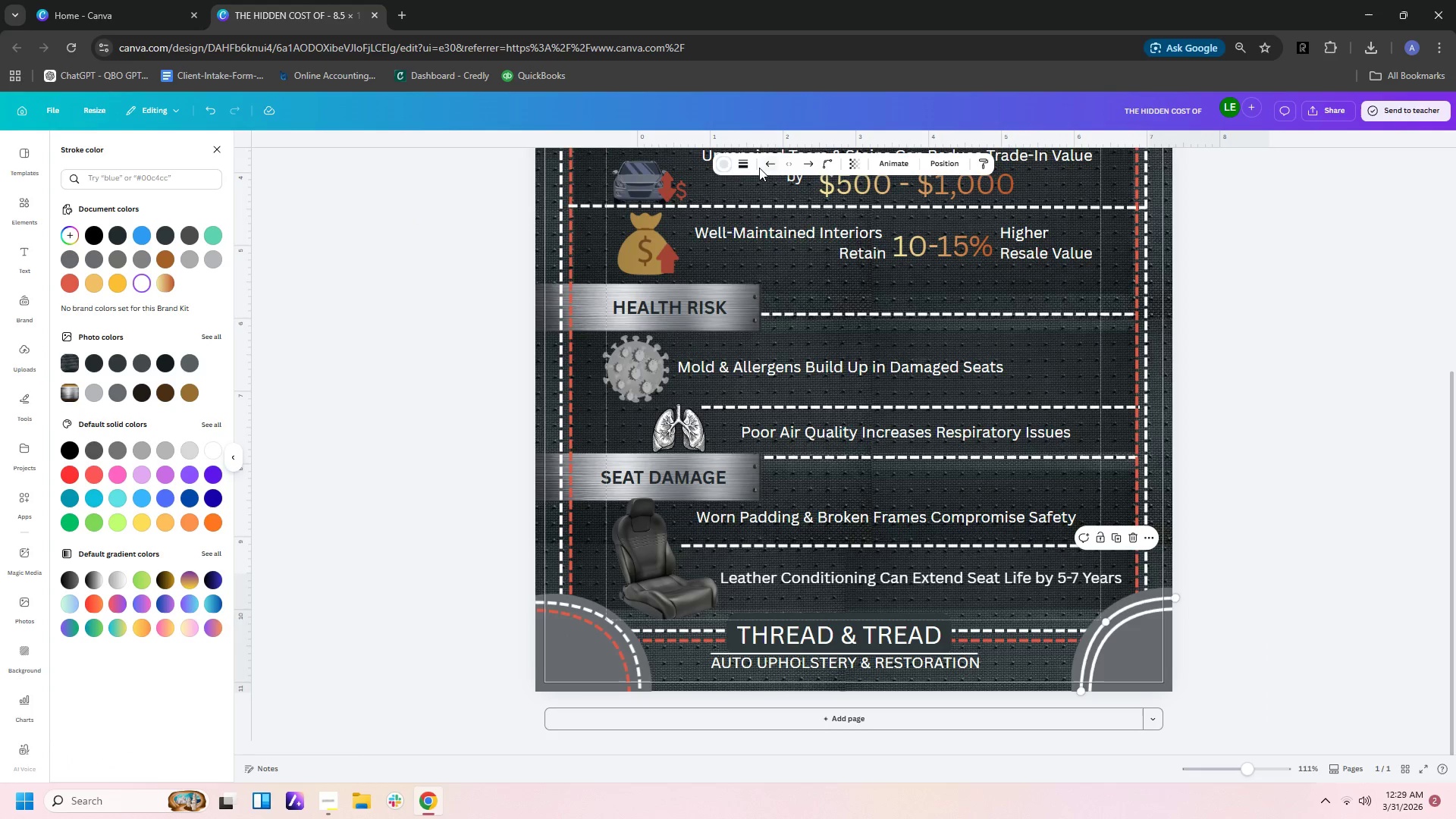 
left_click([745, 166])
 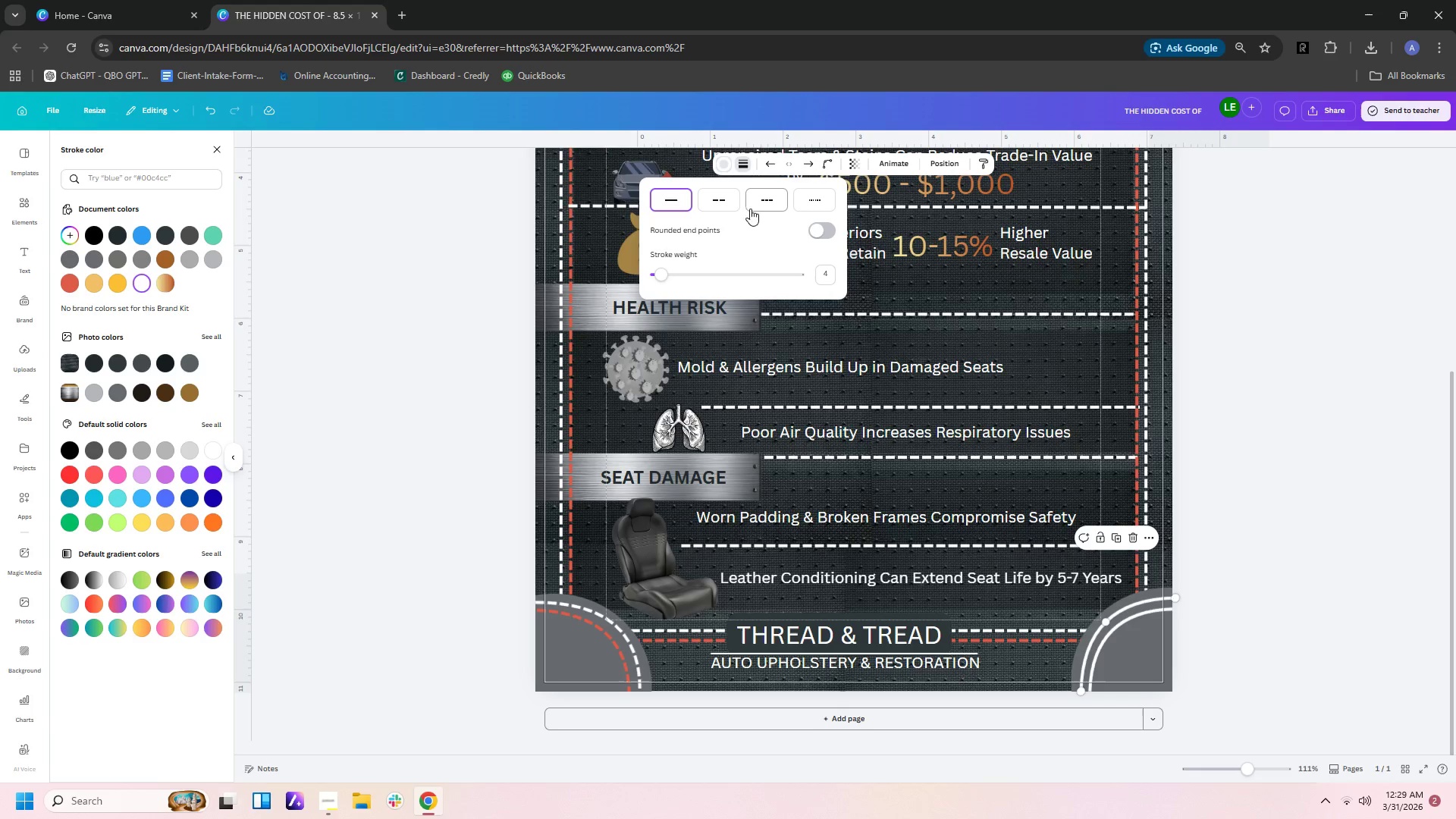 
left_click([760, 209])
 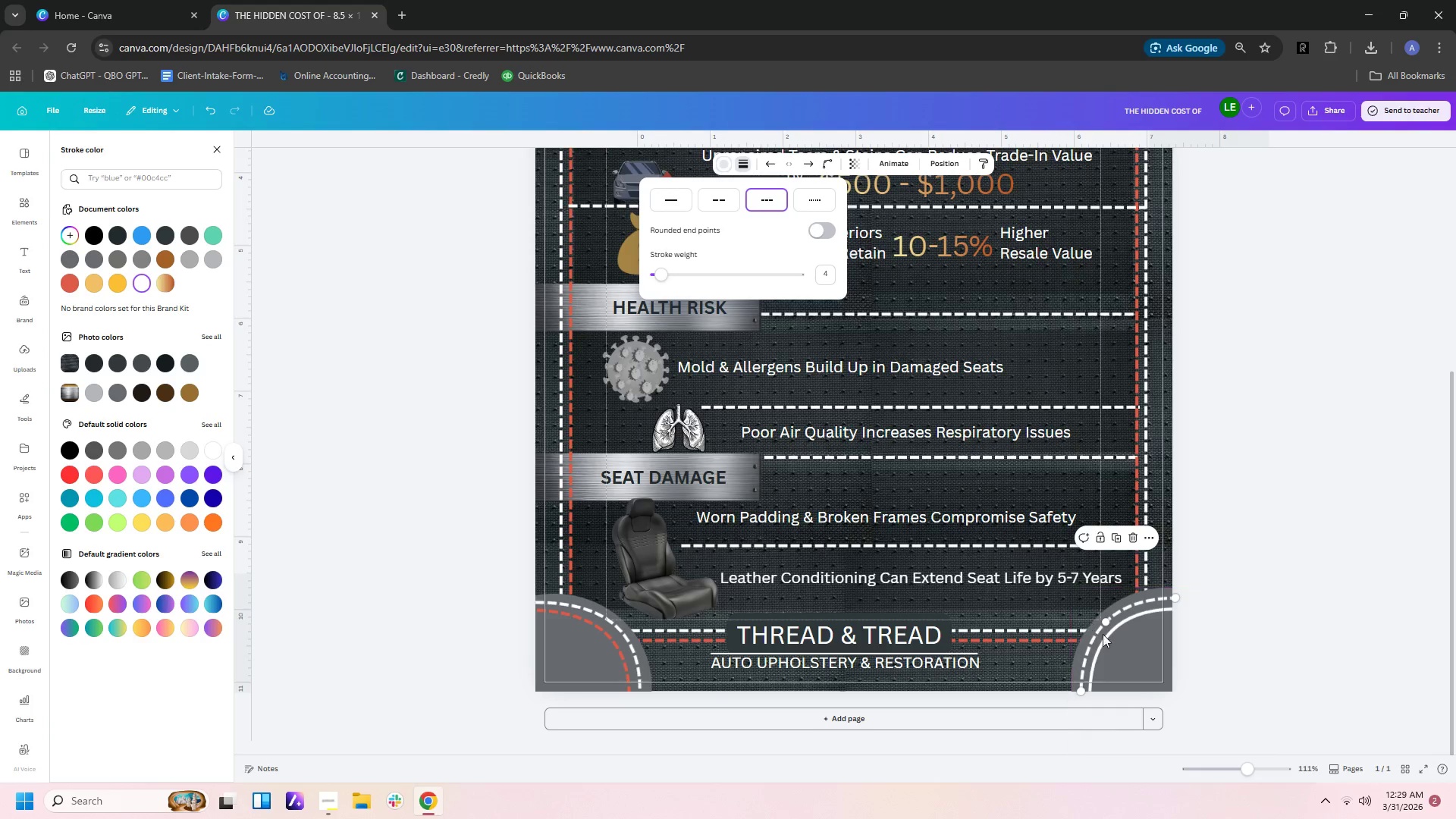 
left_click([1109, 637])
 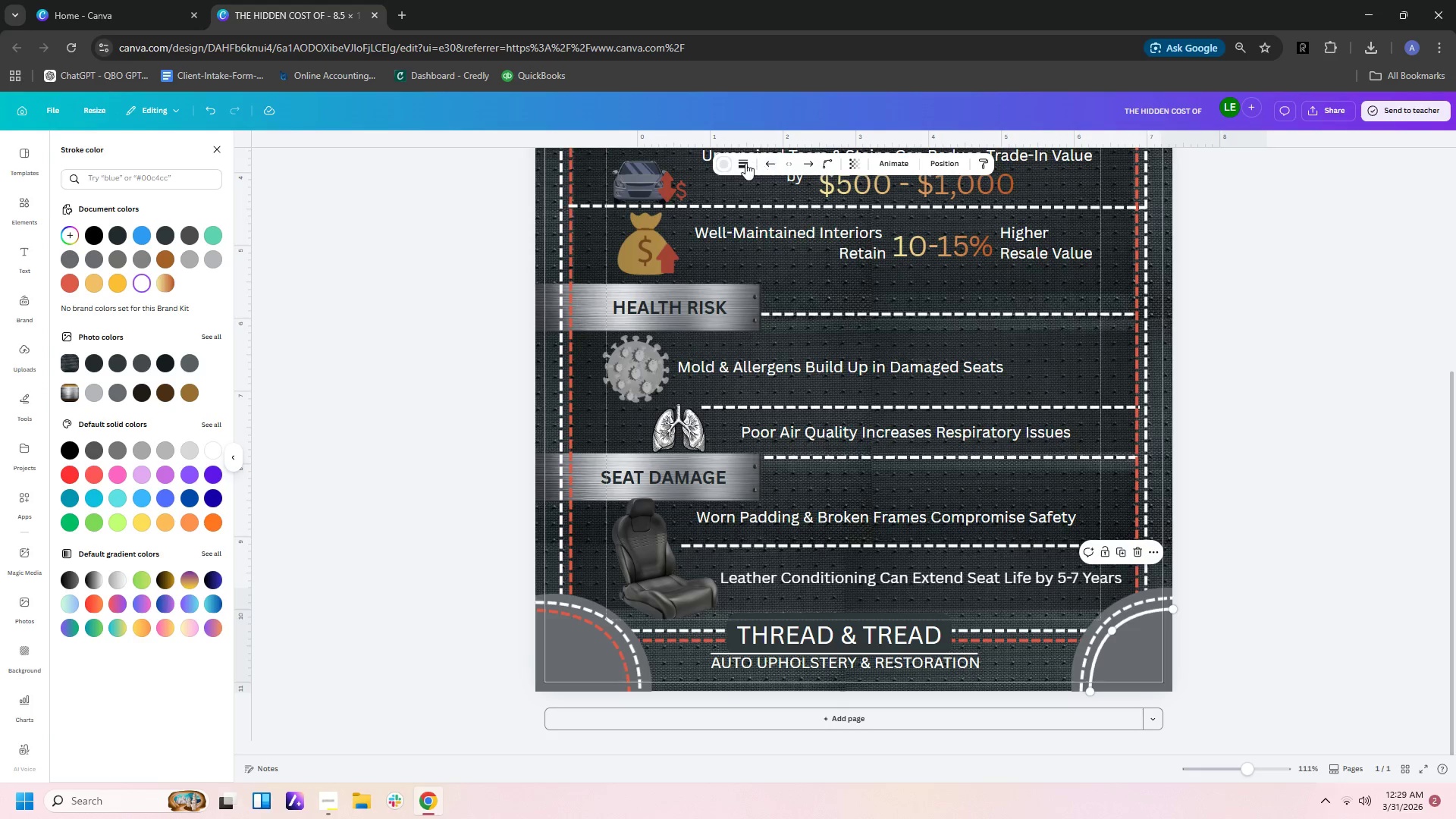 
left_click([725, 163])
 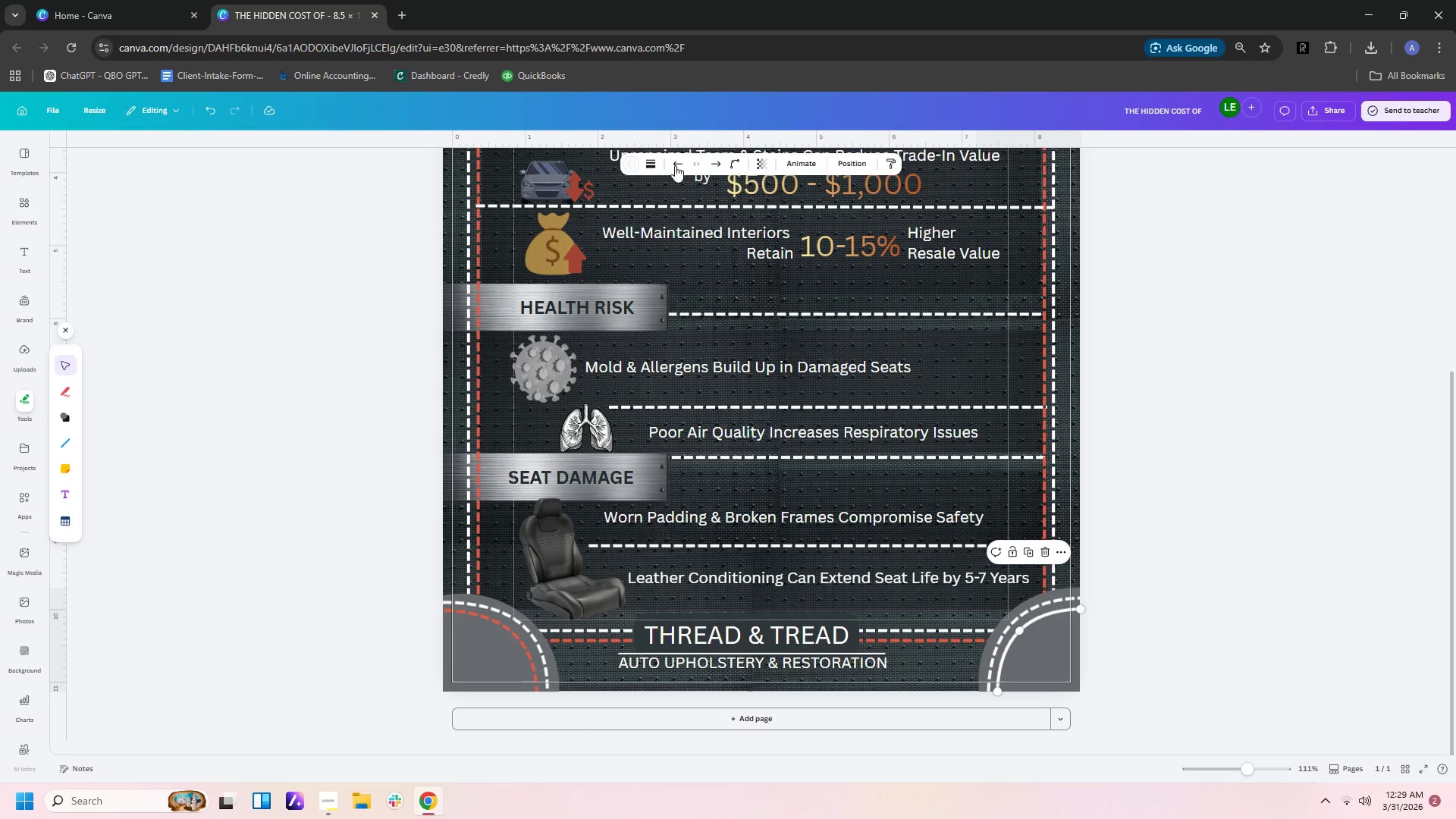 
left_click([651, 162])
 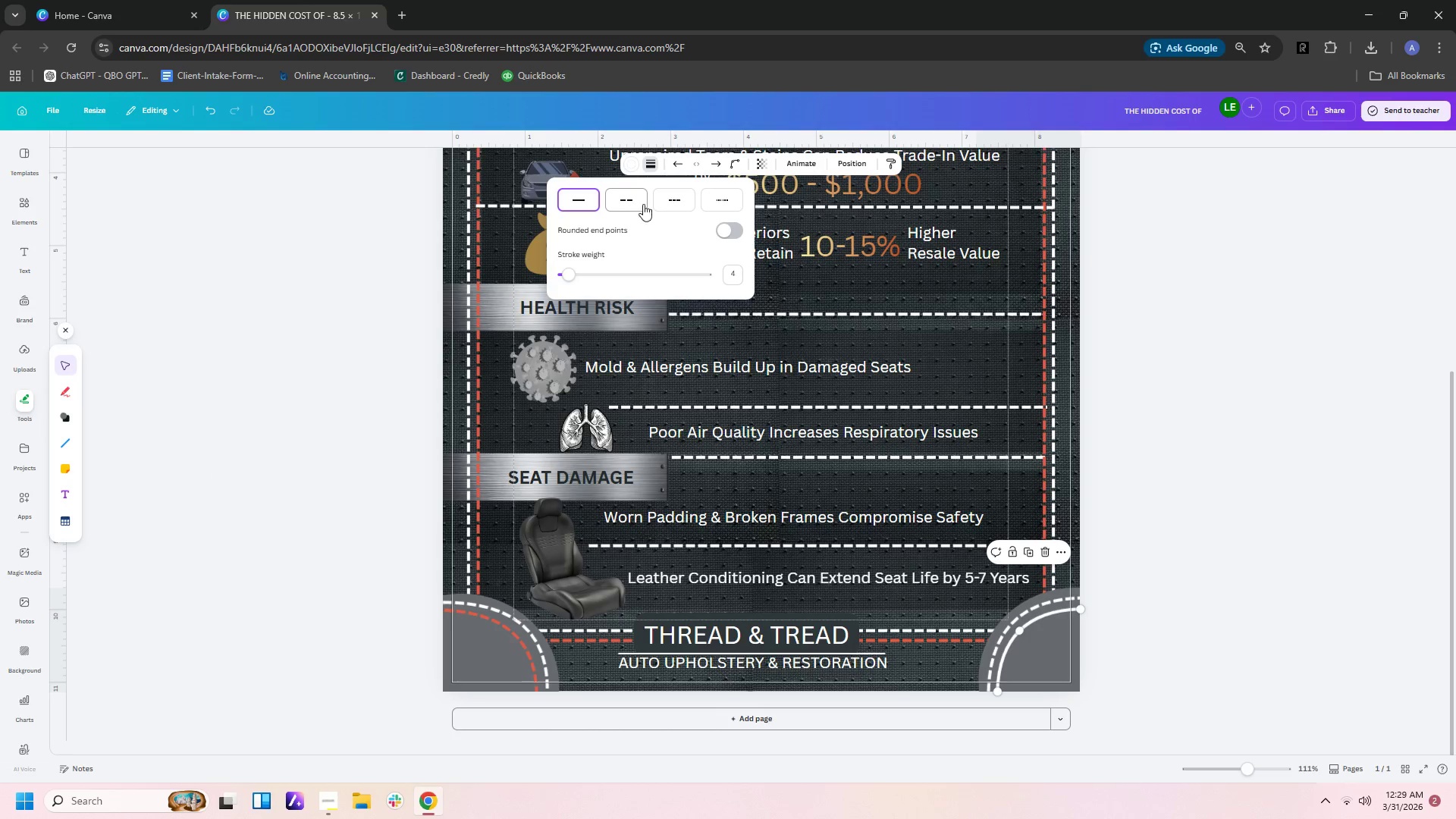 
left_click([681, 204])
 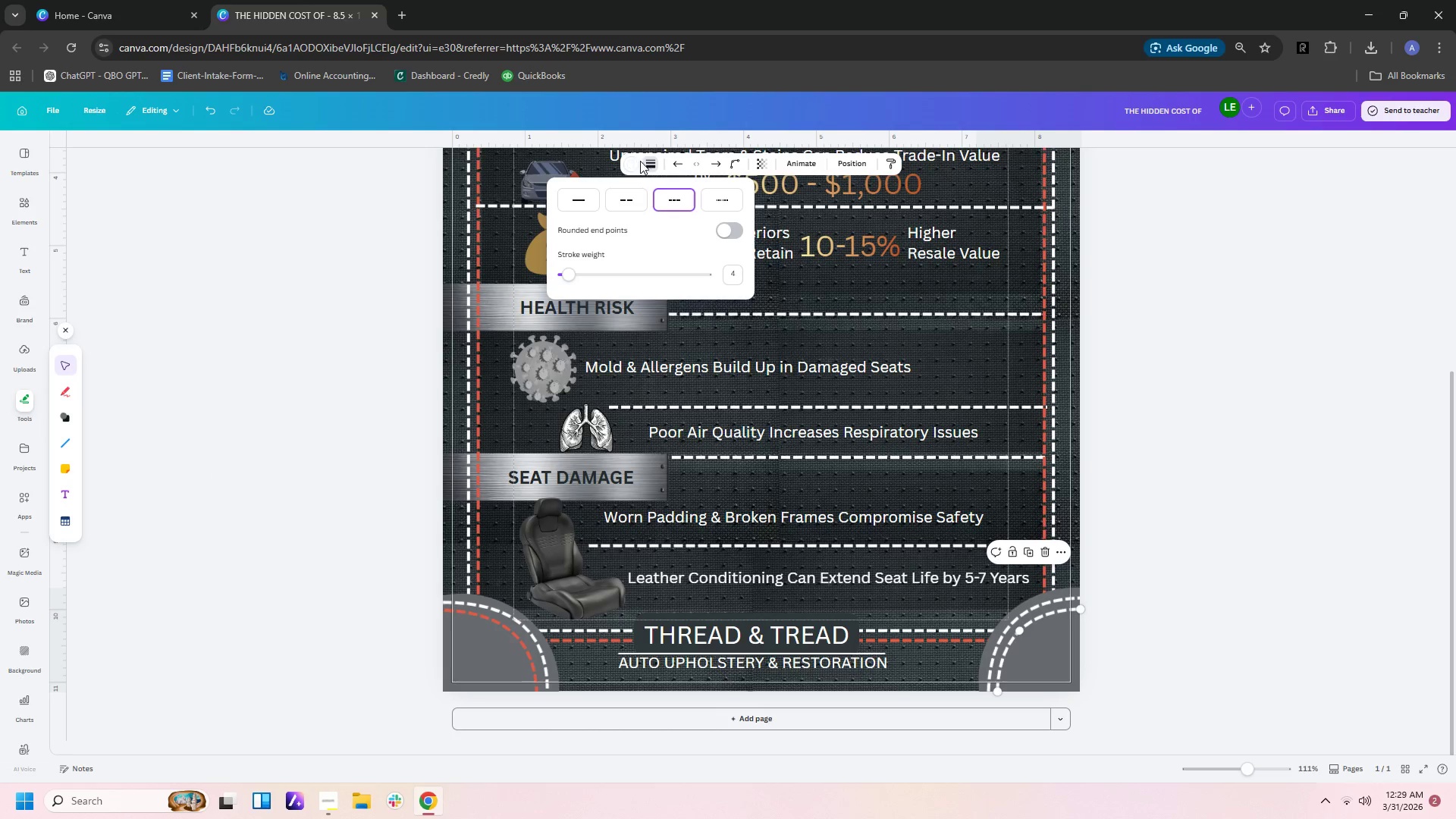 
left_click([634, 161])
 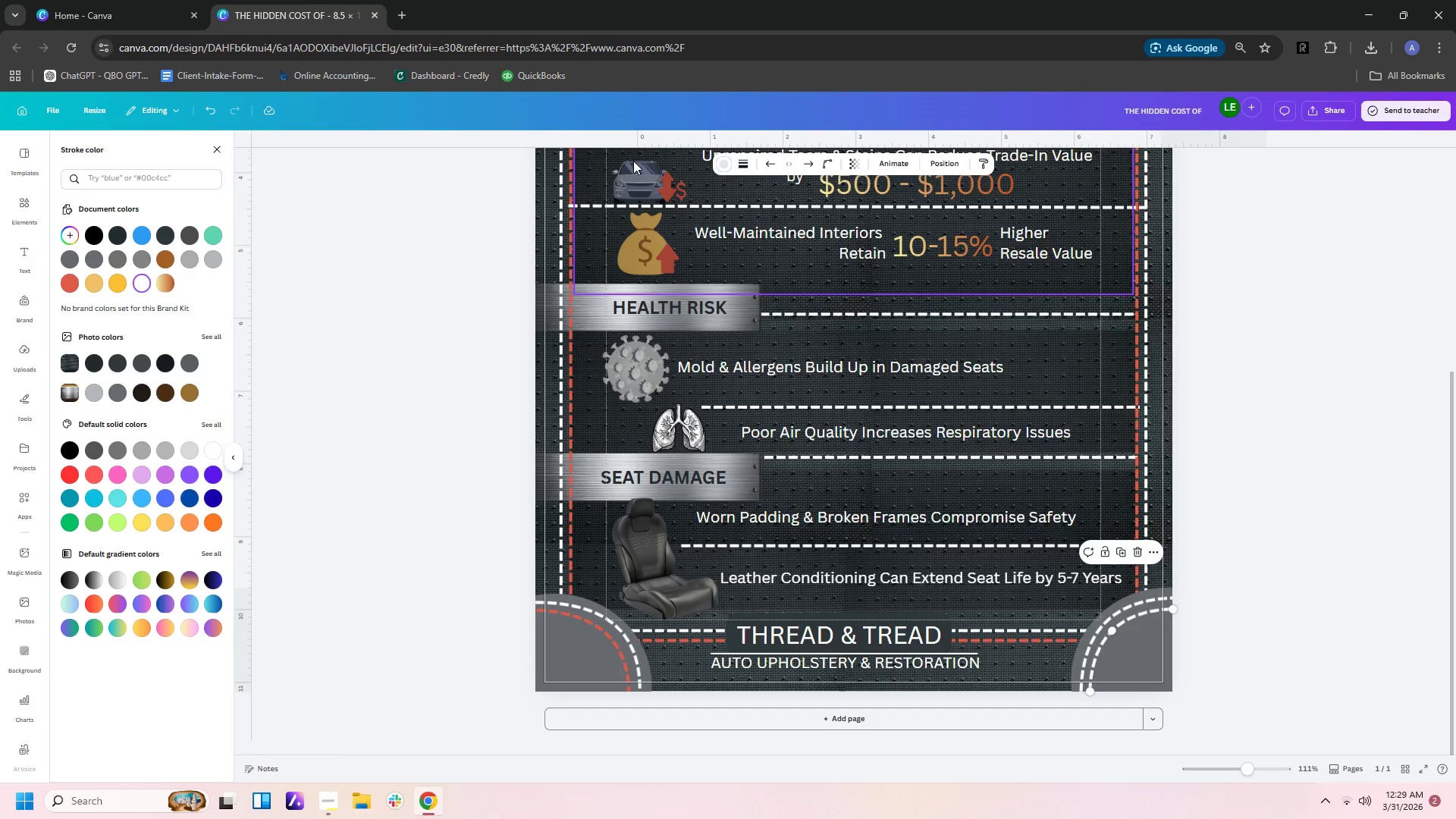 
left_click([633, 162])
 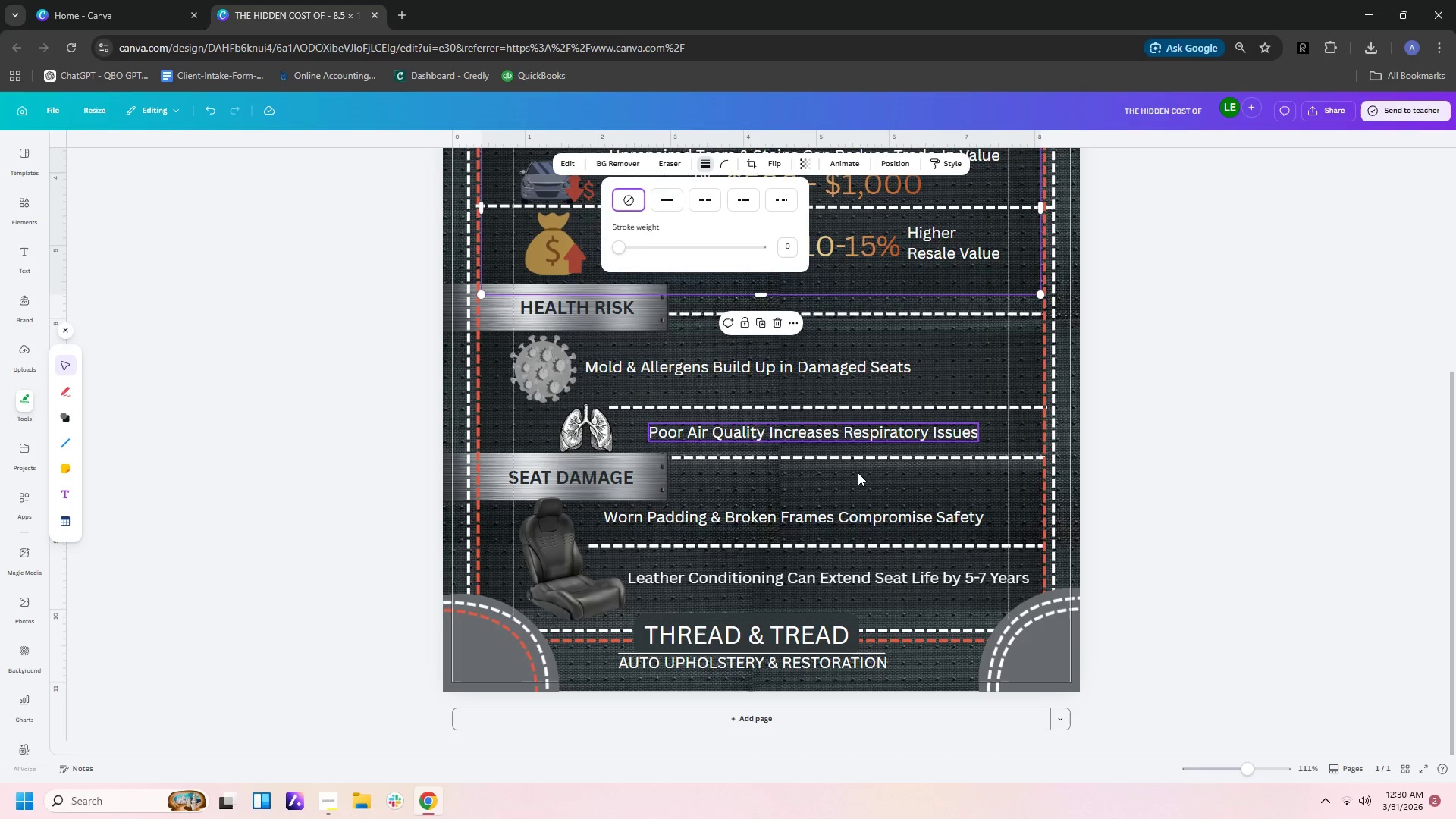 
wait(6.78)
 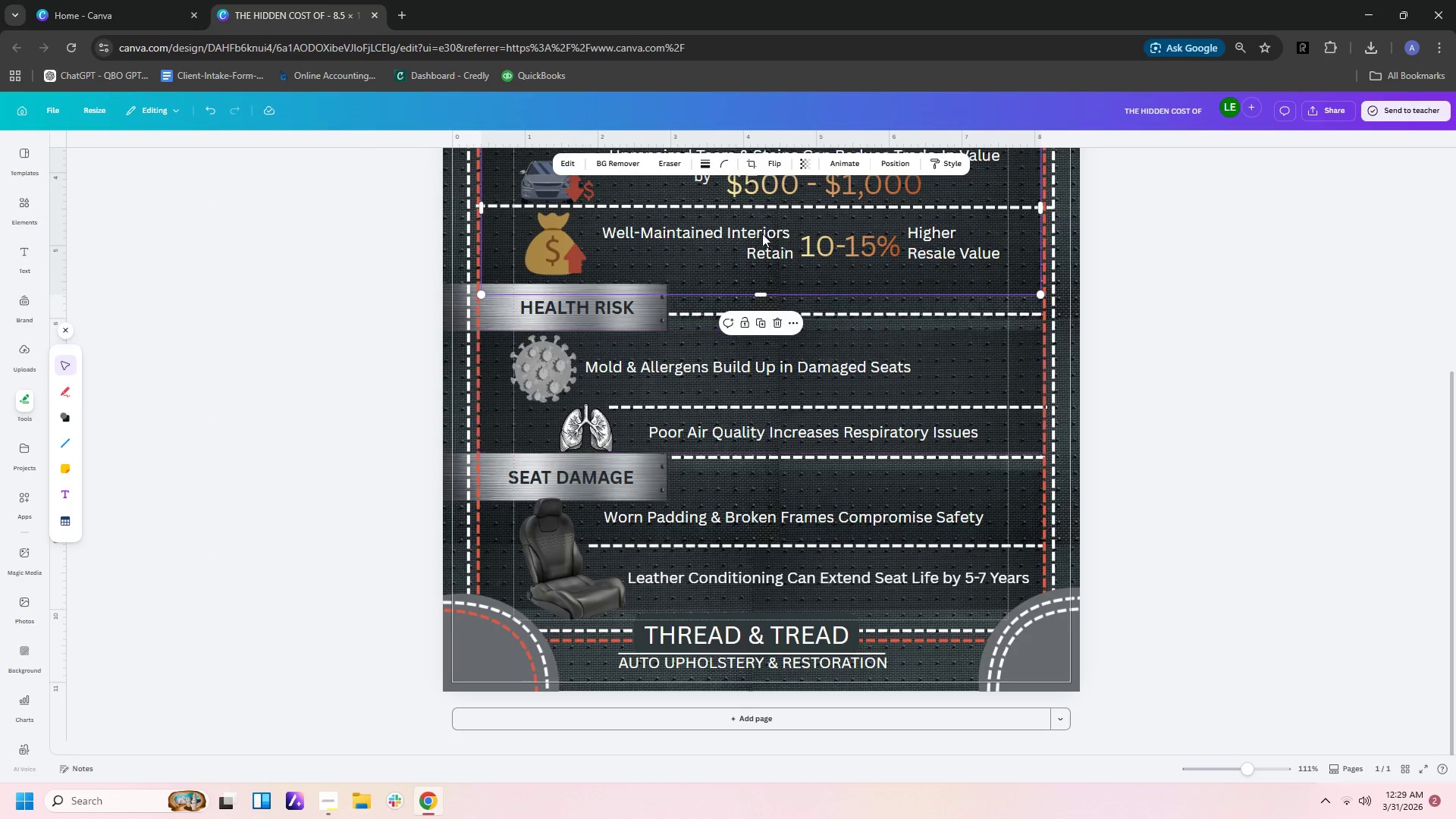 
left_click([1010, 642])
 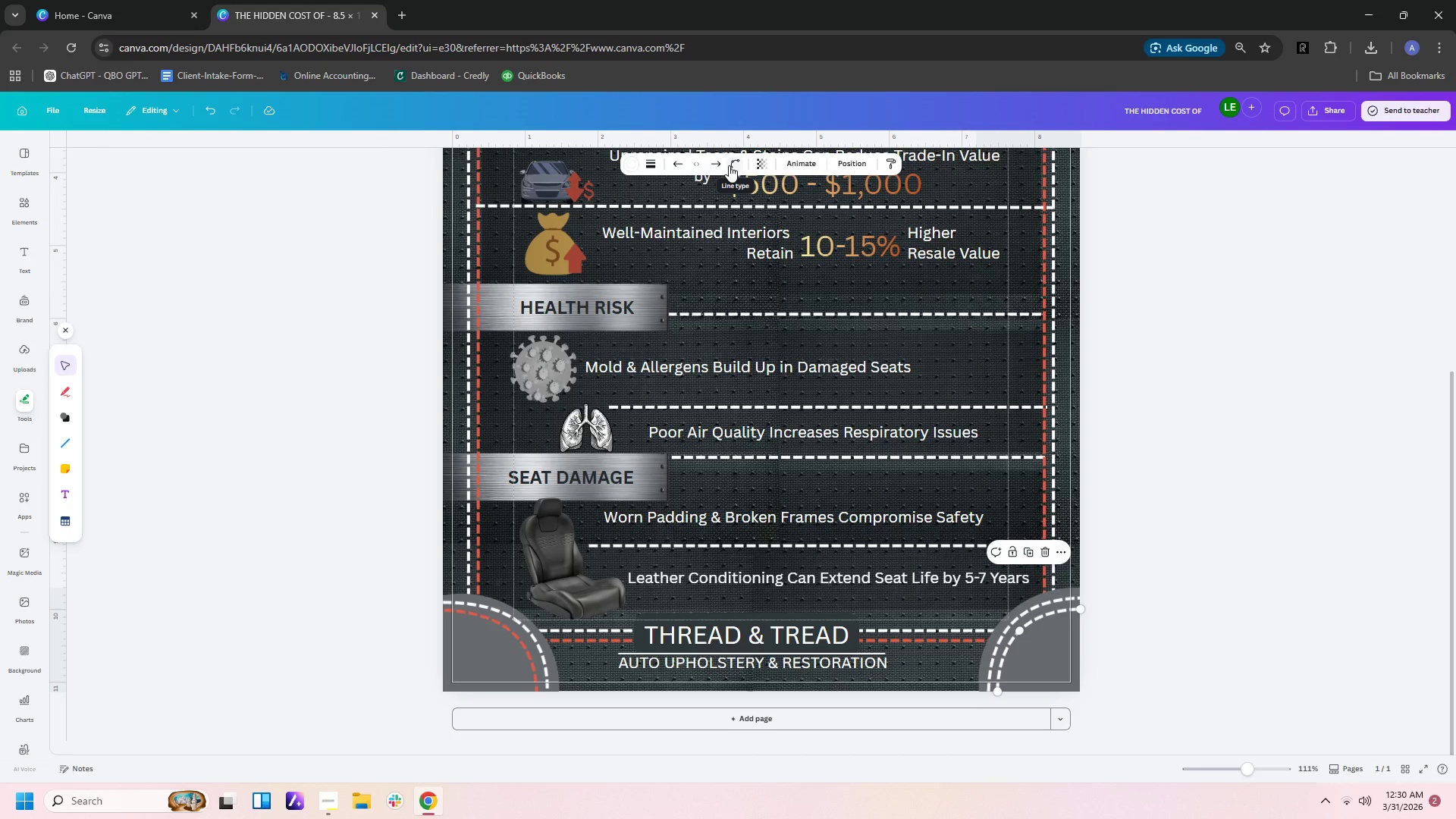 
left_click([629, 162])
 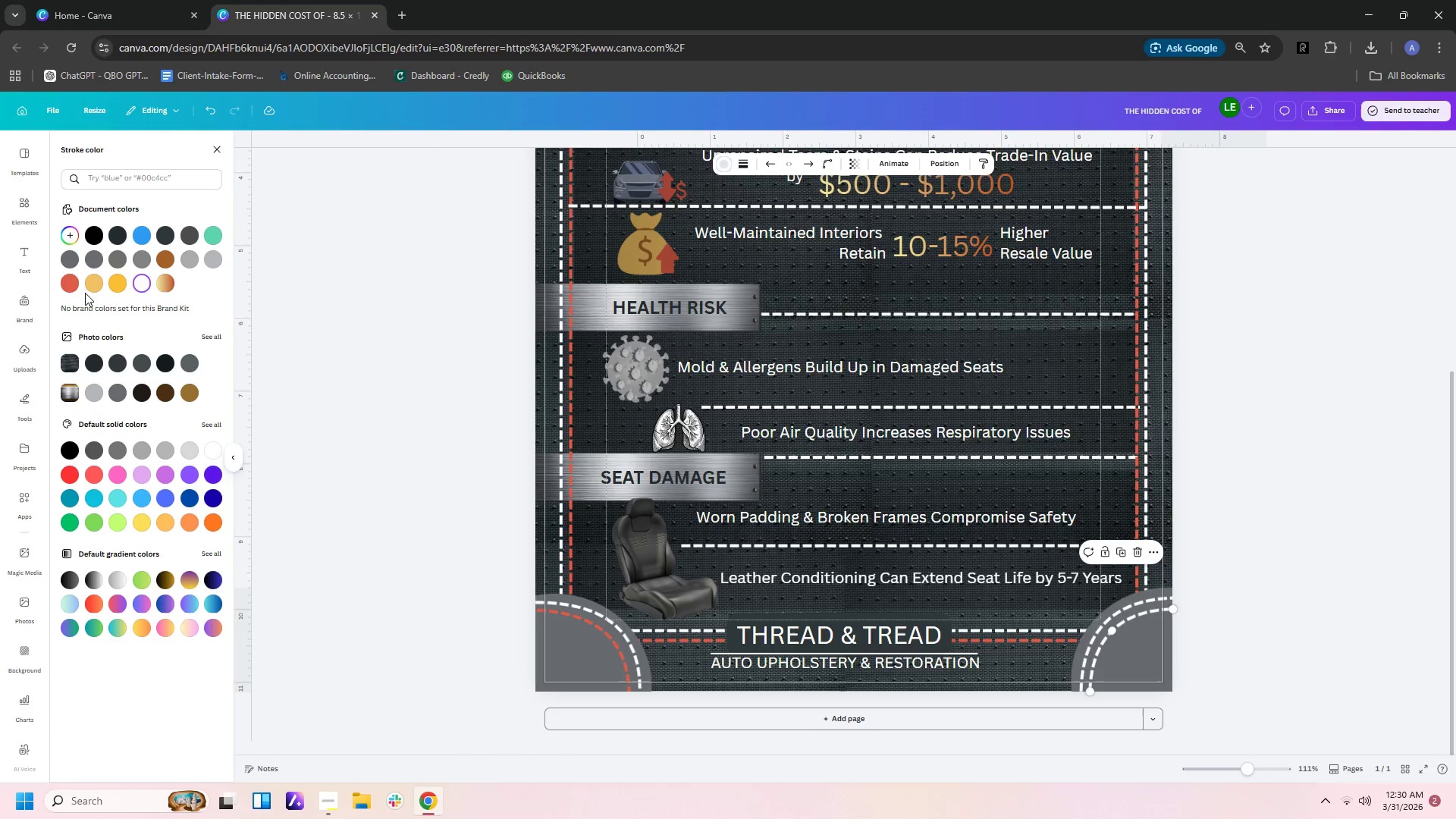 
left_click([71, 284])
 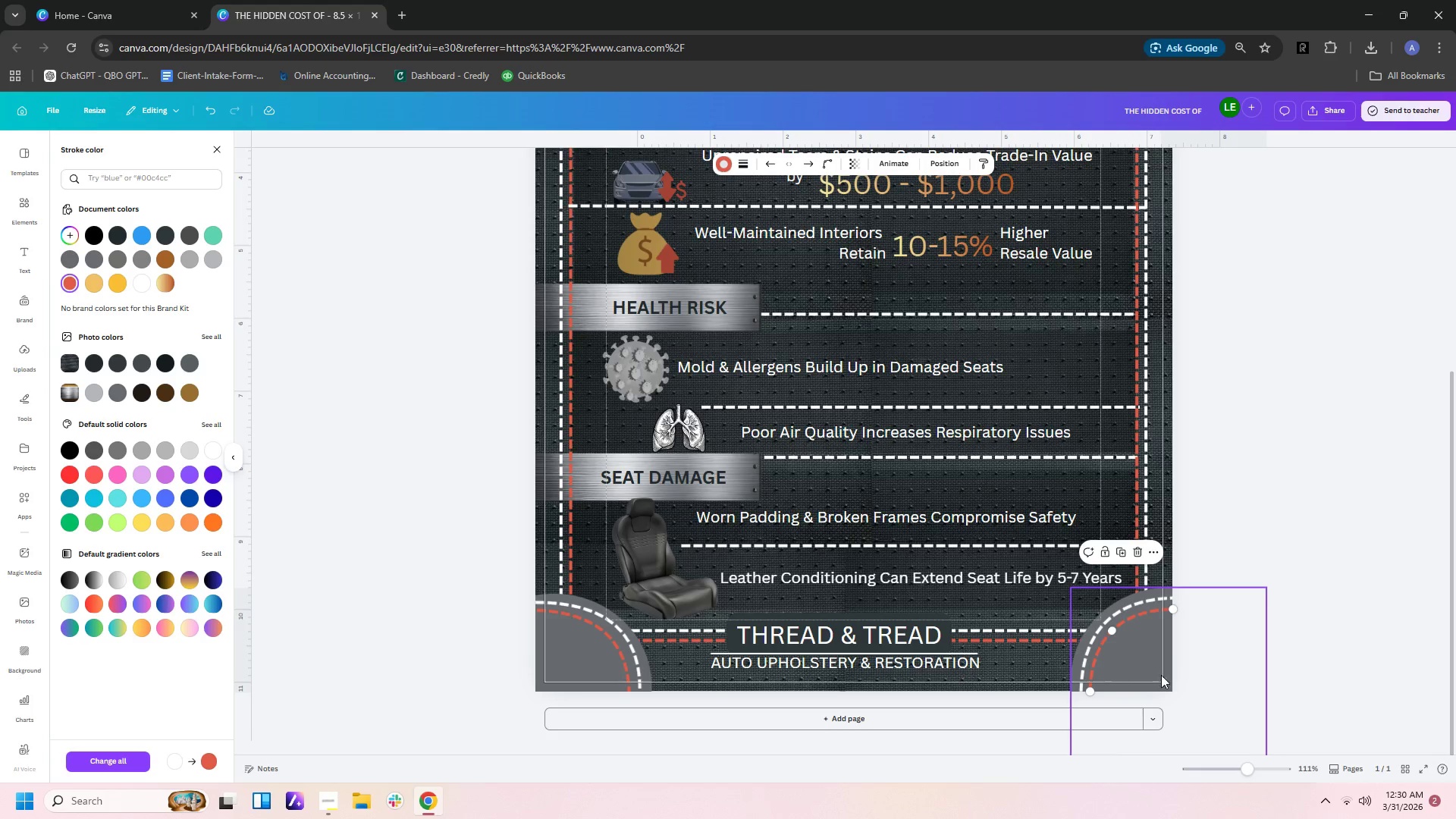 
left_click([1323, 628])
 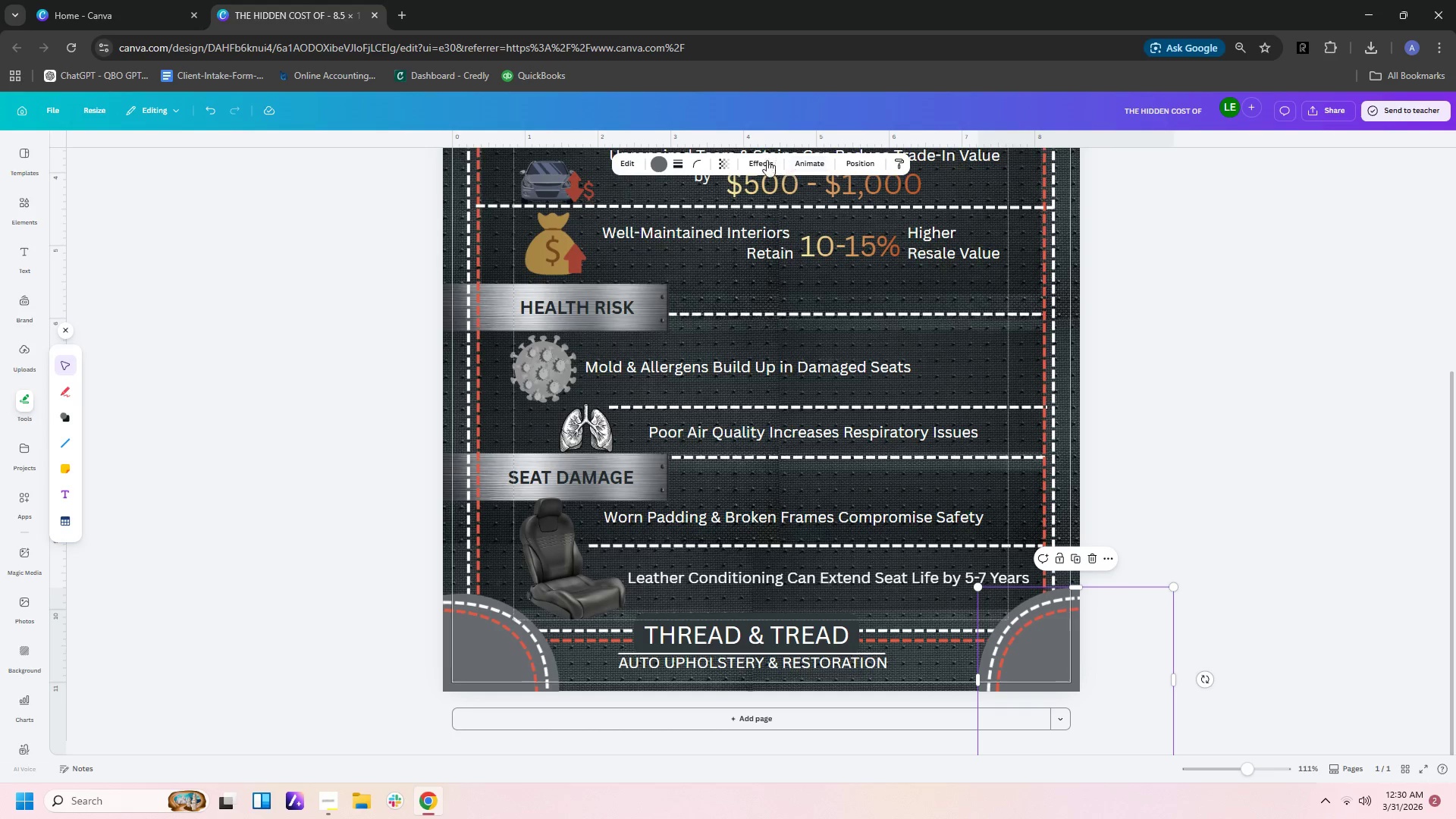 
left_click([721, 165])
 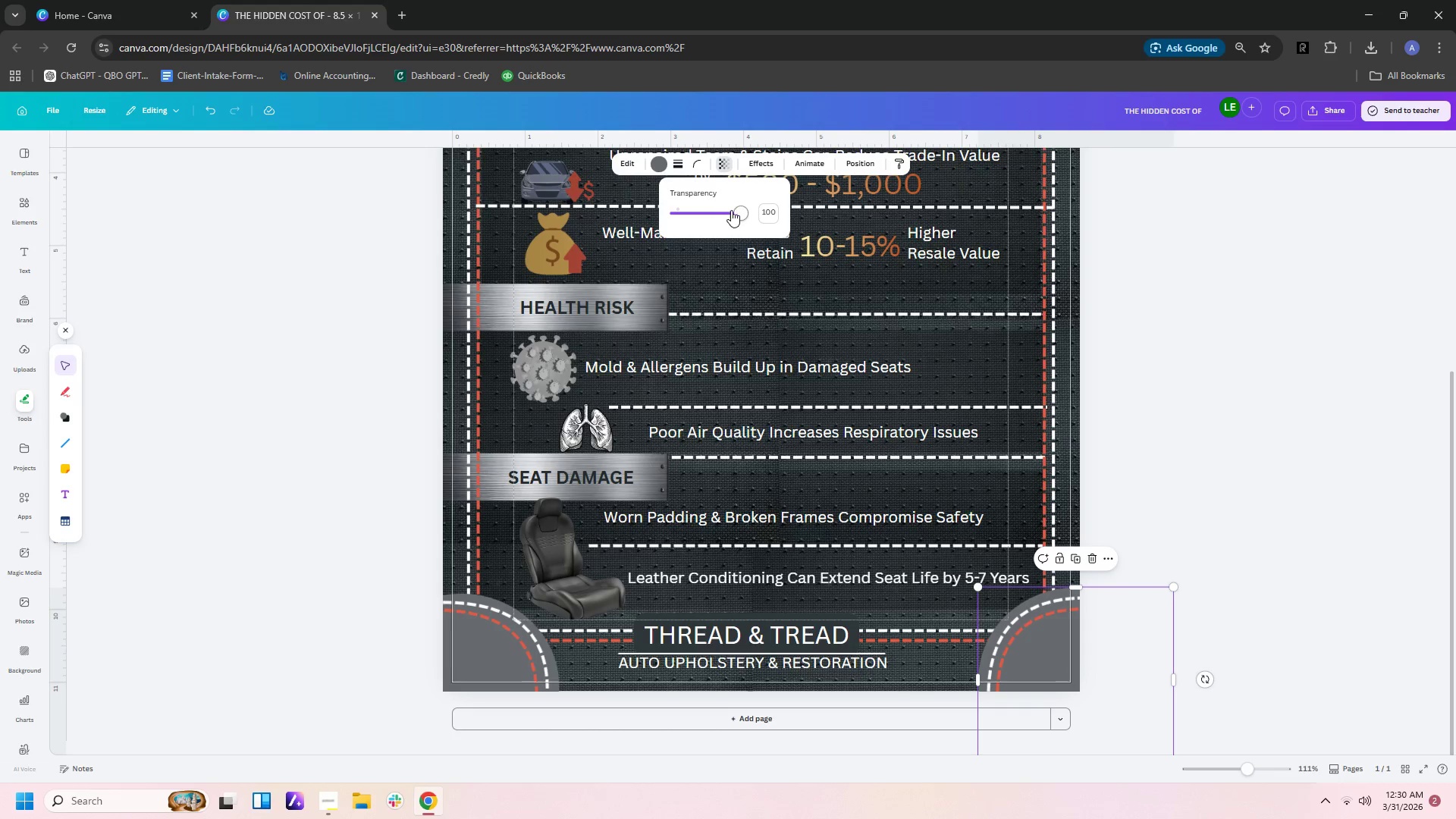 
left_click_drag(start_coordinate=[744, 212], to_coordinate=[721, 212])
 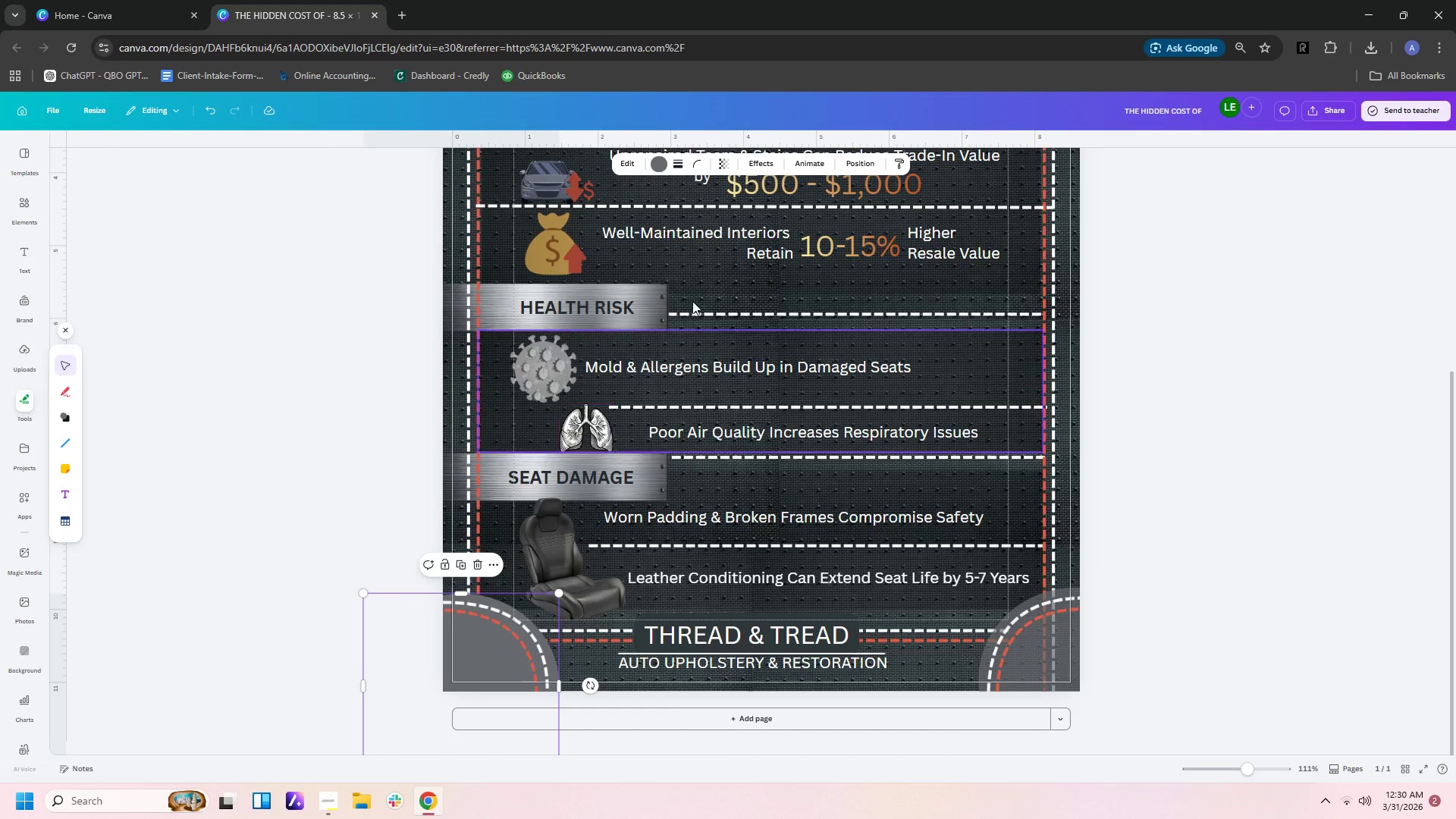 
left_click([722, 167])
 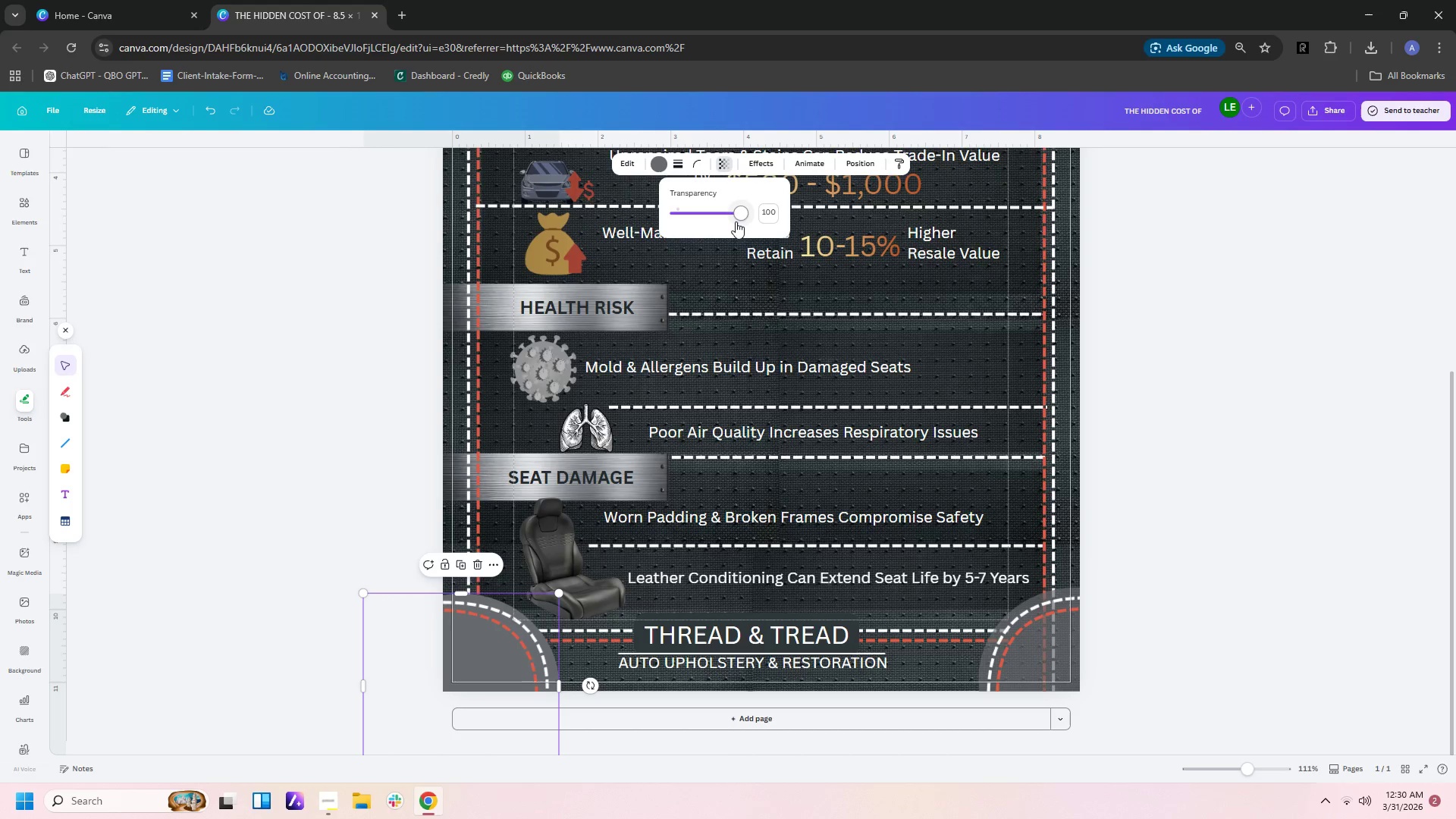 
left_click_drag(start_coordinate=[739, 216], to_coordinate=[729, 216])
 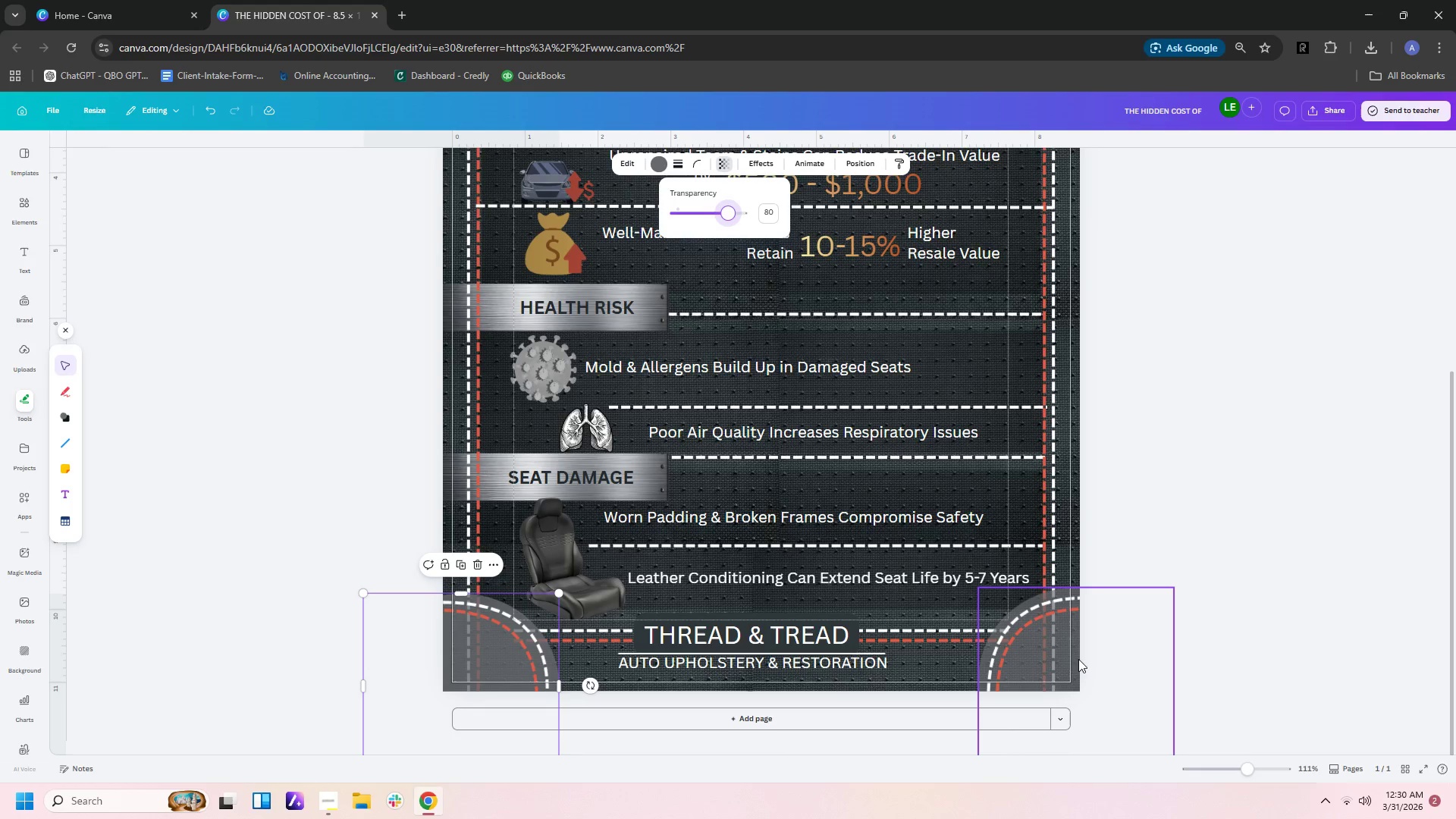 
left_click([1063, 657])
 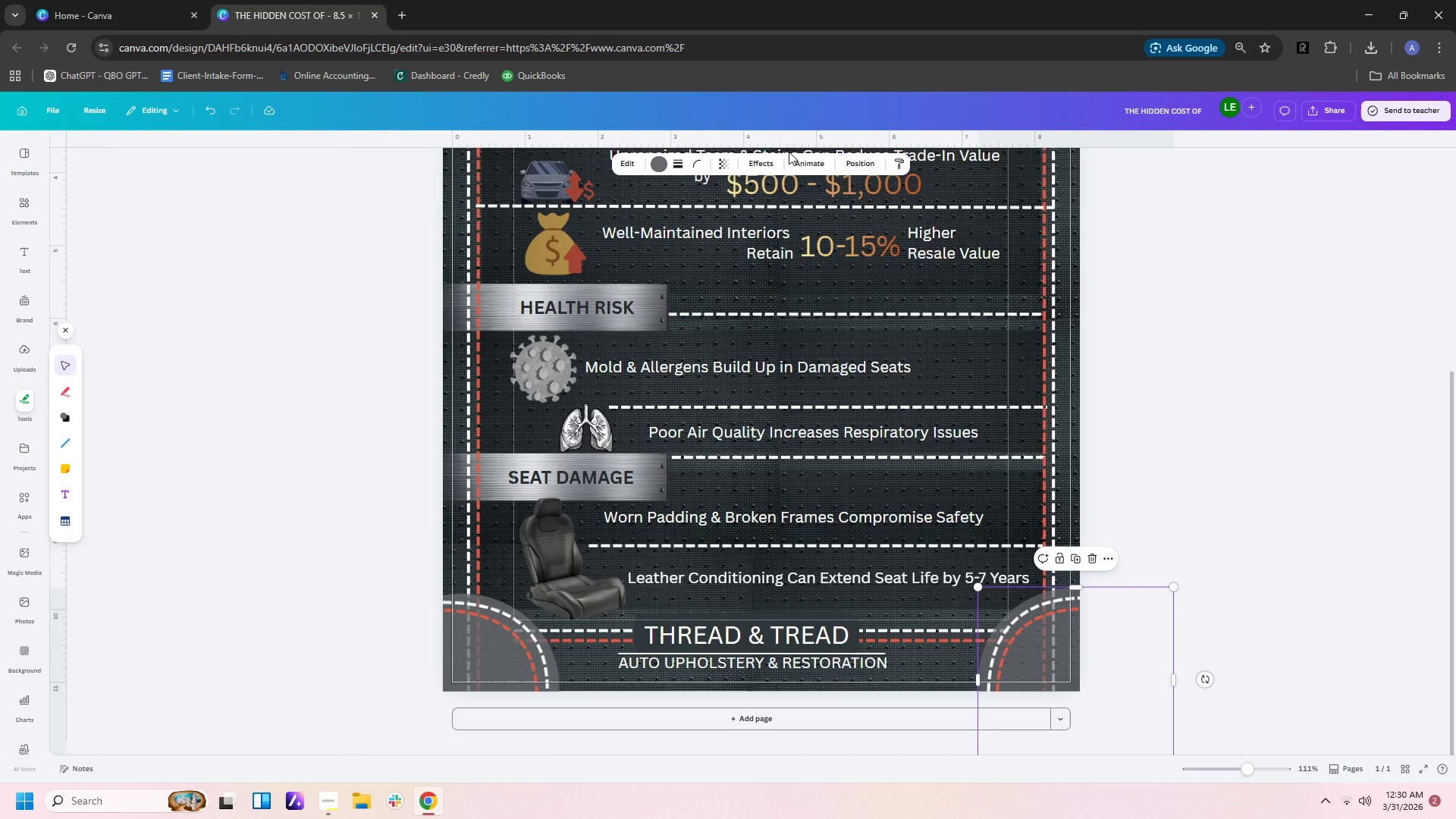 
left_click([721, 165])
 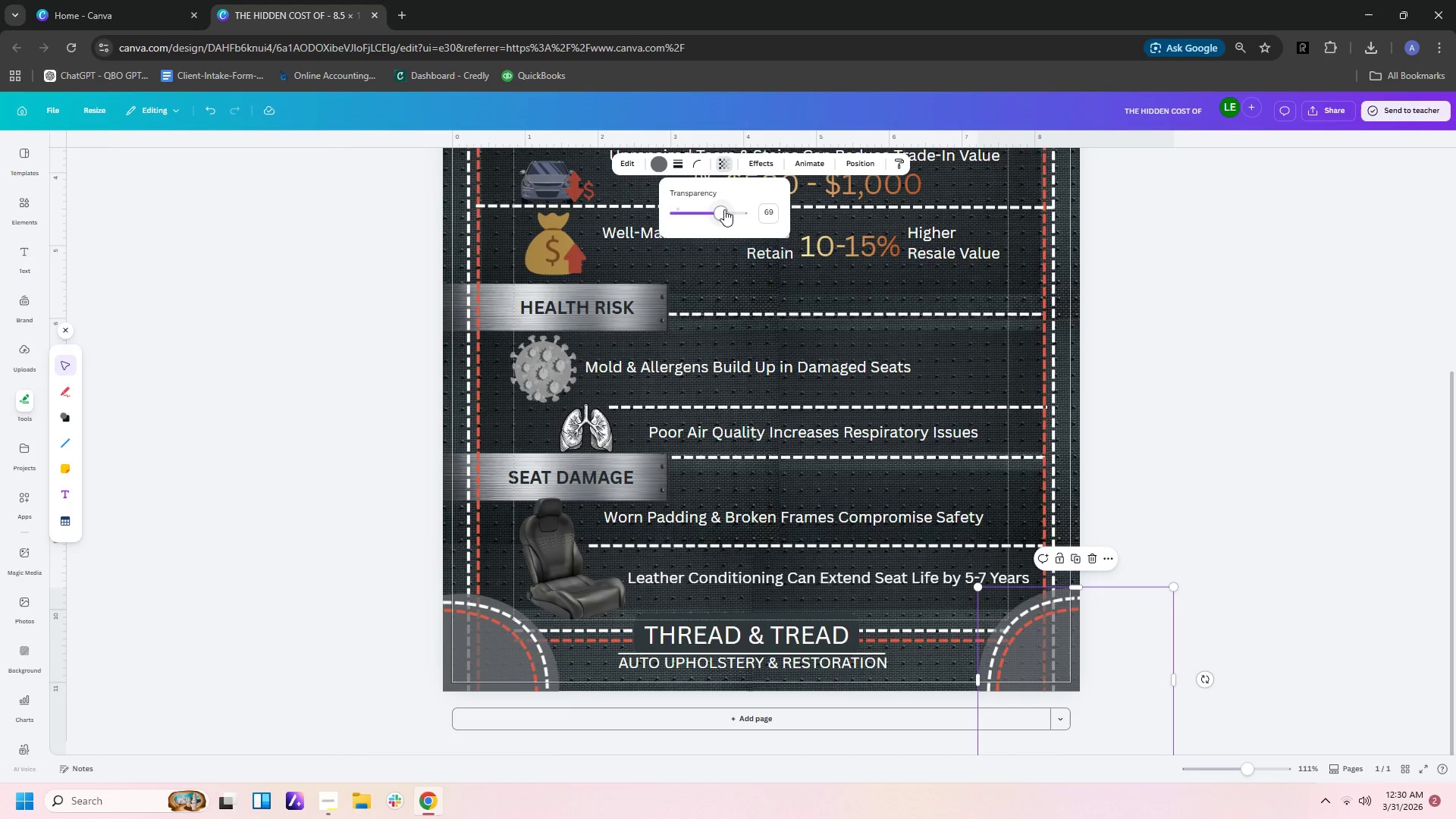 
left_click_drag(start_coordinate=[724, 210], to_coordinate=[729, 211])
 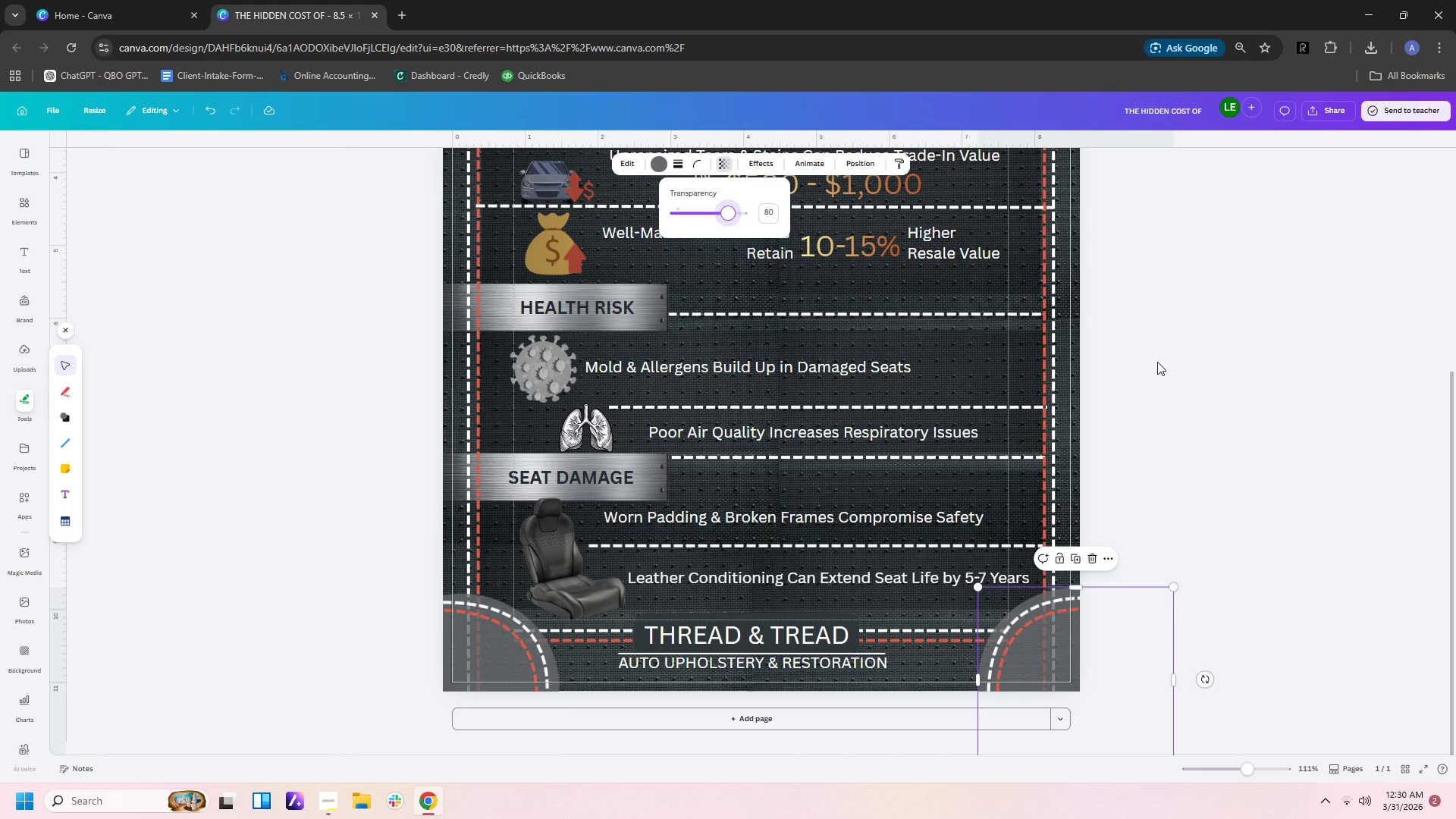 
left_click([1157, 362])
 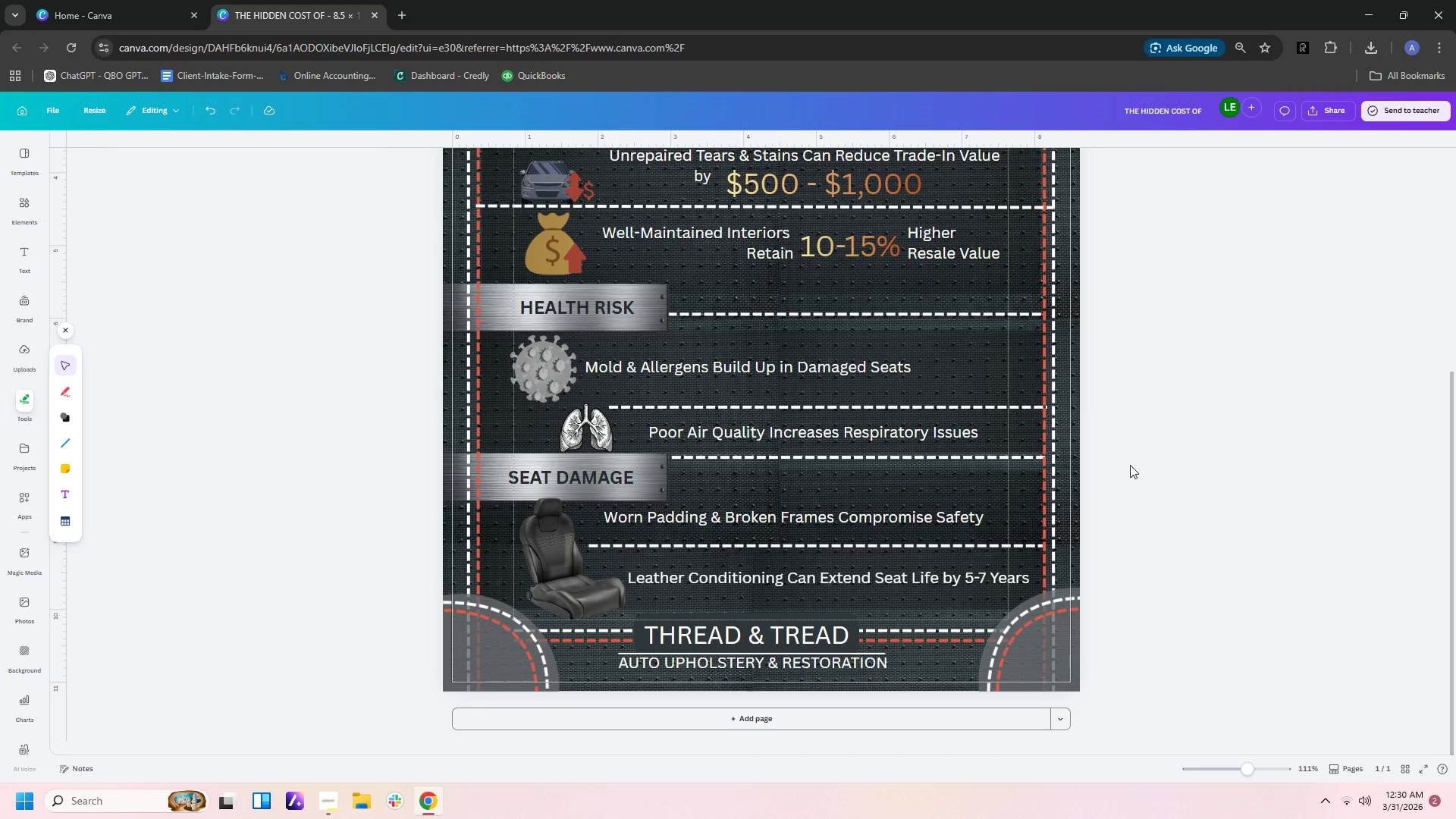 
wait(7.41)
 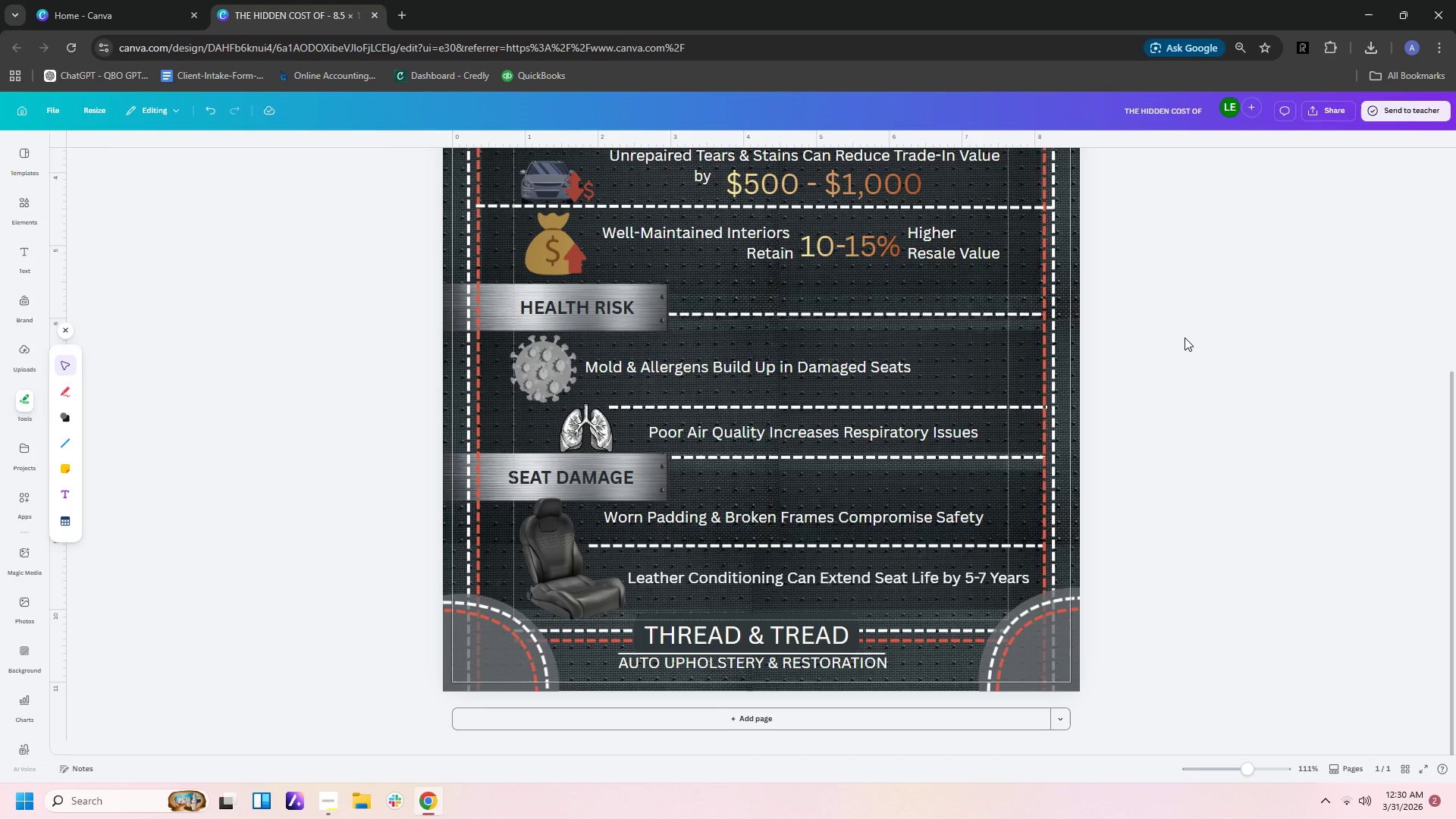 
left_click([1054, 523])
 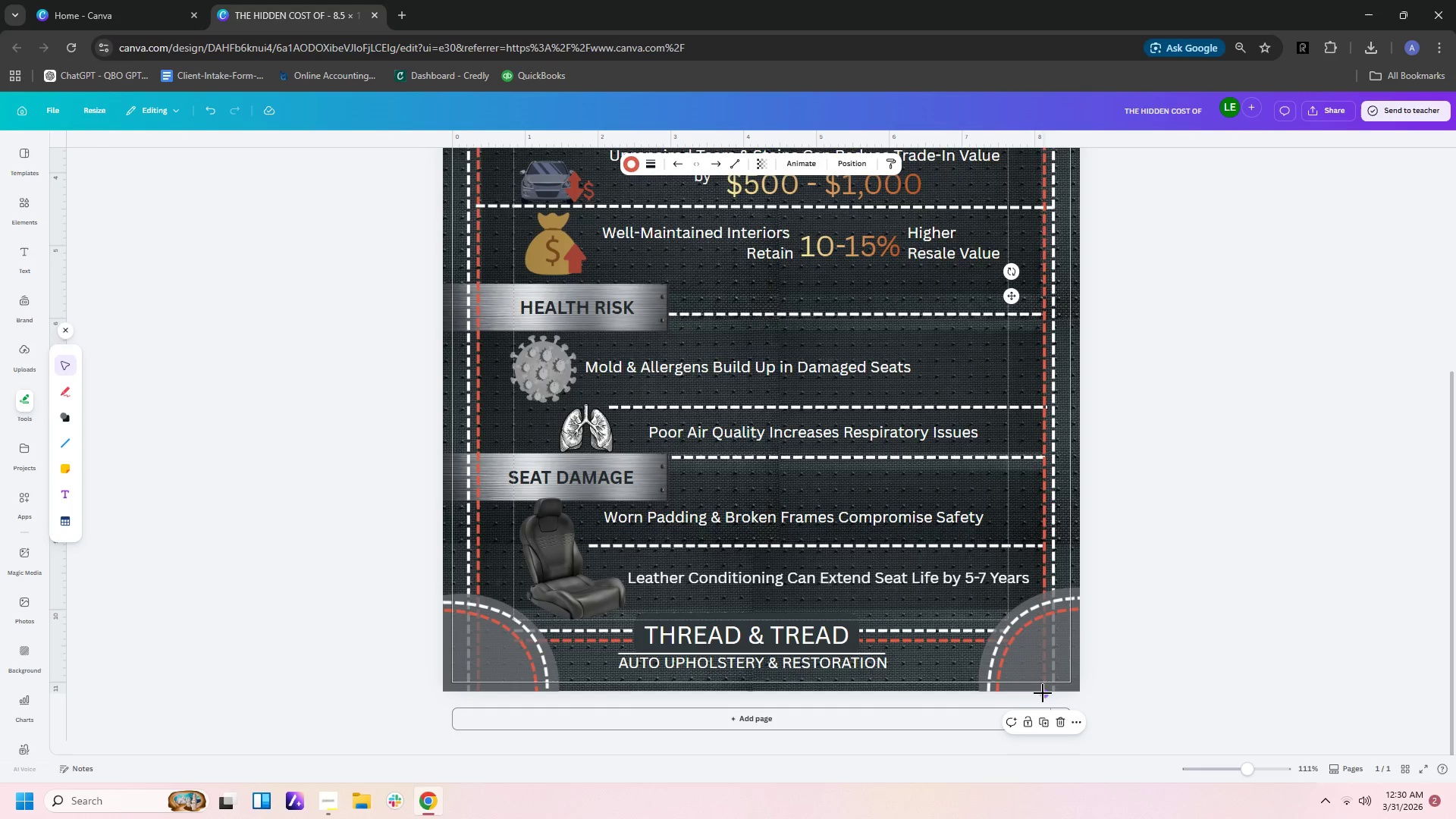 
left_click_drag(start_coordinate=[1044, 695], to_coordinate=[1050, 588])
 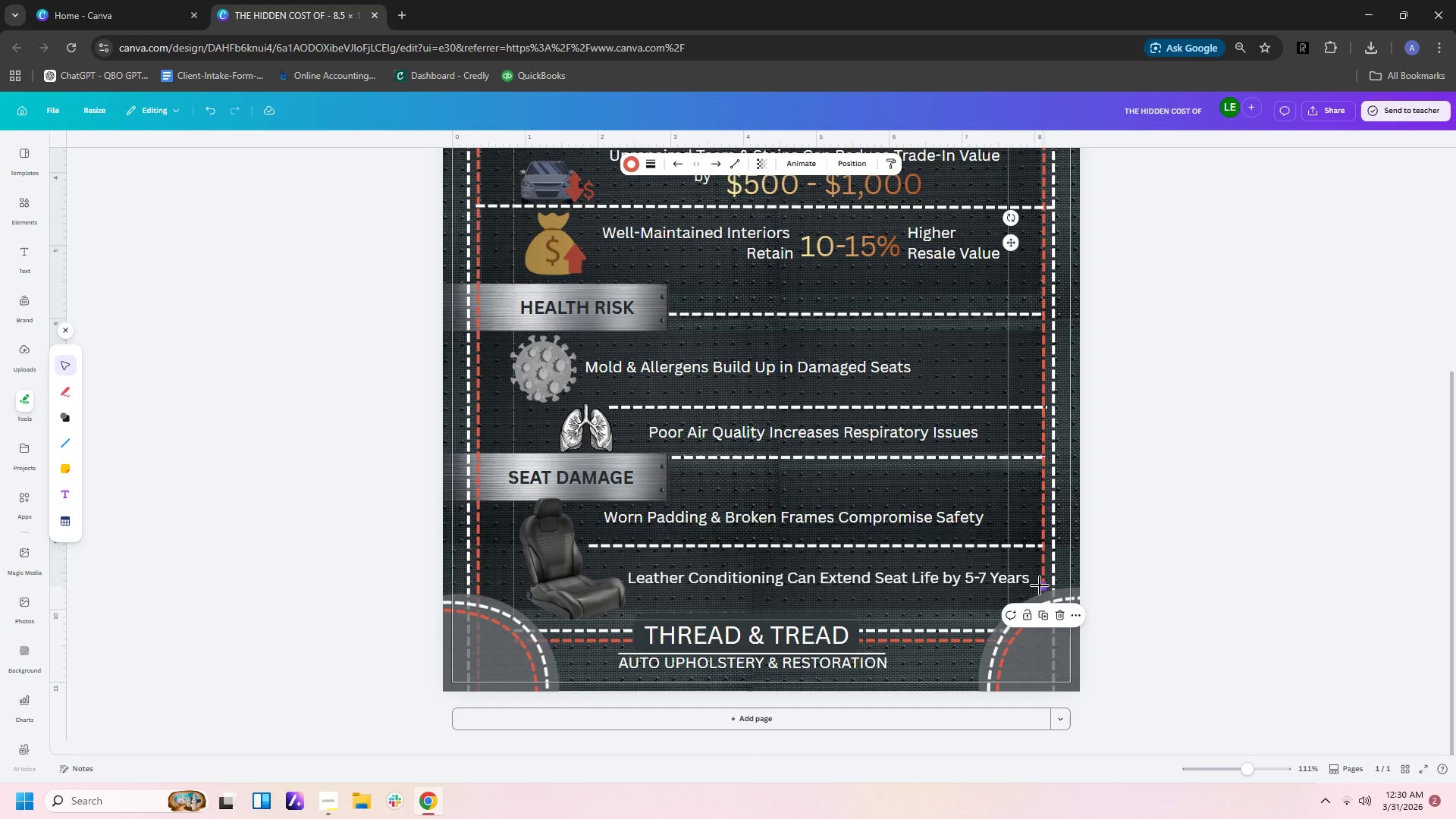 
left_click_drag(start_coordinate=[1043, 589], to_coordinate=[1043, 594])
 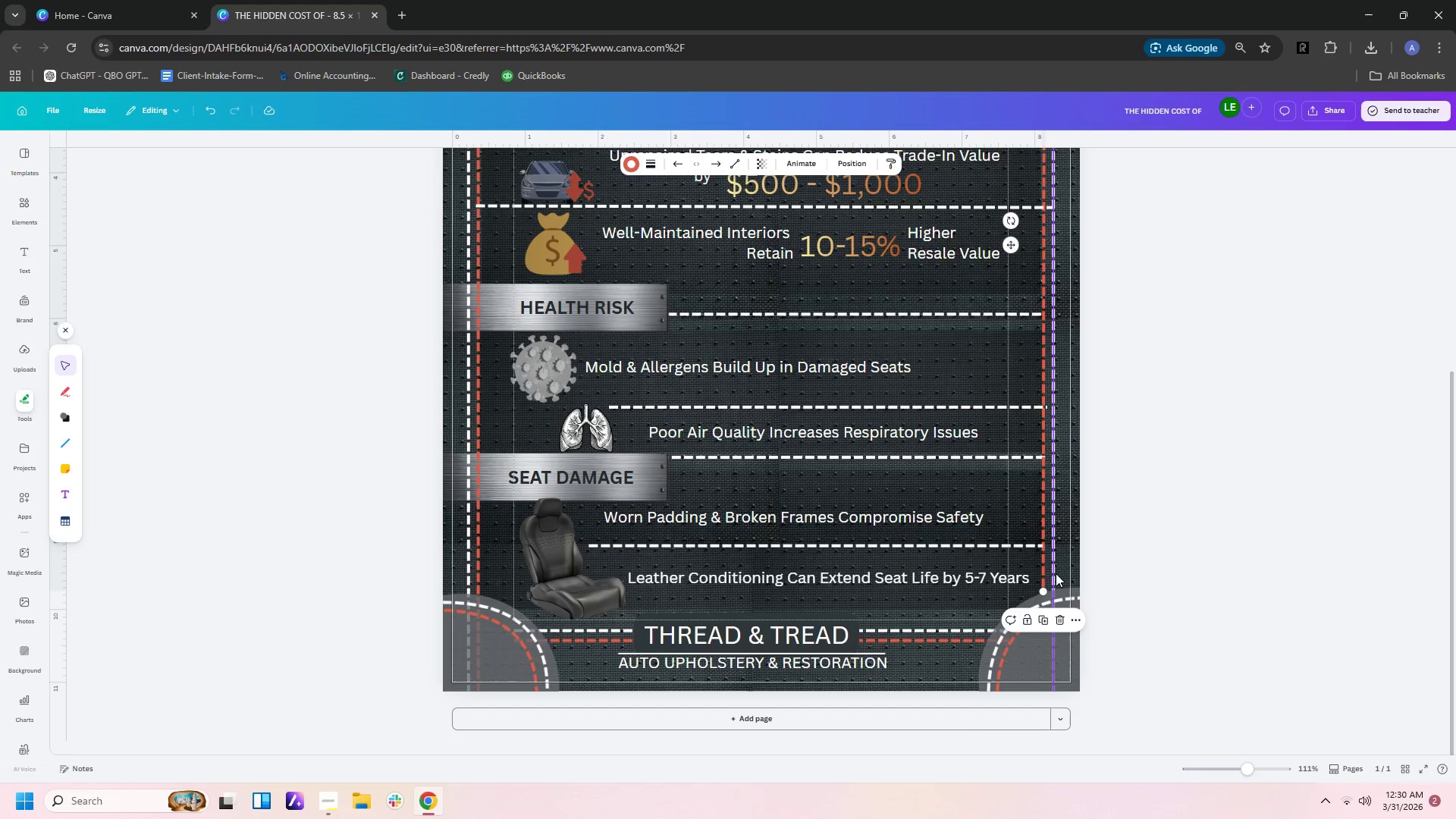 
left_click([1053, 572])
 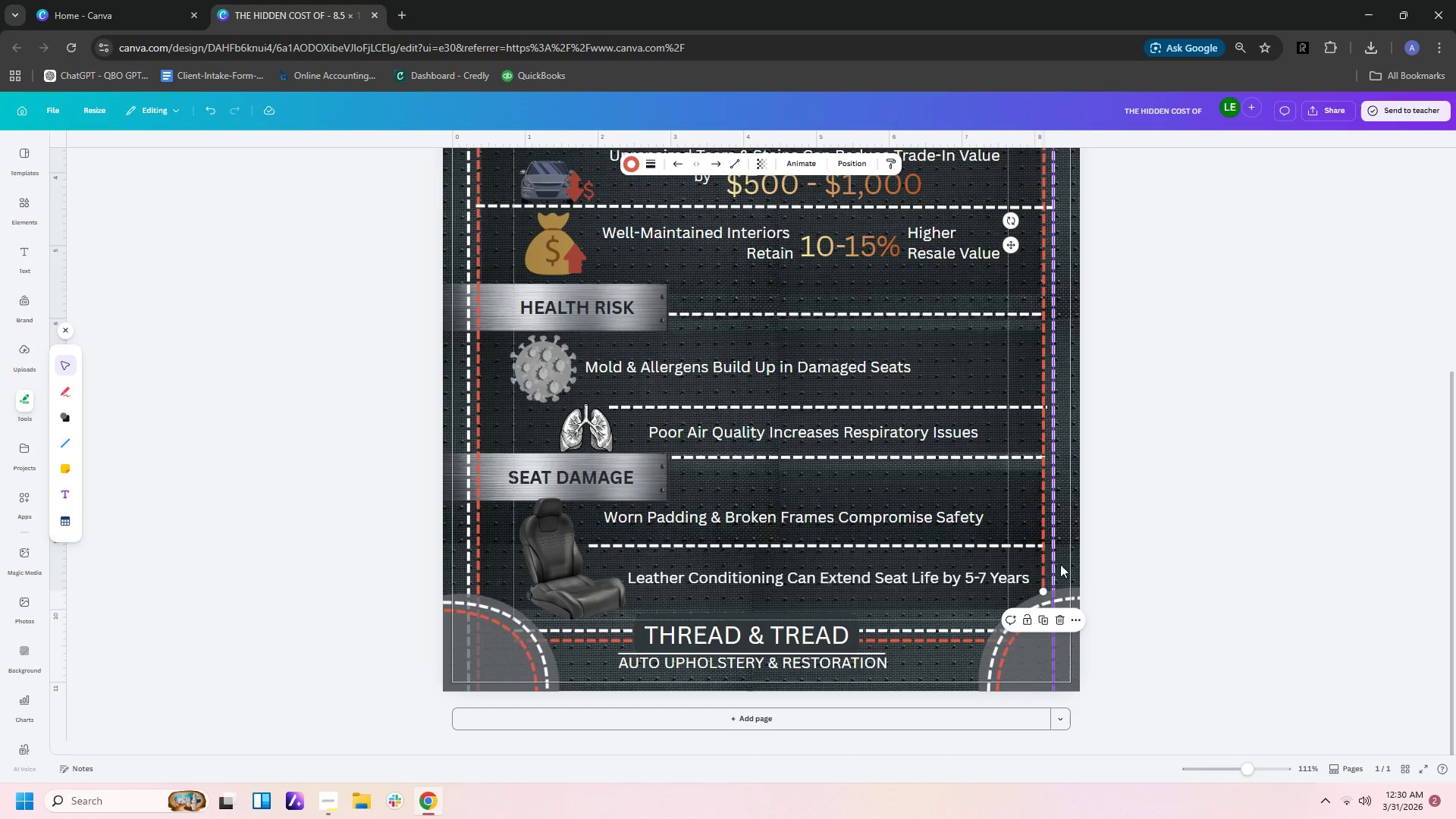 
left_click([1055, 557])
 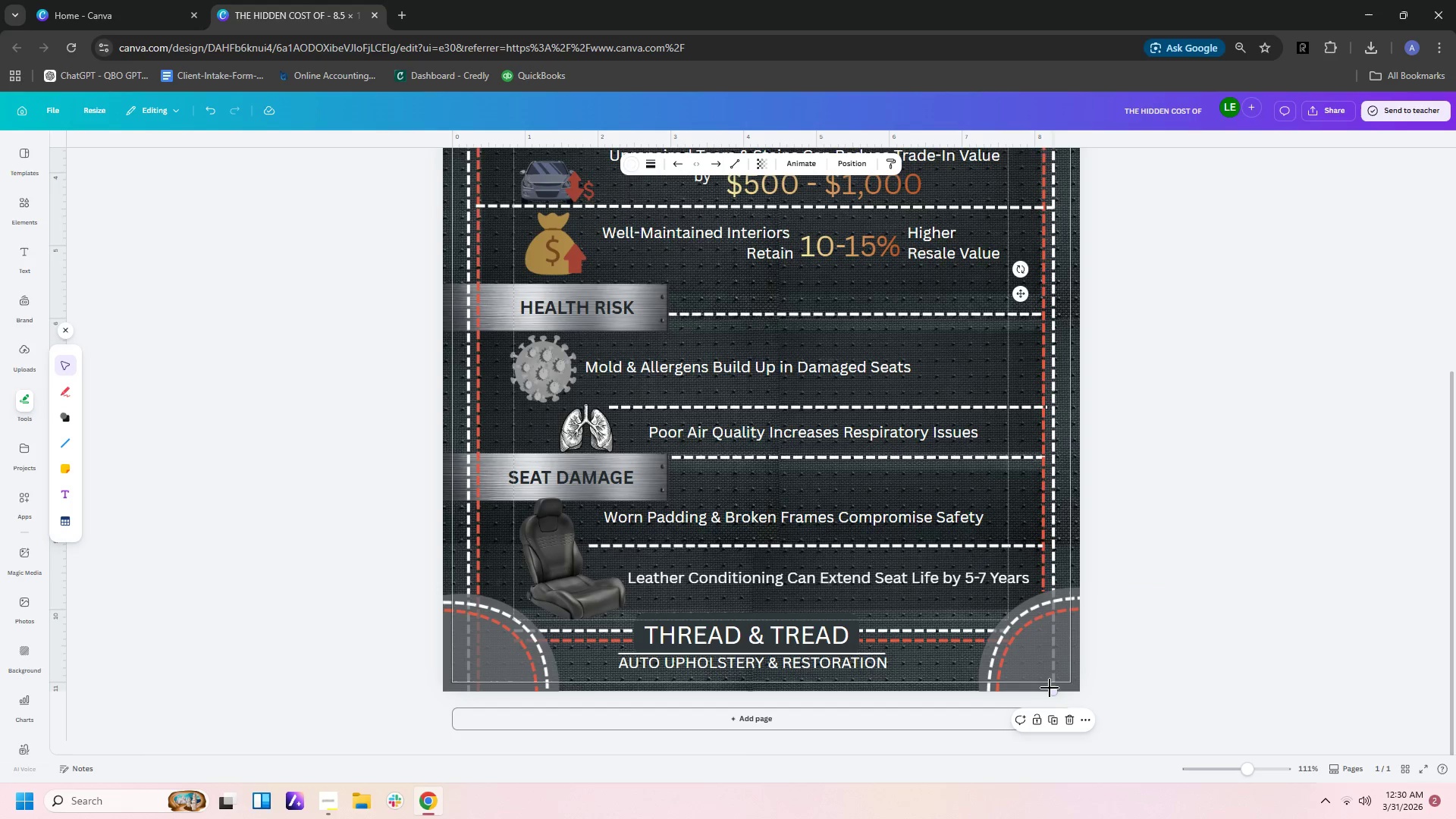 
left_click_drag(start_coordinate=[1053, 689], to_coordinate=[1059, 582])
 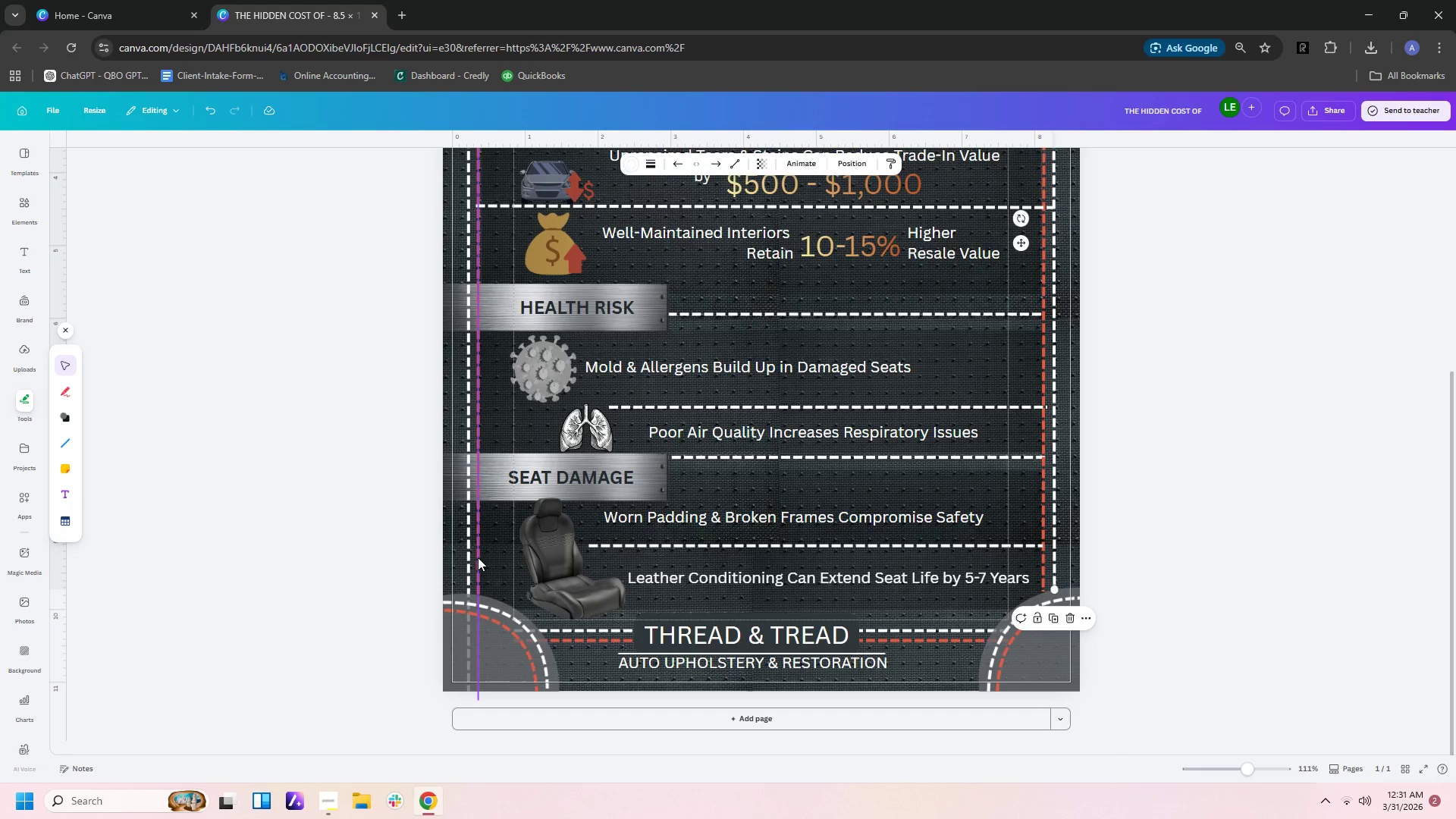 
left_click([466, 557])
 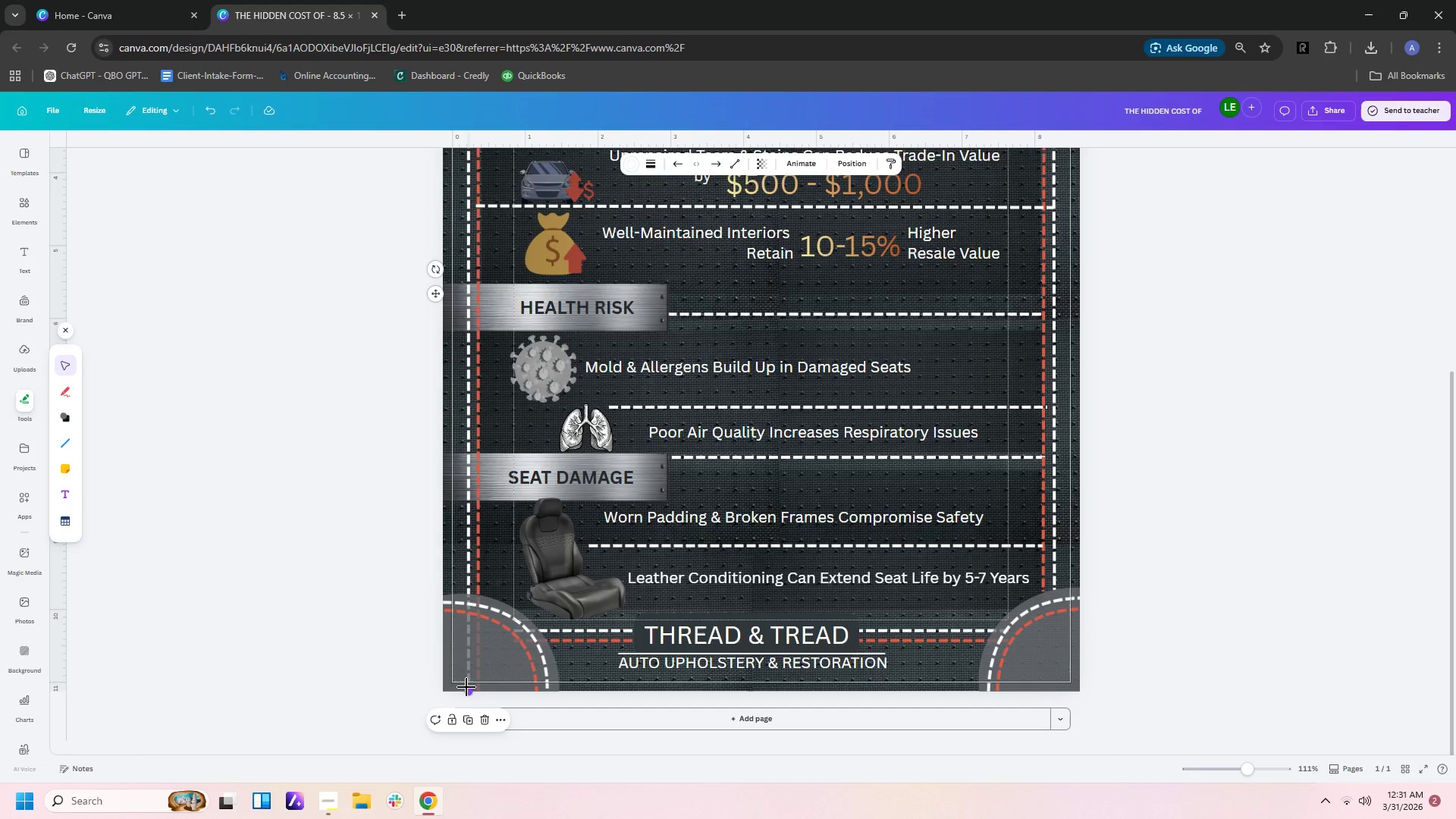 
left_click_drag(start_coordinate=[466, 688], to_coordinate=[472, 592])
 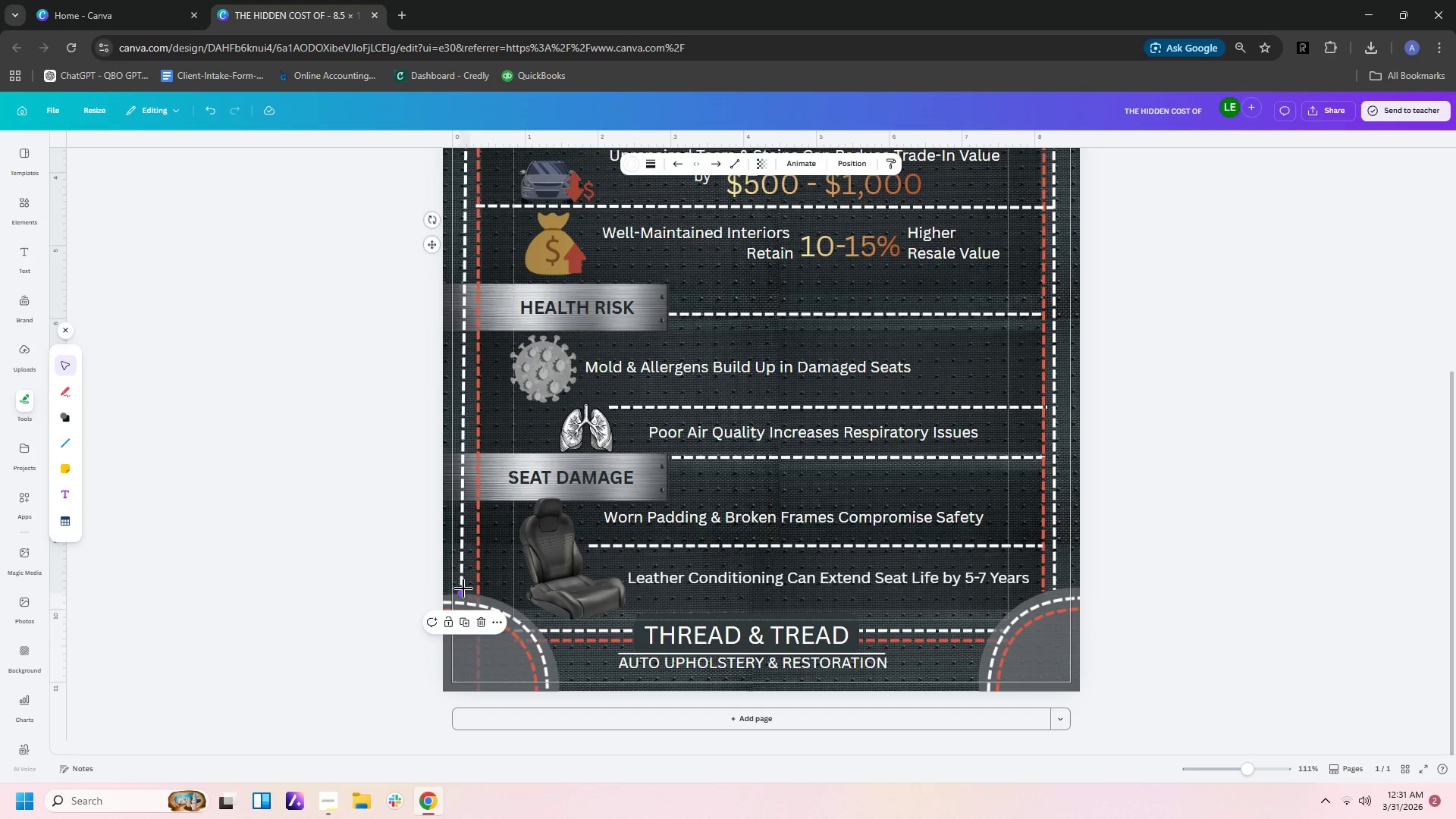 
left_click_drag(start_coordinate=[462, 588], to_coordinate=[482, 589])
 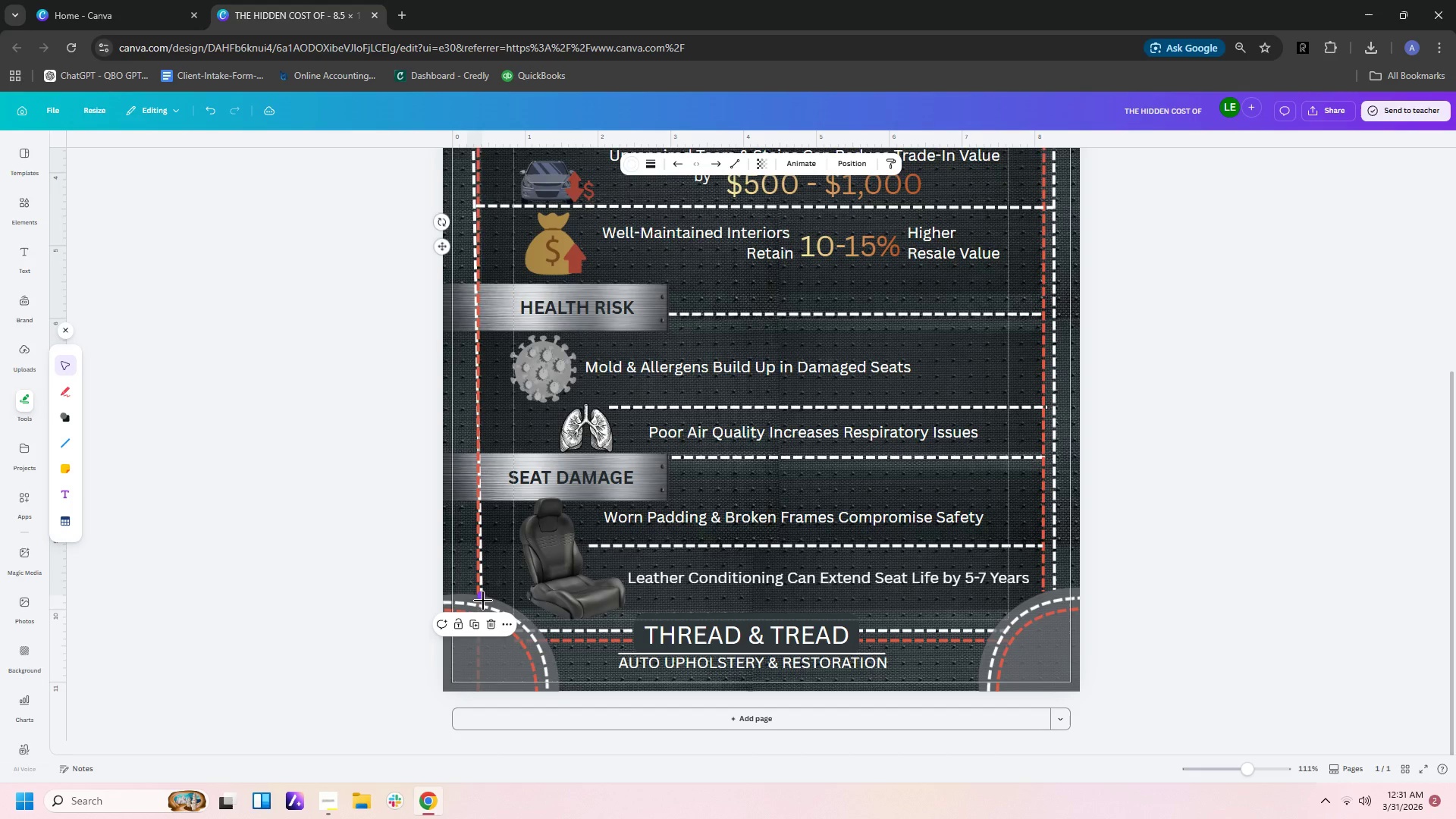 
left_click_drag(start_coordinate=[482, 598], to_coordinate=[469, 588])
 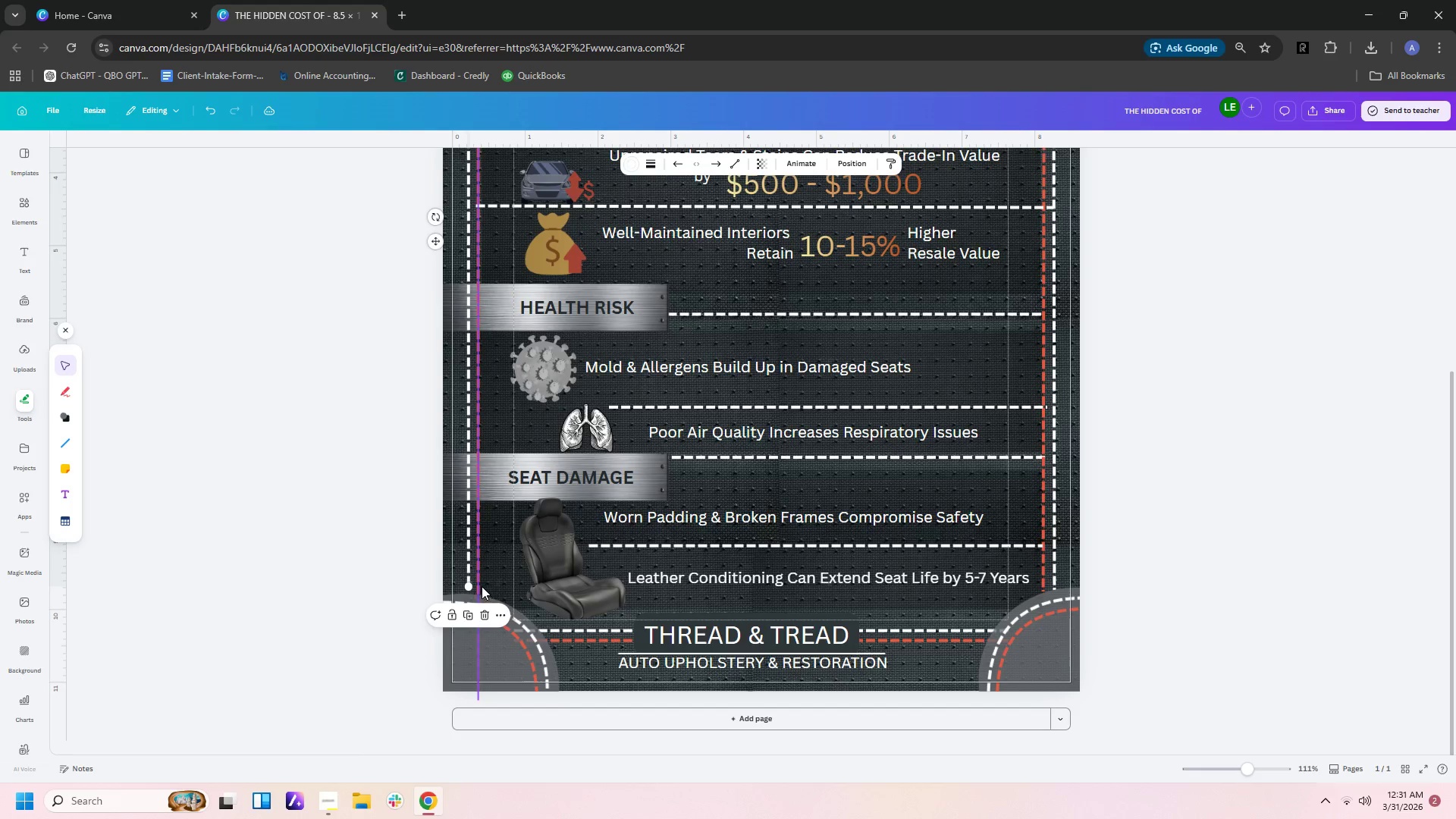 
left_click([478, 583])
 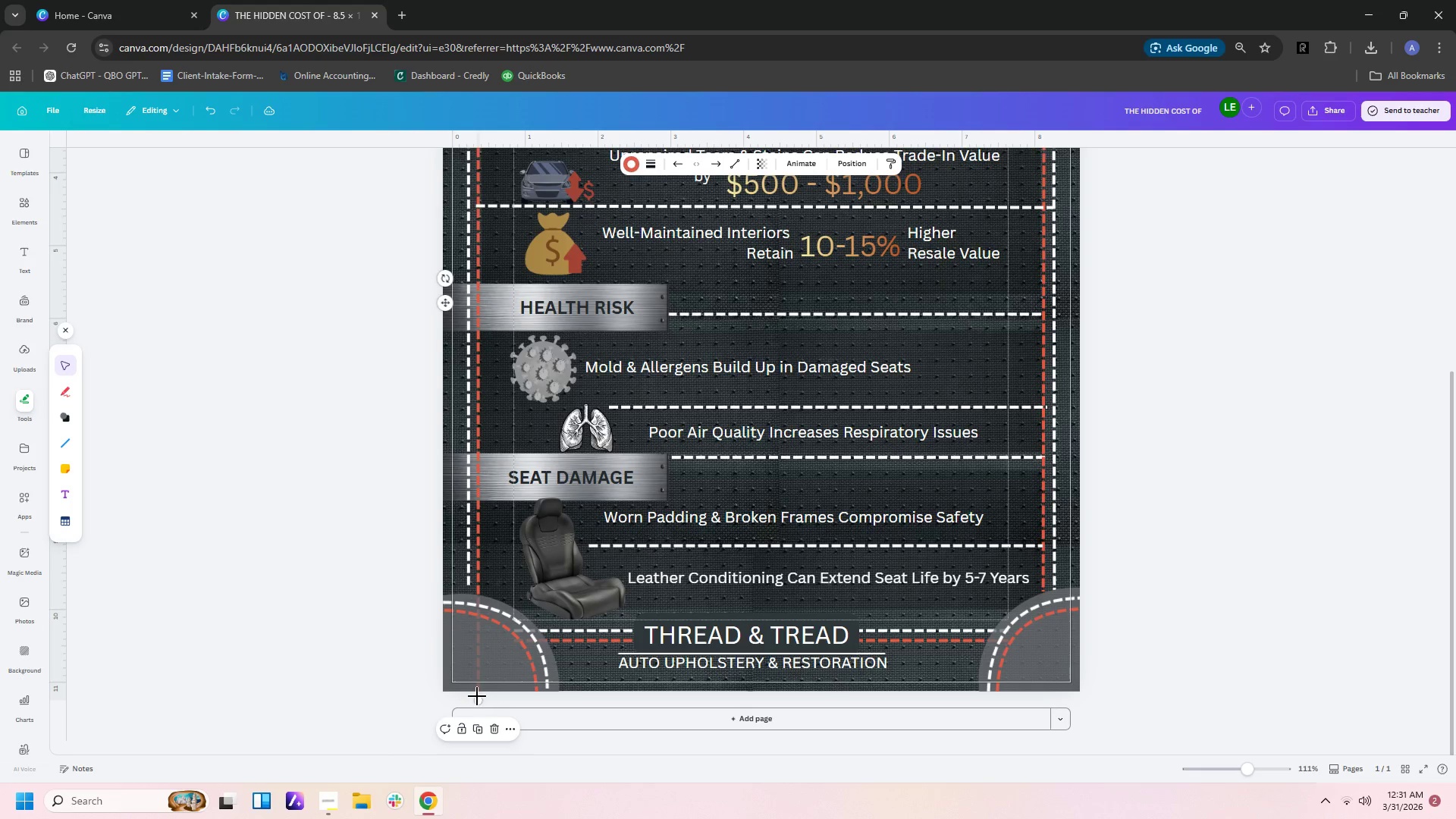 
left_click_drag(start_coordinate=[477, 698], to_coordinate=[485, 591])
 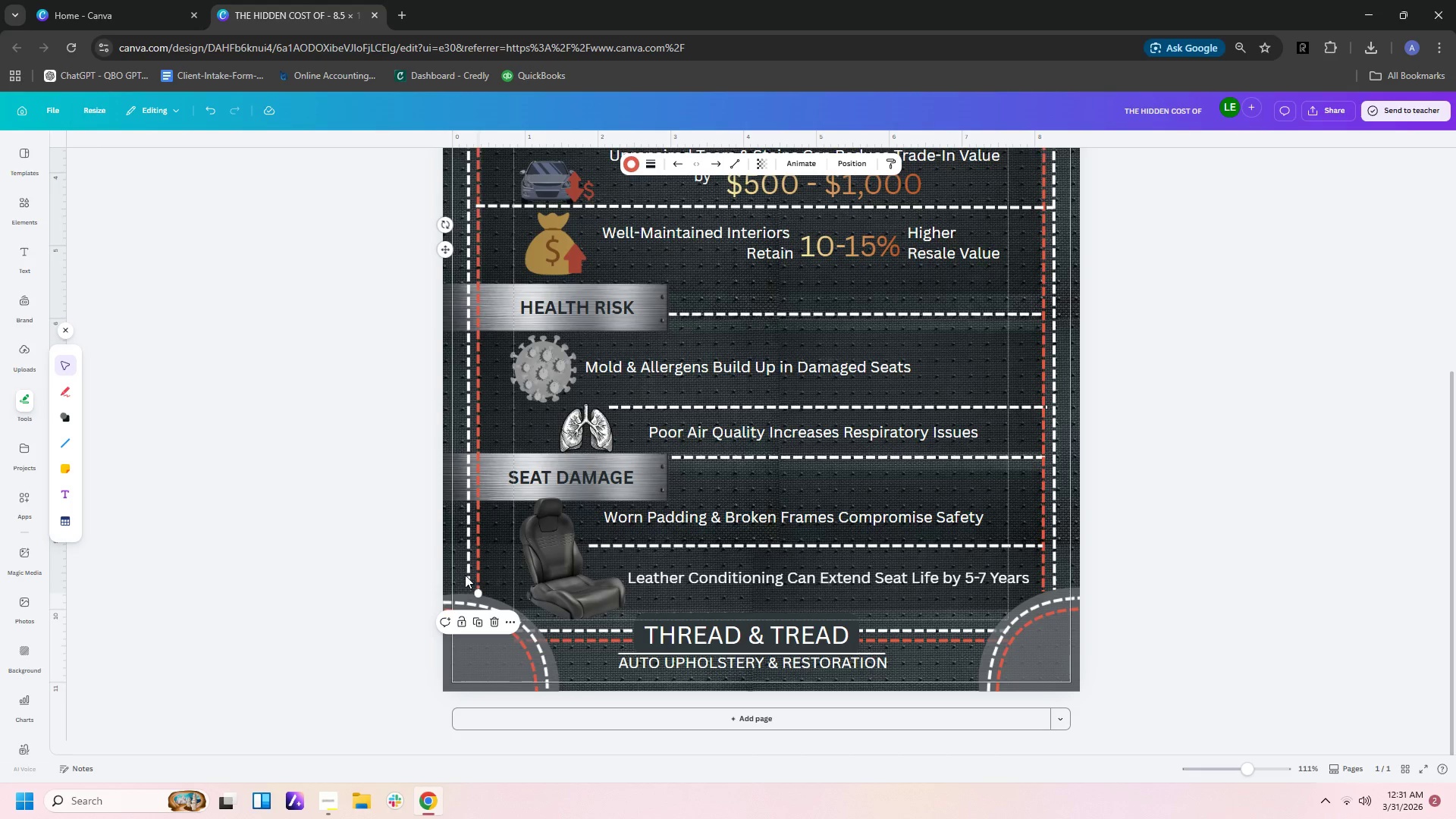 
left_click([462, 573])
 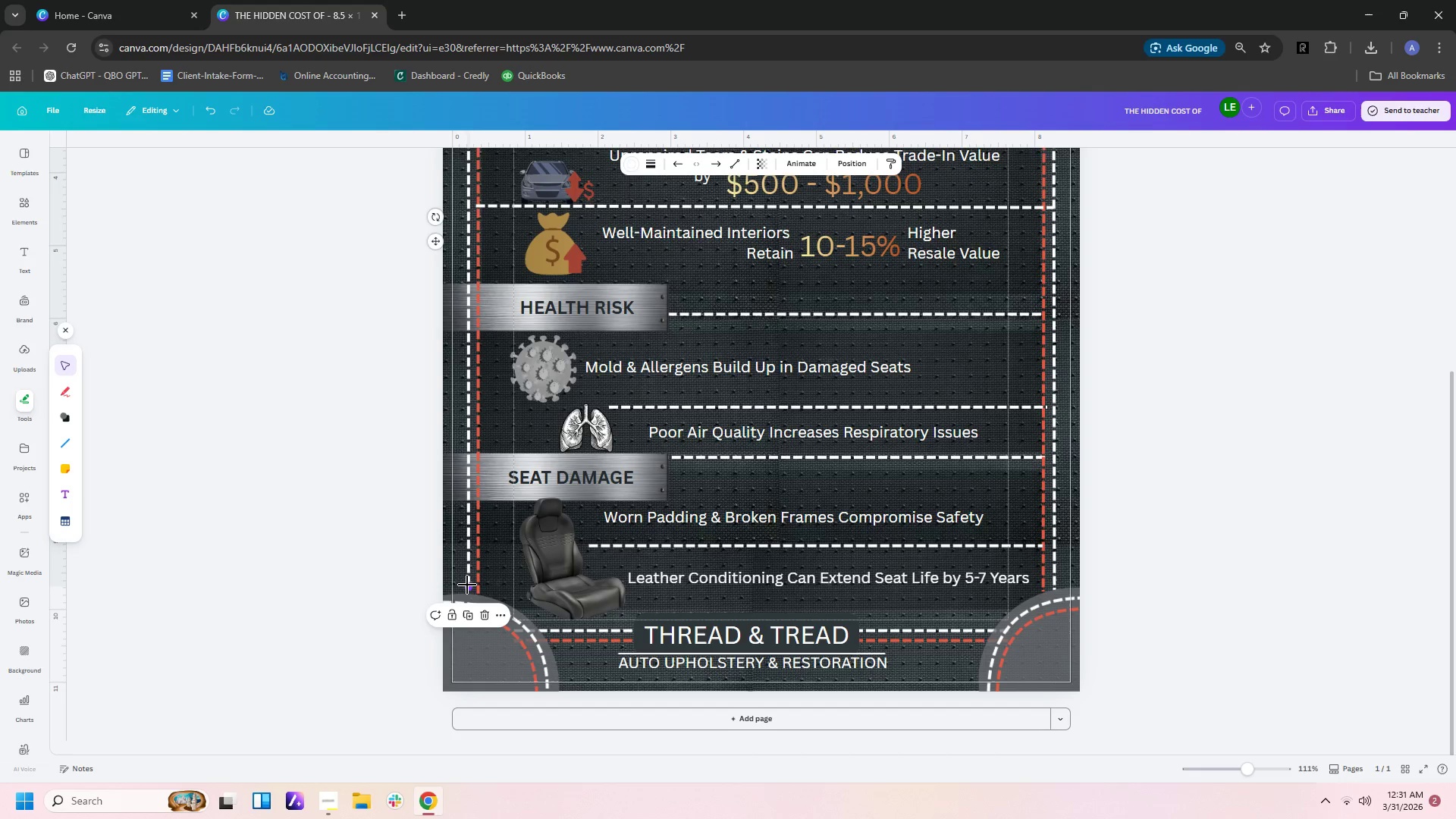 
left_click_drag(start_coordinate=[467, 585], to_coordinate=[478, 585])
 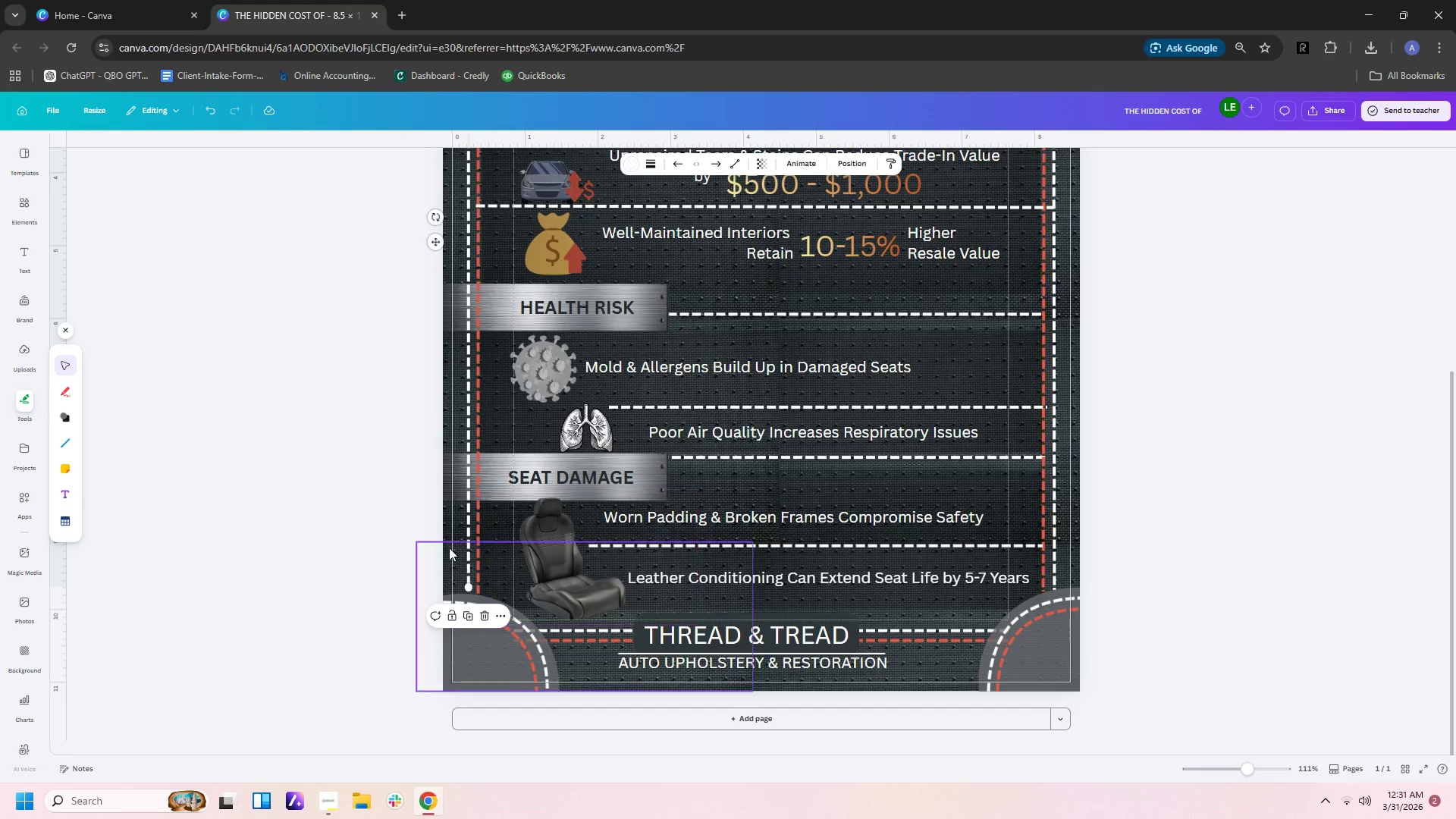 
left_click([437, 526])
 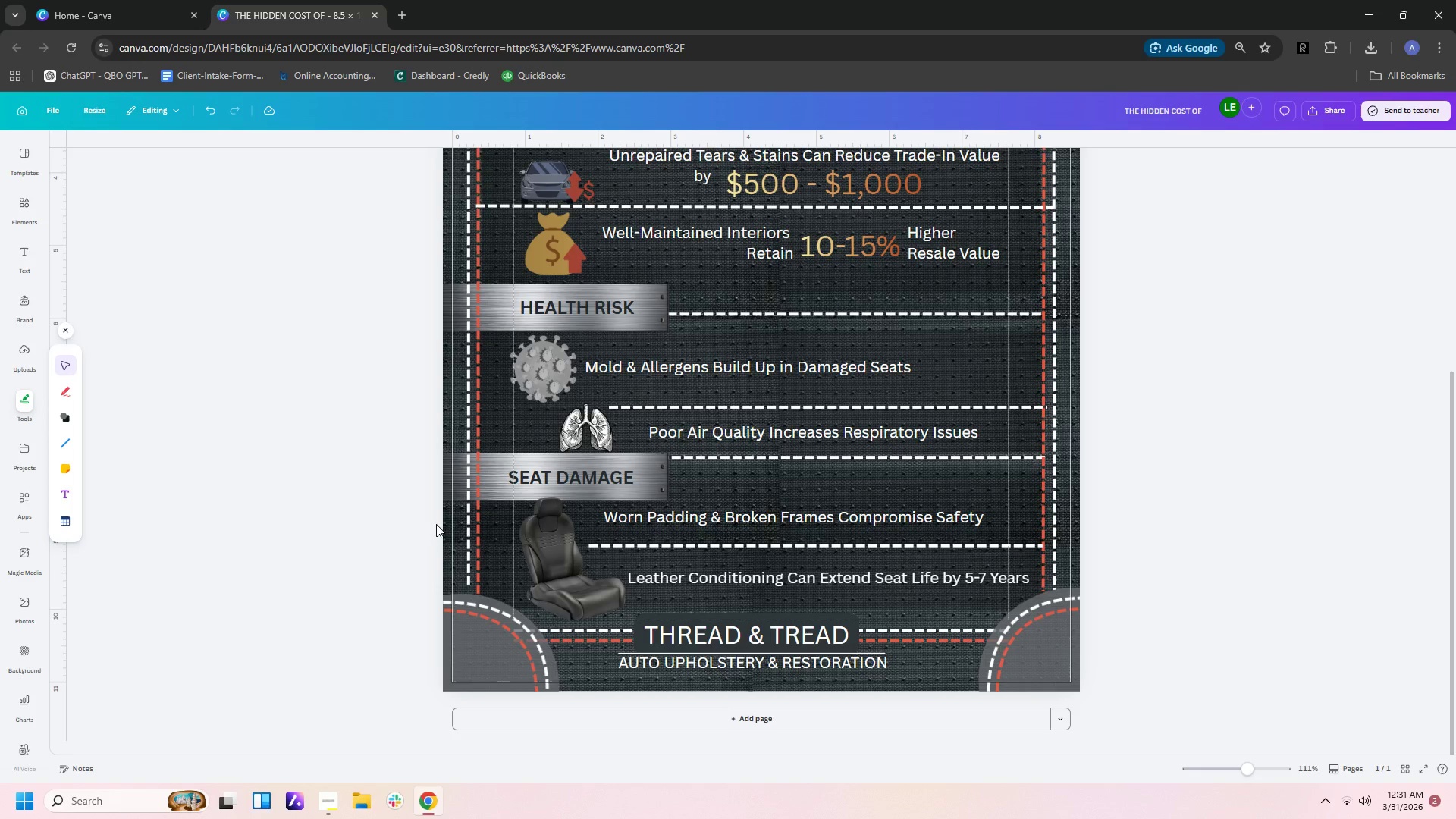 
scroll: coordinate [1338, 494], scroll_direction: up, amount: 2.0
 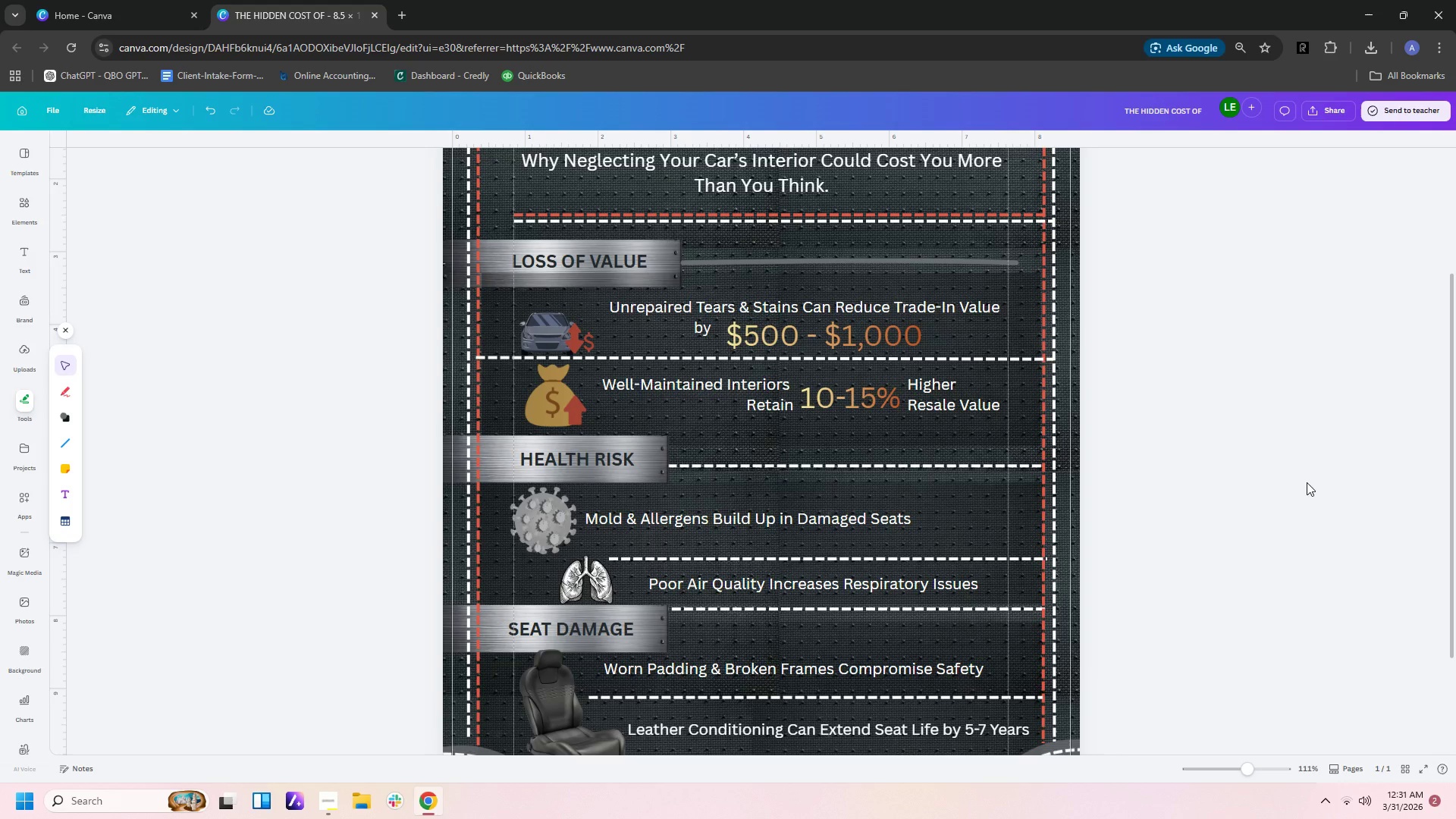 
scroll: coordinate [1307, 482], scroll_direction: down, amount: 6.0
 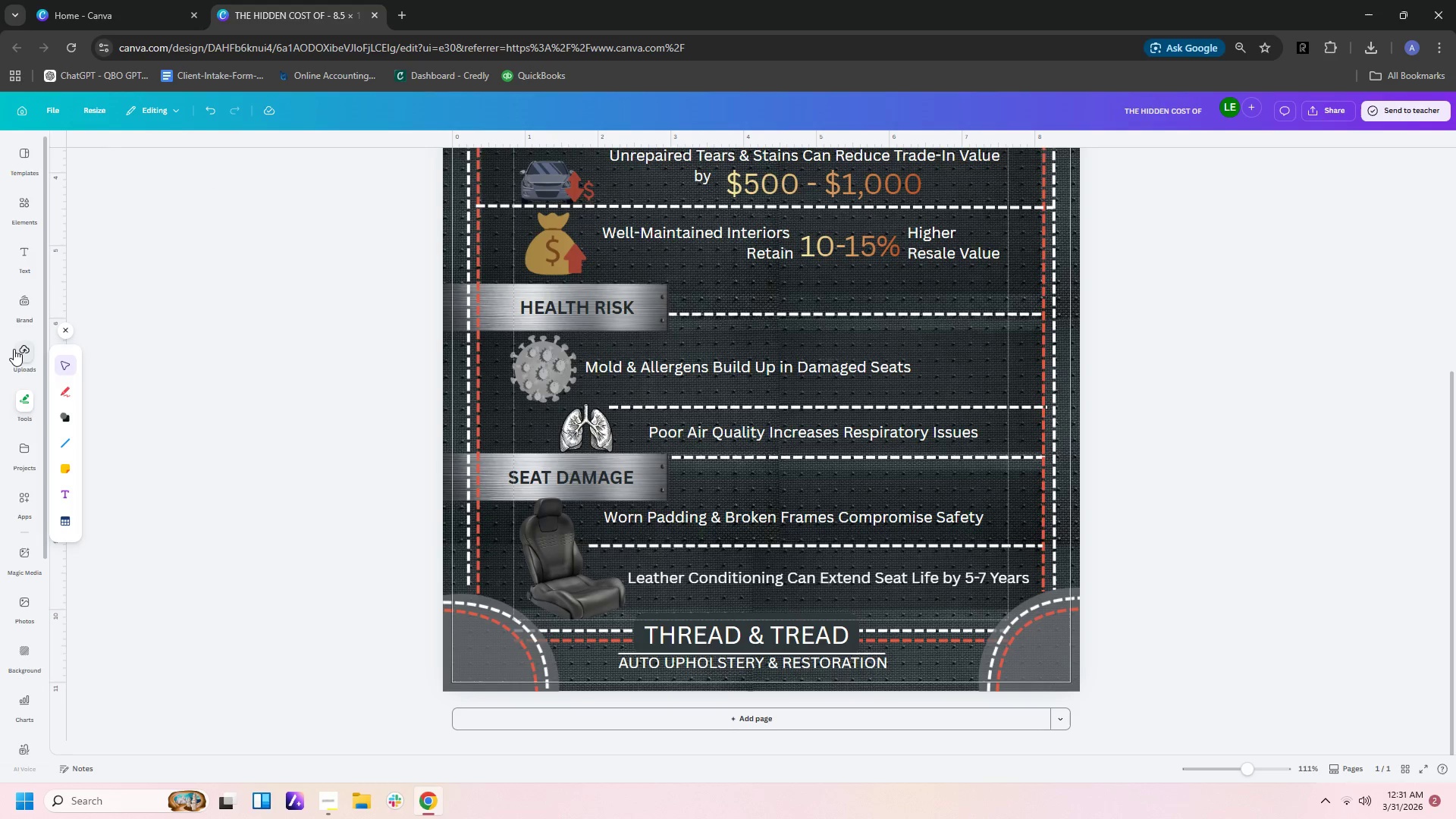 
left_click([64, 414])
 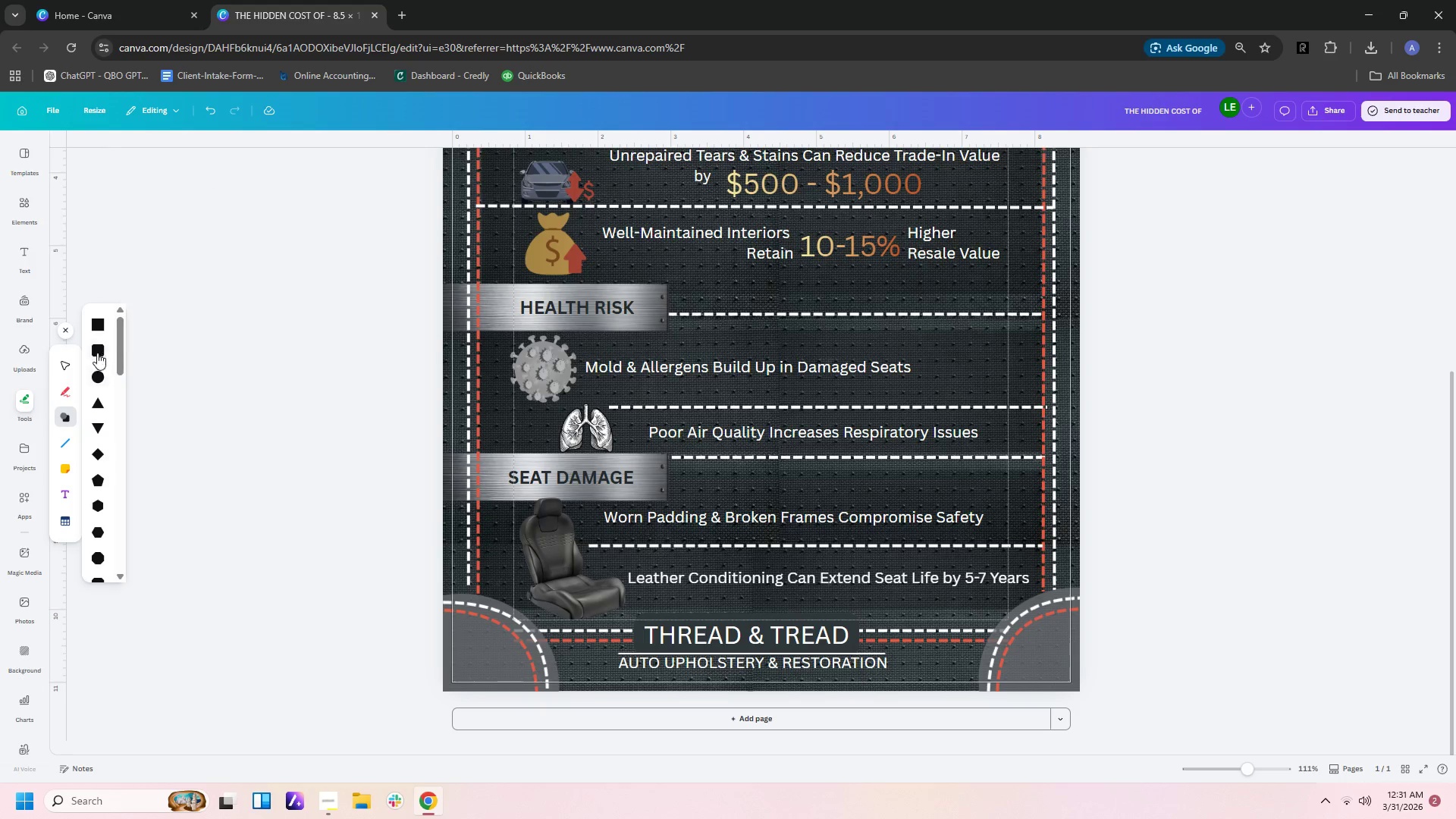 
left_click([99, 327])
 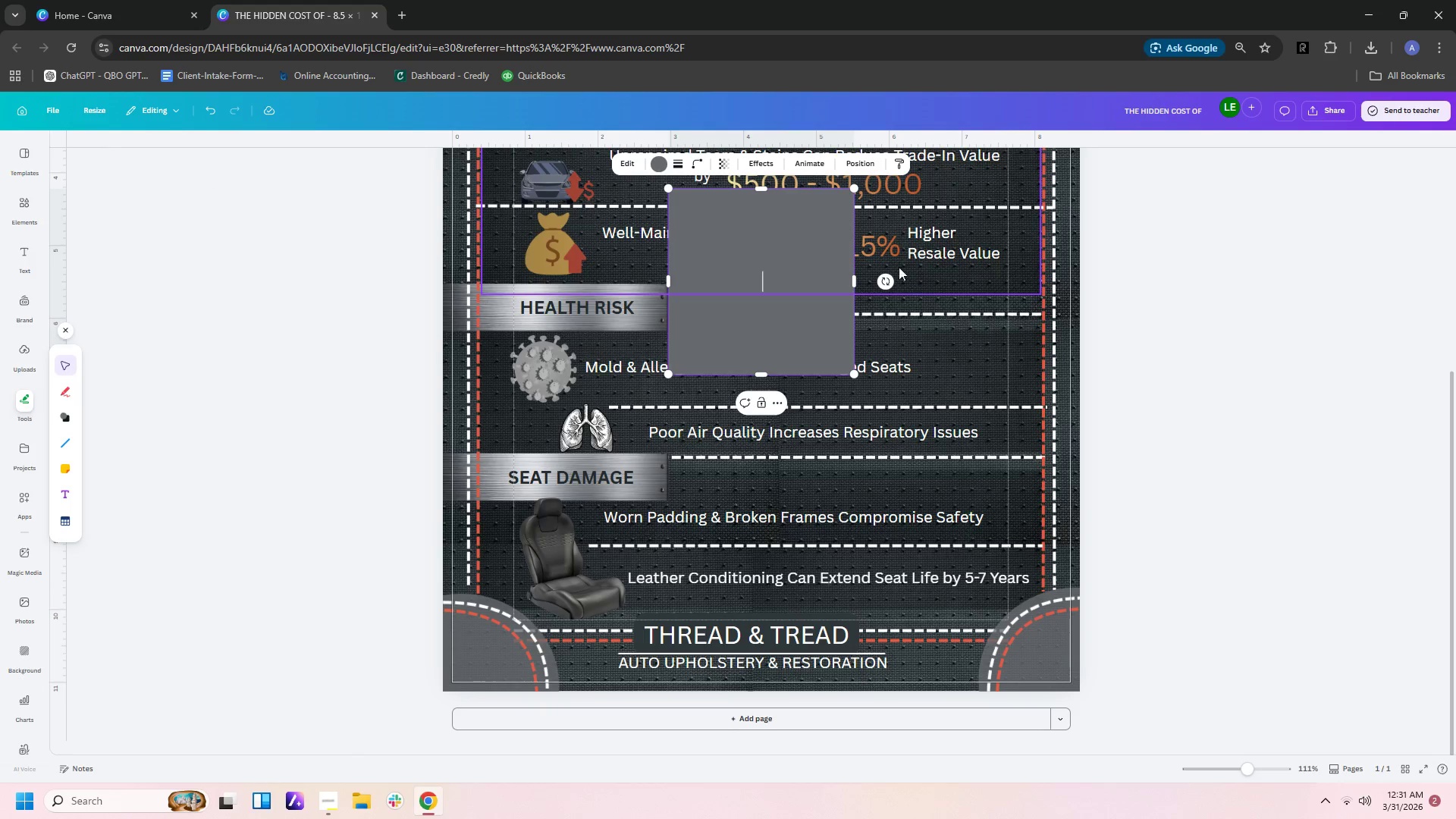 
left_click_drag(start_coordinate=[792, 263], to_coordinate=[678, 720])
 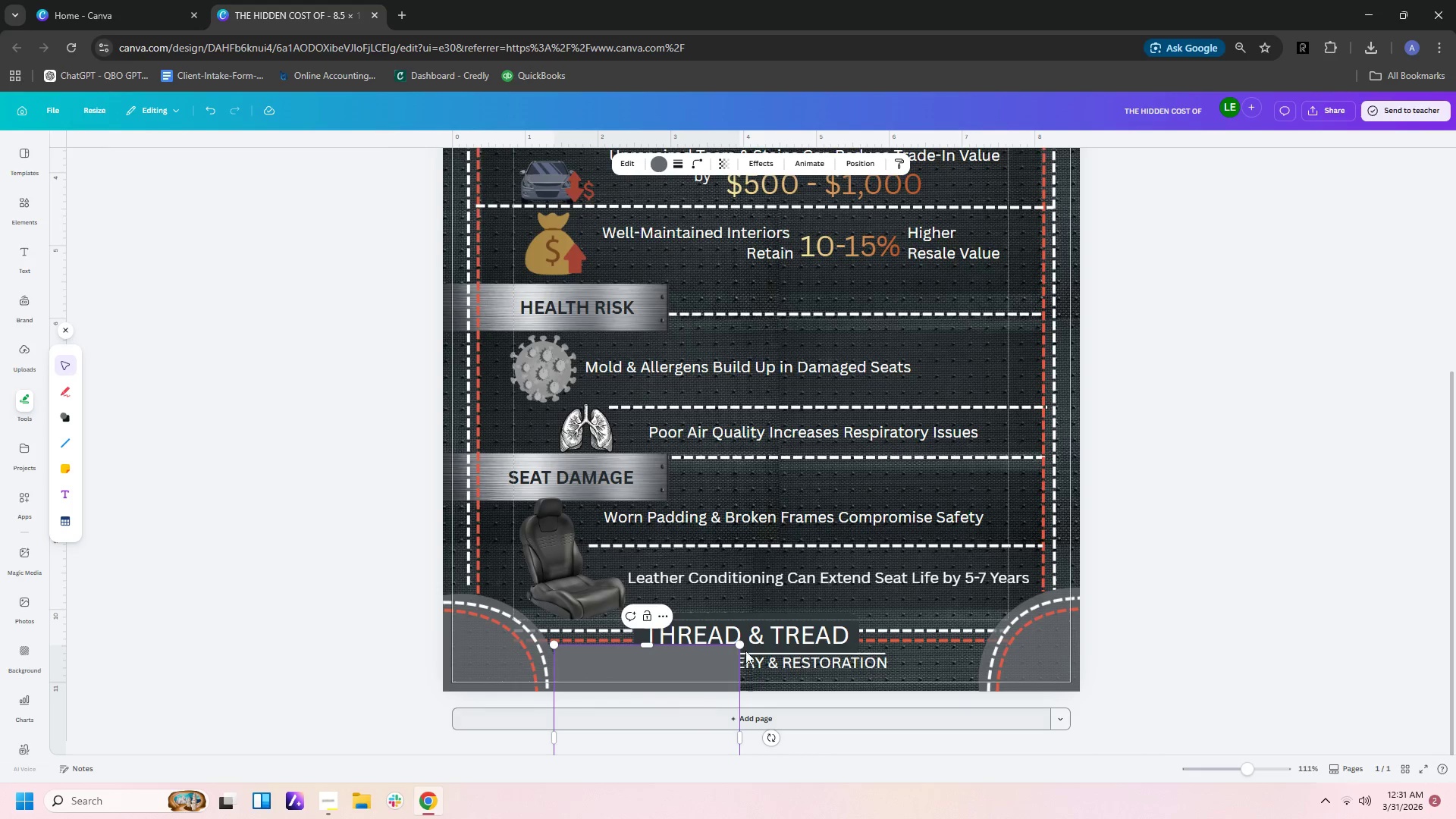 
scroll: coordinate [750, 647], scroll_direction: down, amount: 1.0
 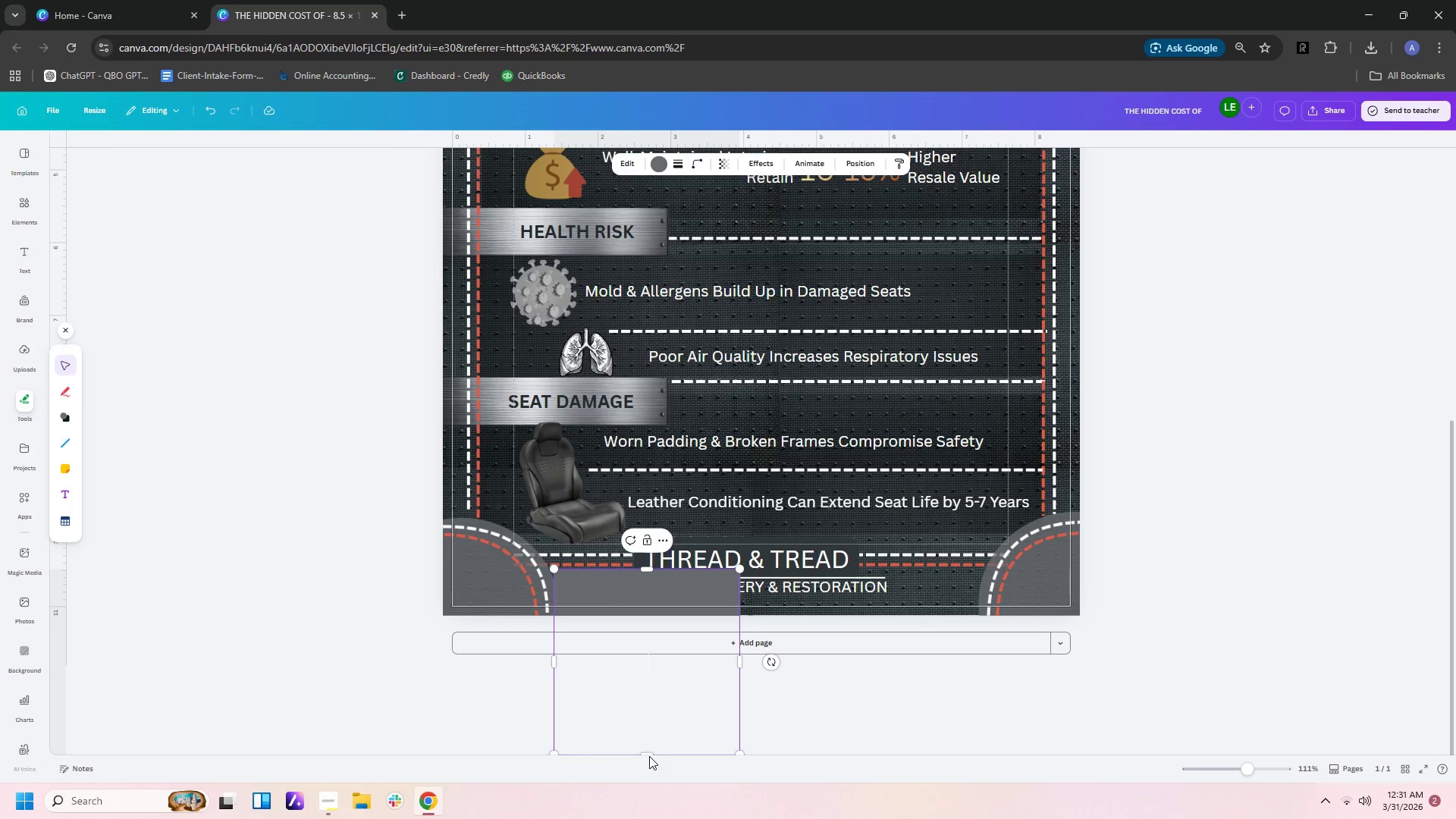 
left_click_drag(start_coordinate=[649, 752], to_coordinate=[677, 686])
 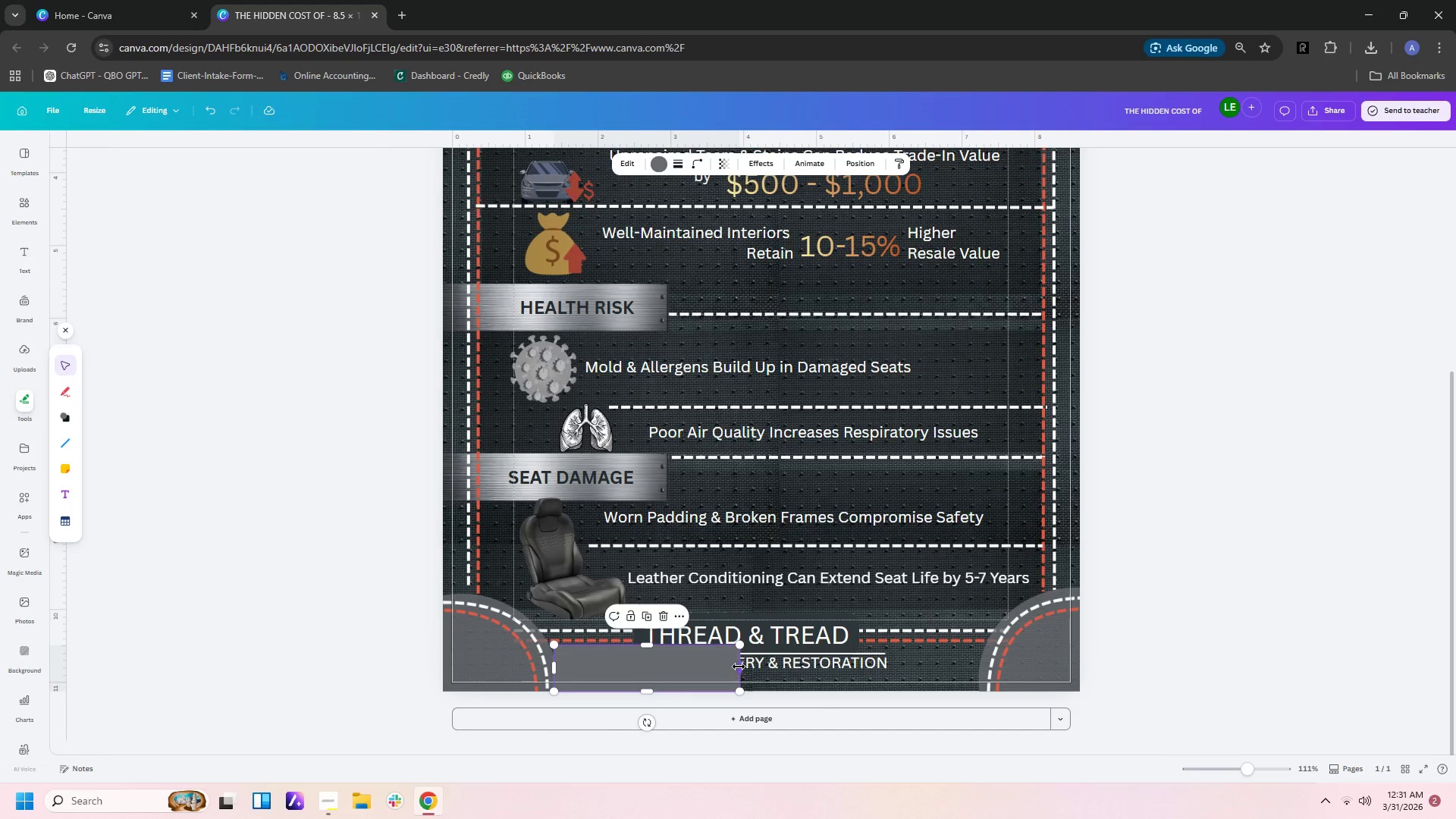 
left_click_drag(start_coordinate=[739, 667], to_coordinate=[978, 685])
 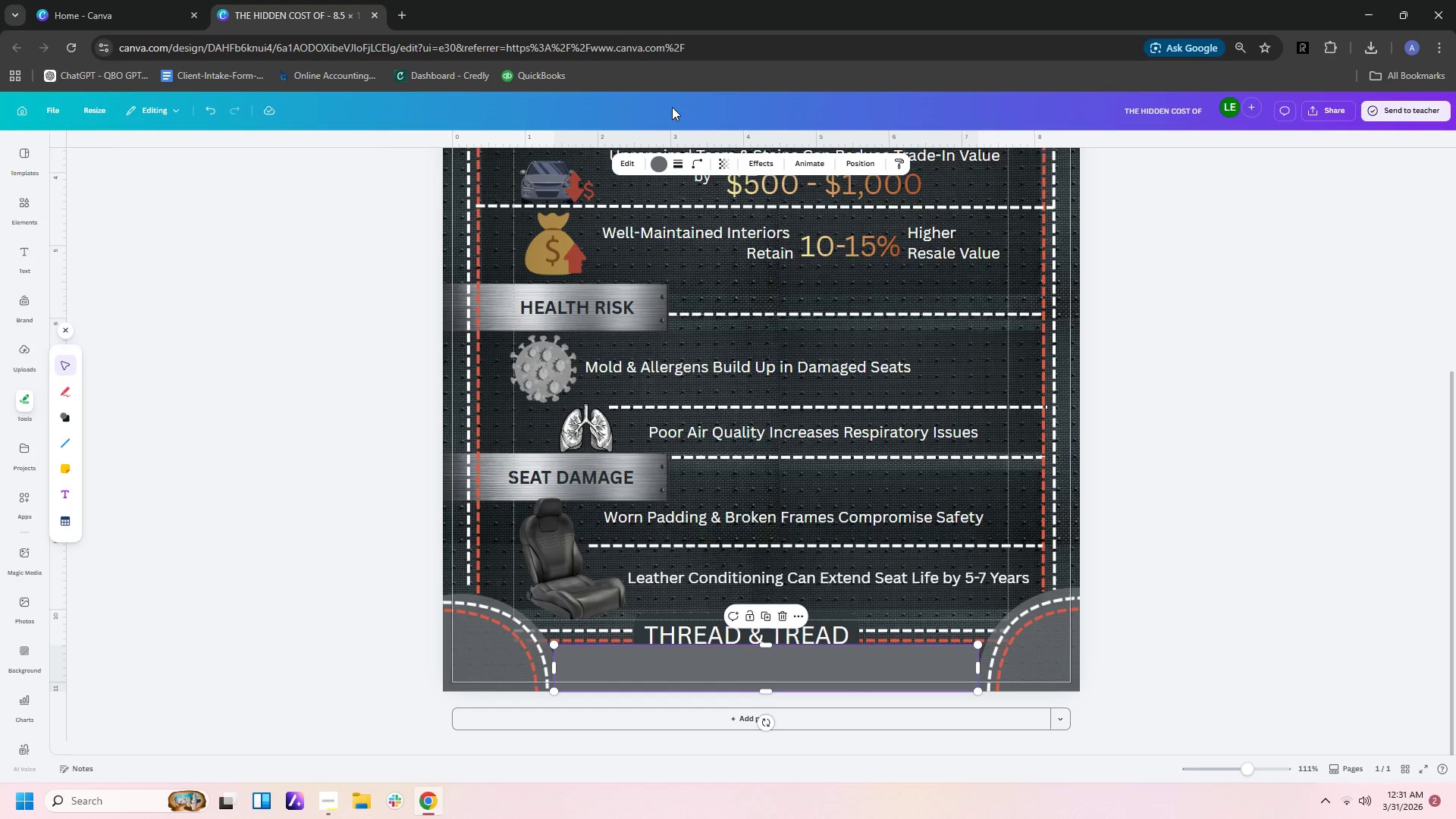 
left_click([662, 167])
 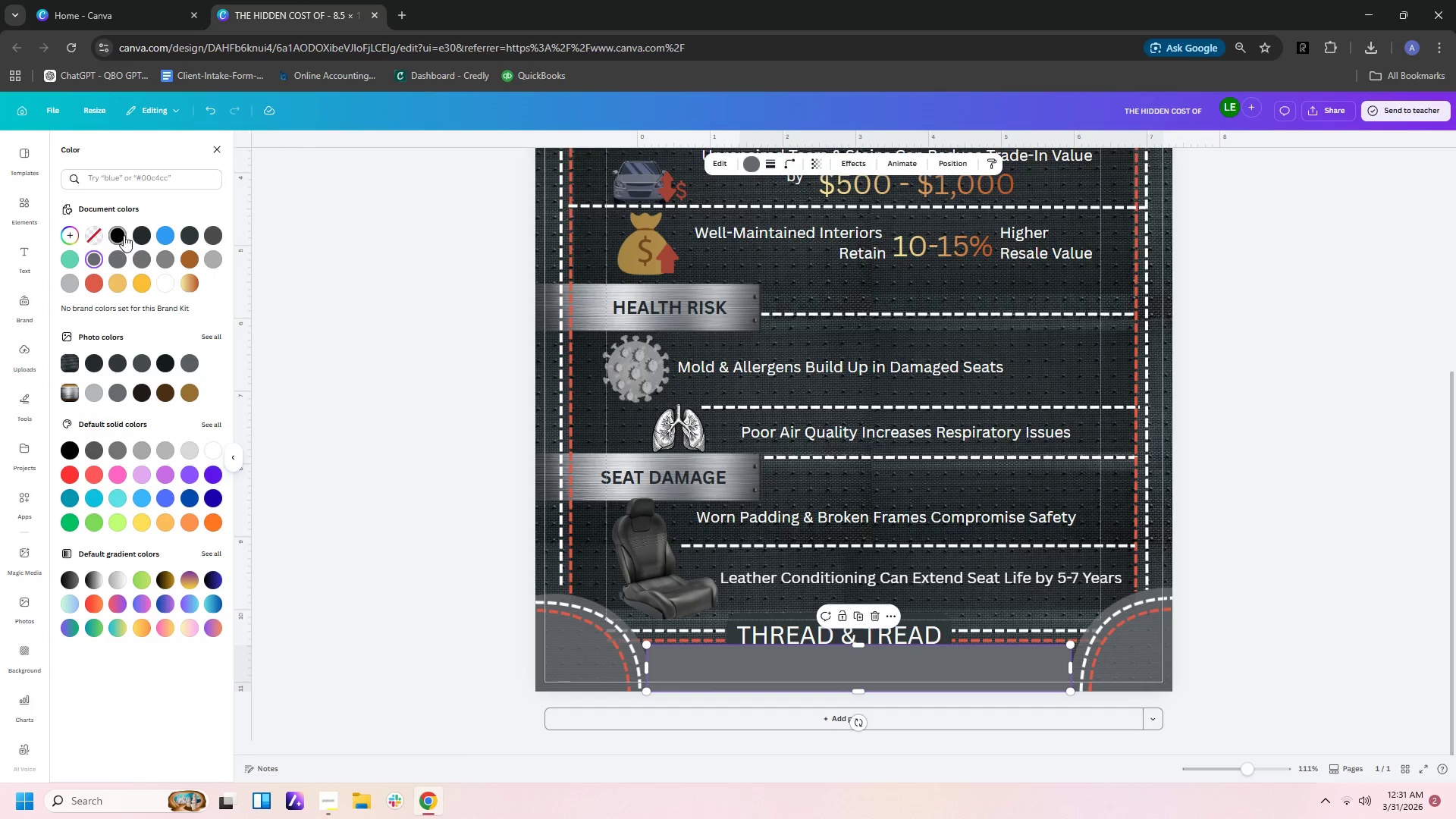 
left_click([124, 231])
 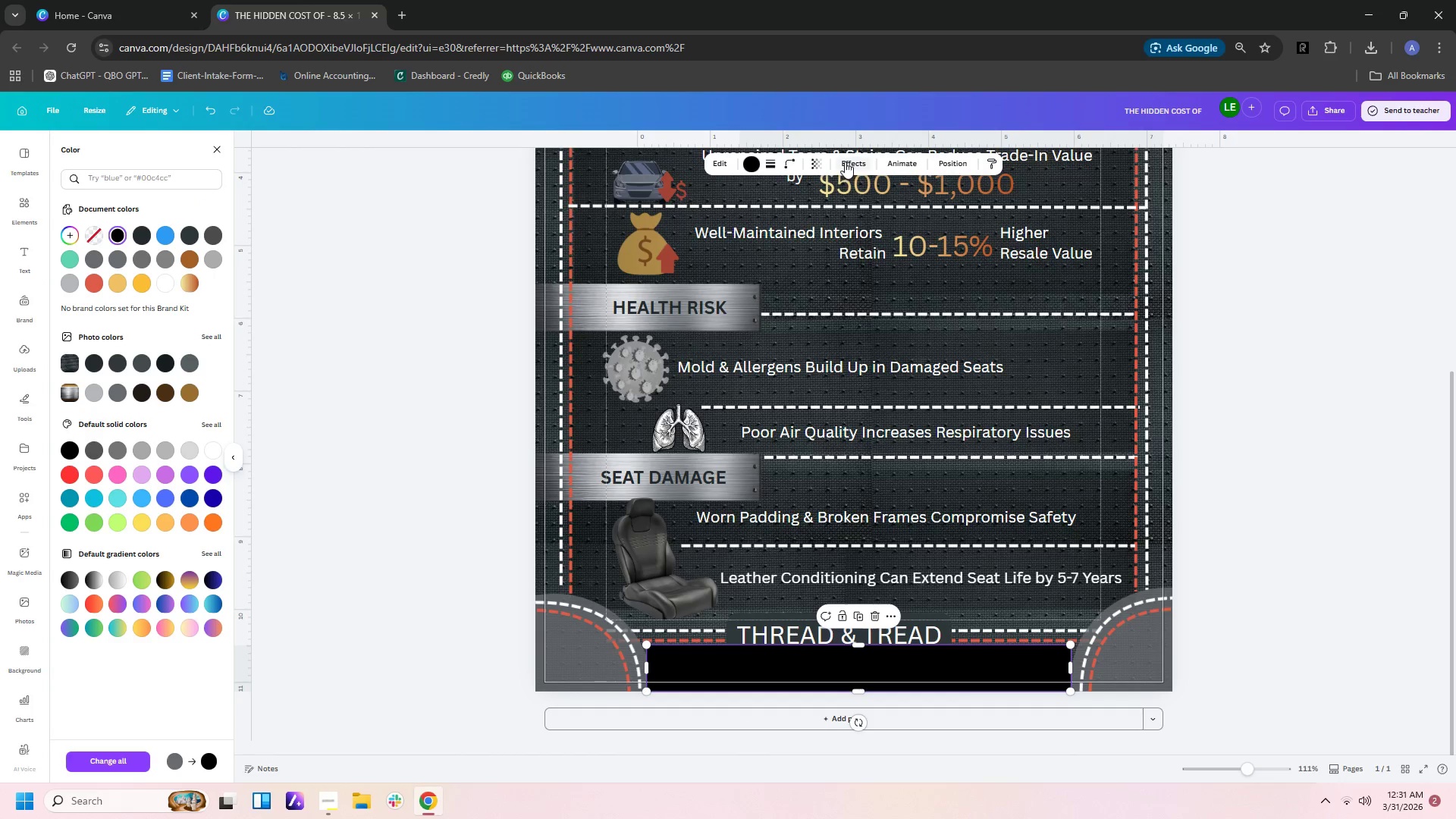 
left_click([811, 165])
 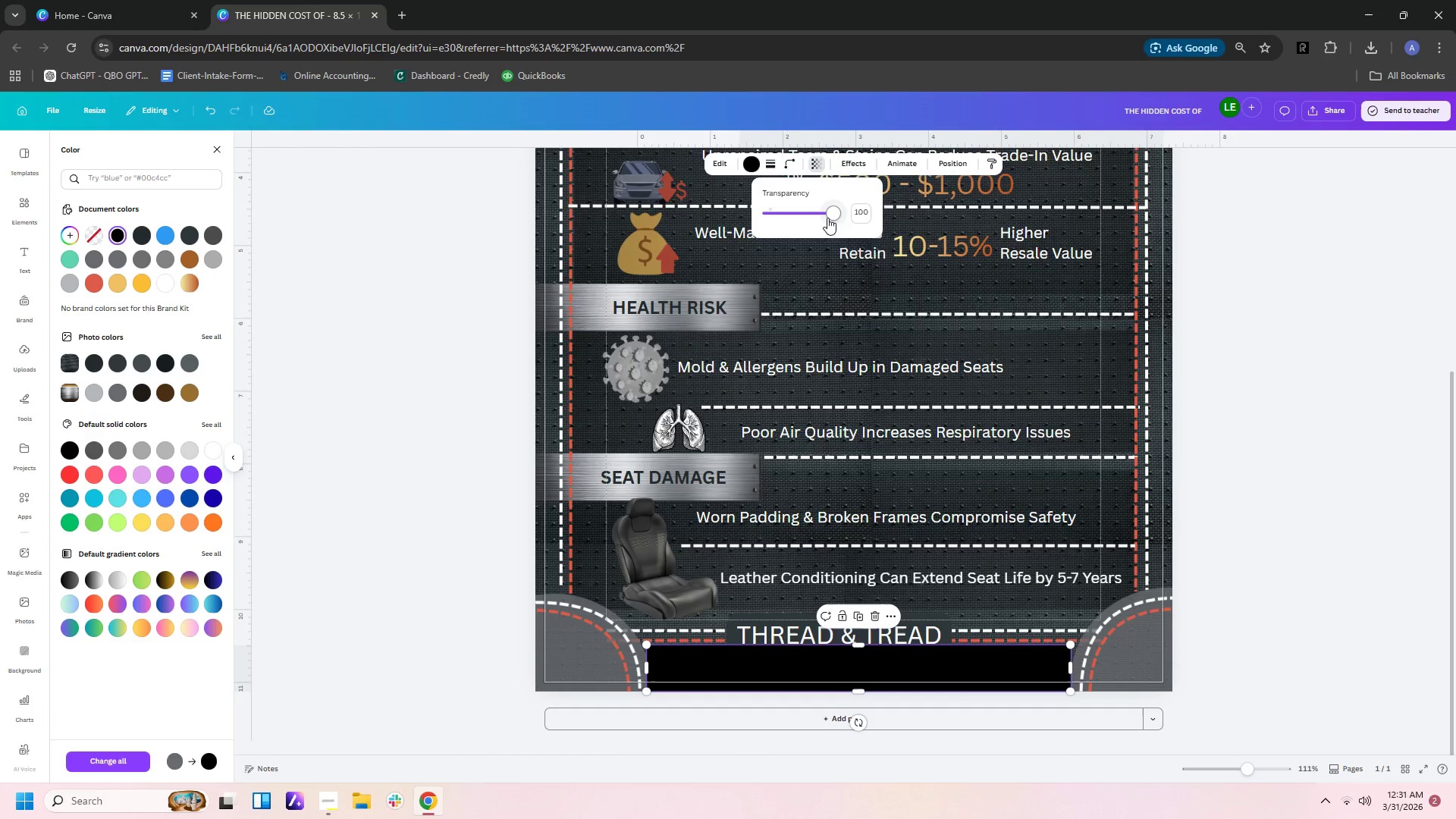 
left_click_drag(start_coordinate=[834, 218], to_coordinate=[821, 216])
 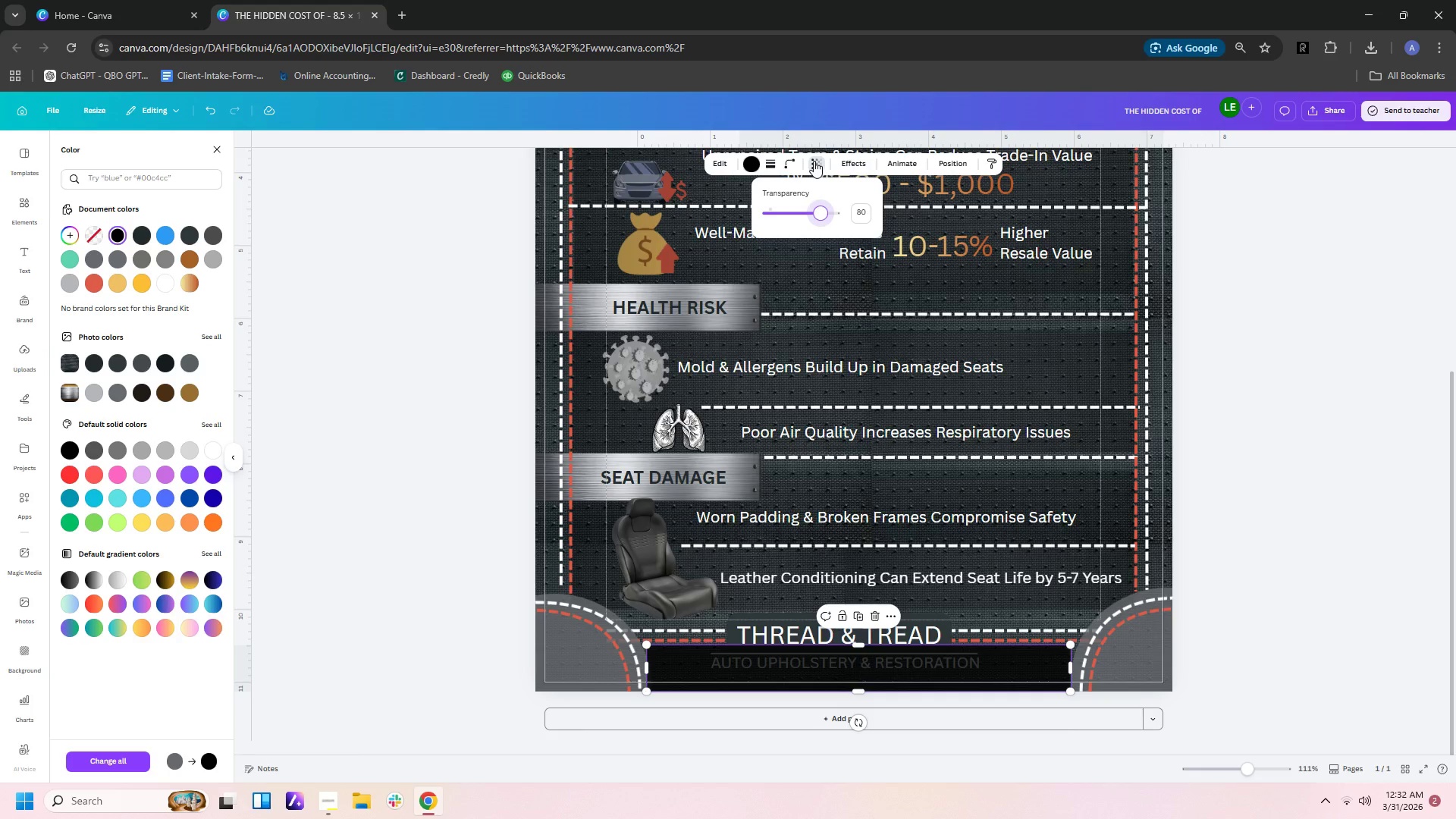 
left_click([814, 161])
 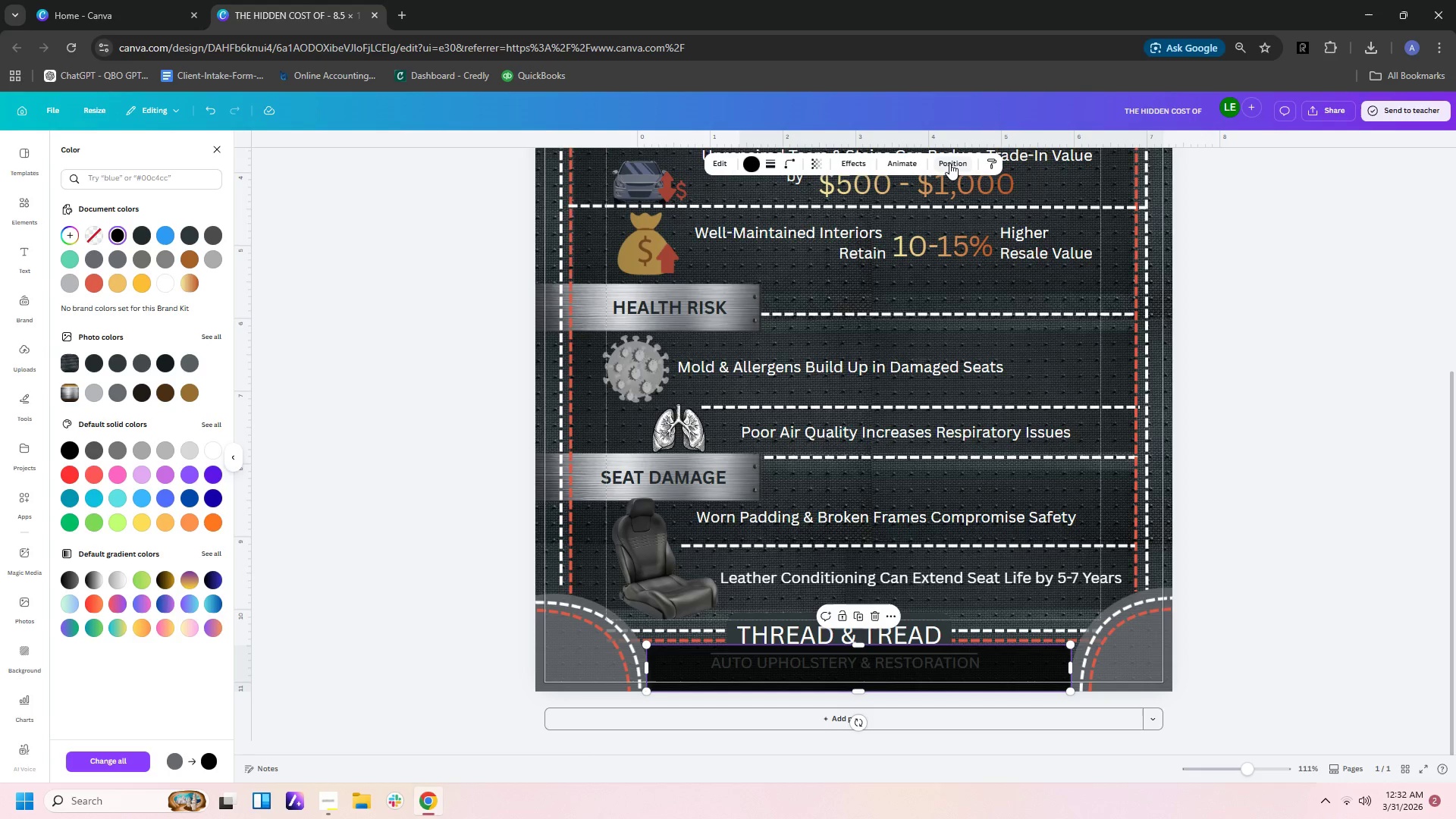 
left_click([952, 163])
 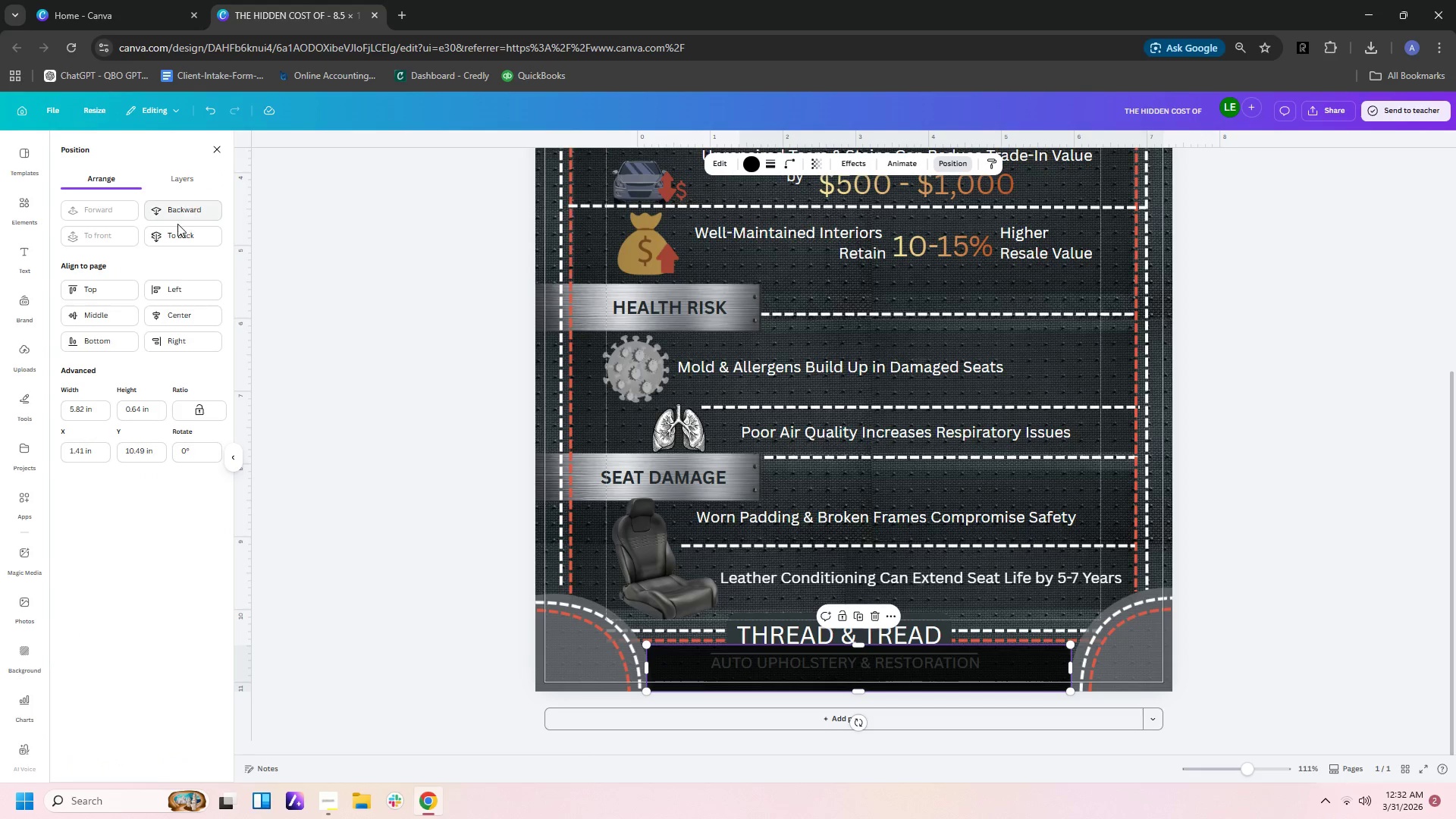 
left_click([180, 210])
 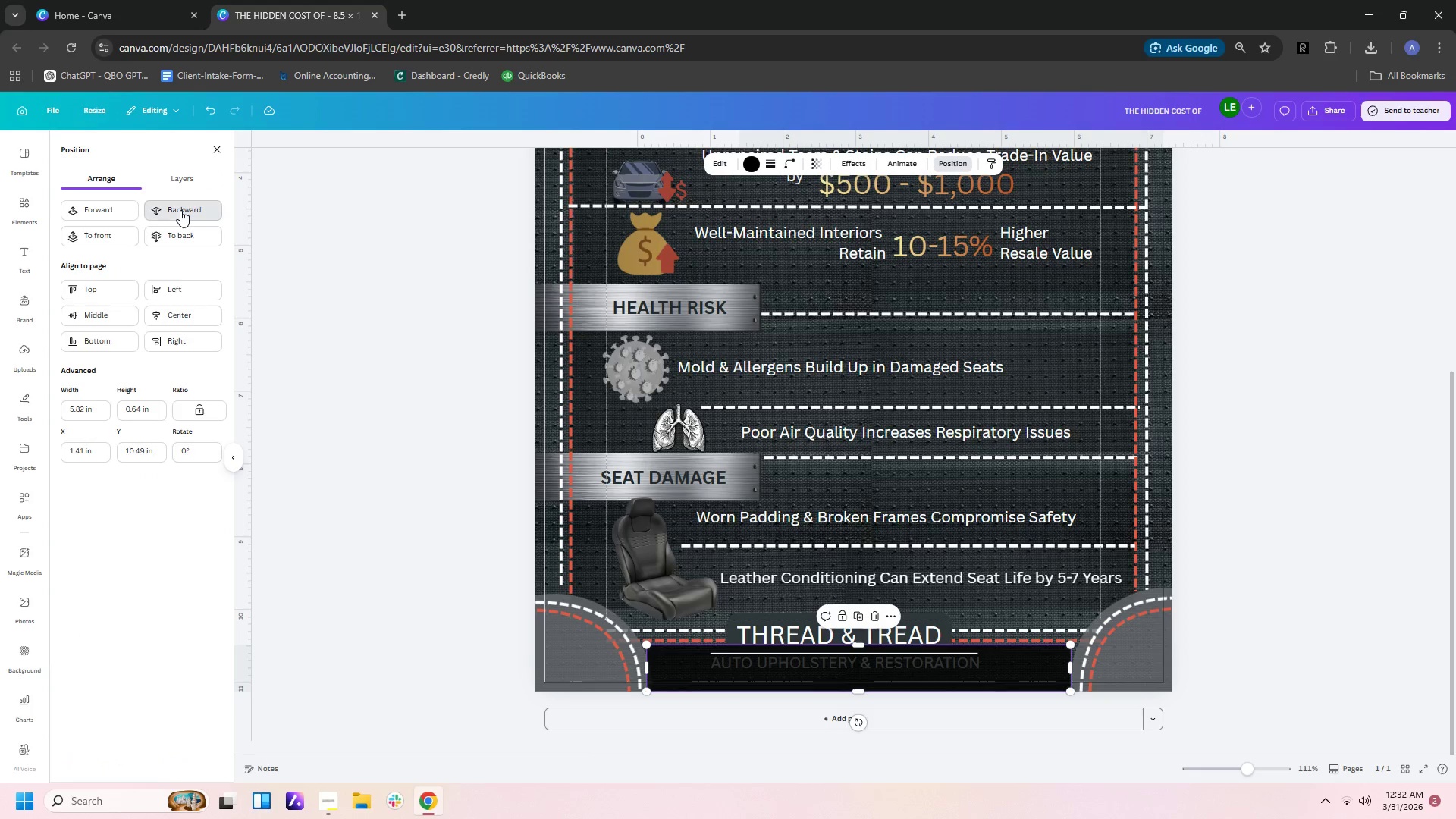 
double_click([180, 210])
 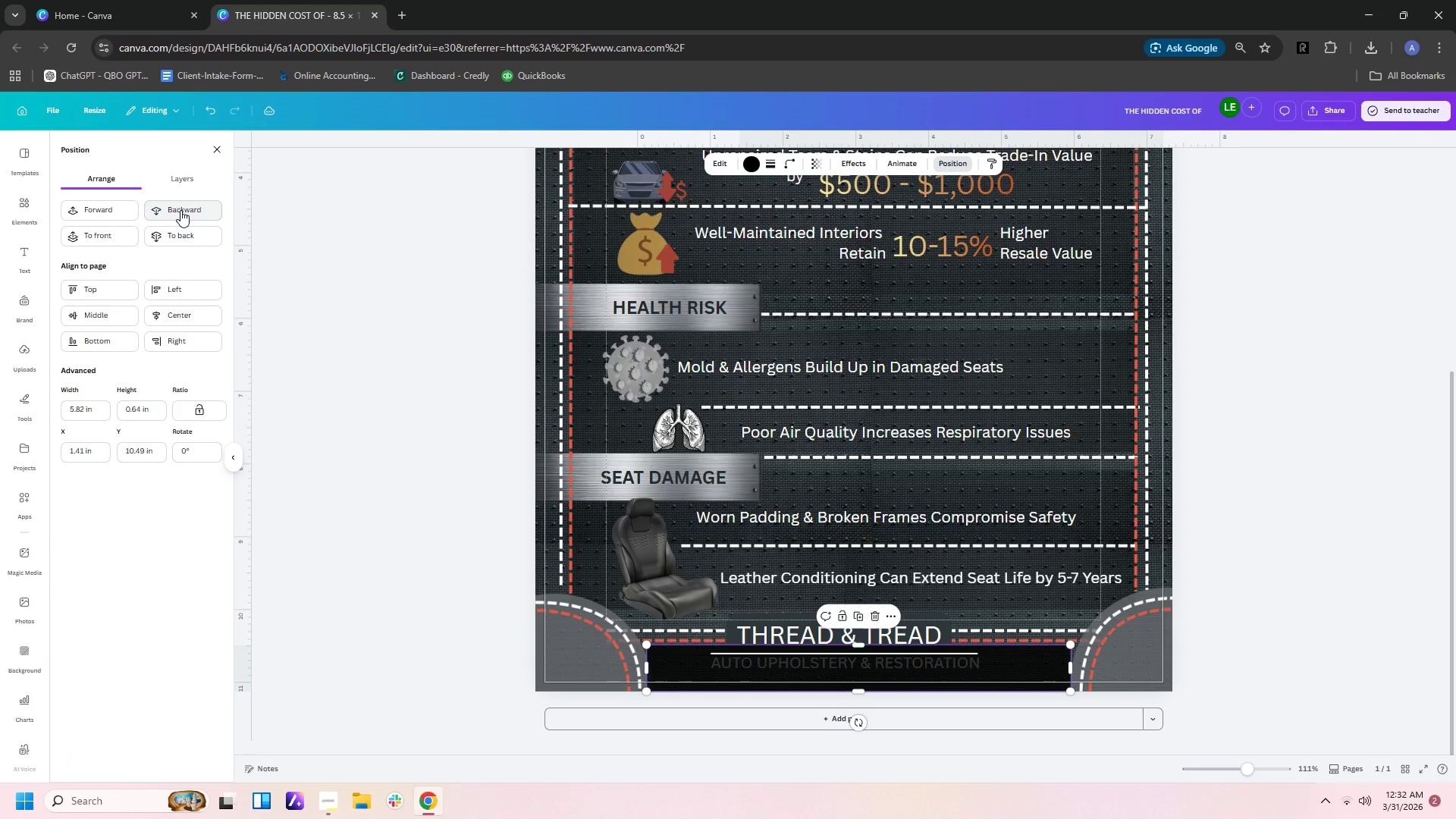 
triple_click([180, 210])
 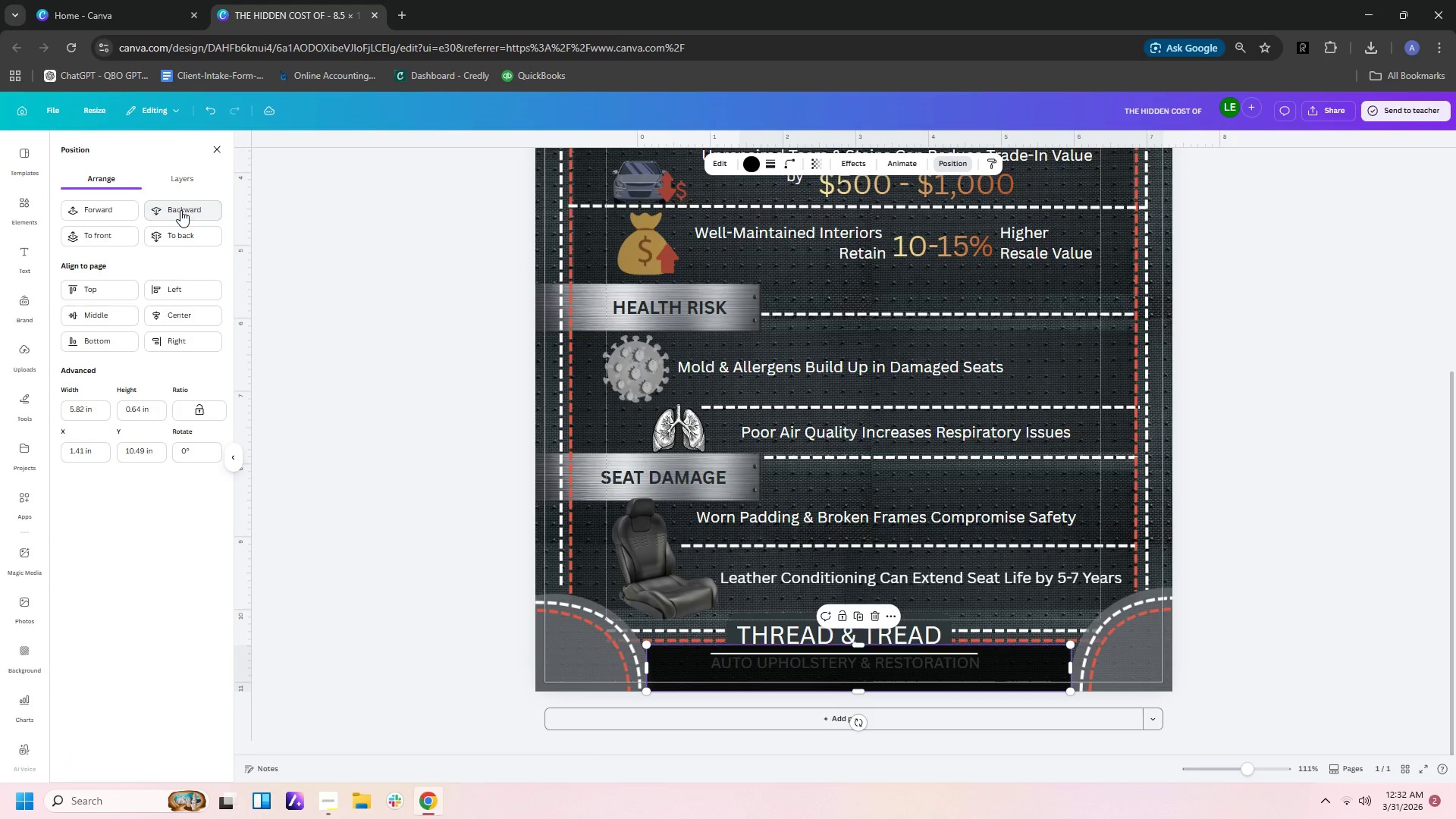 
triple_click([180, 210])
 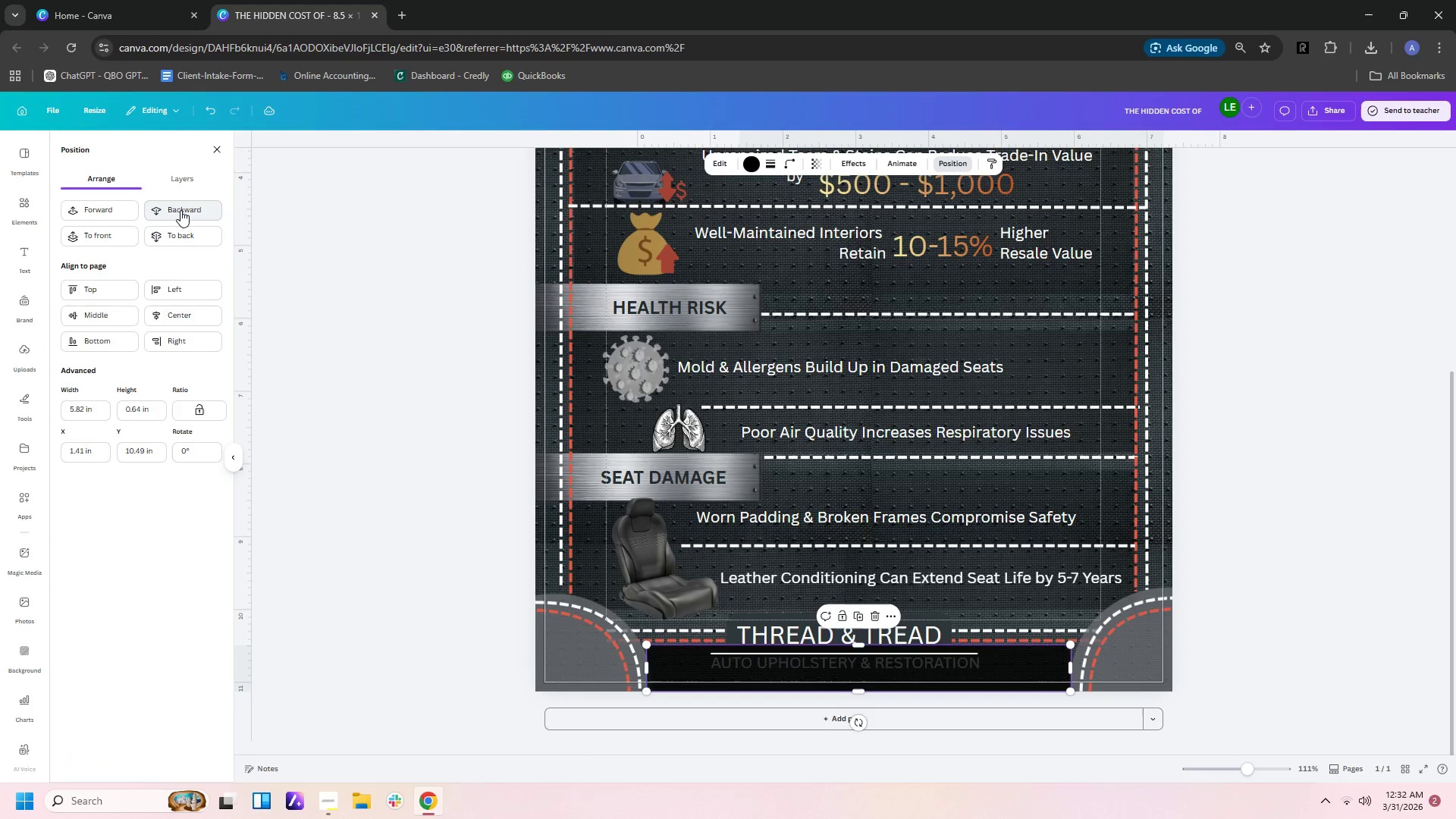 
triple_click([180, 210])
 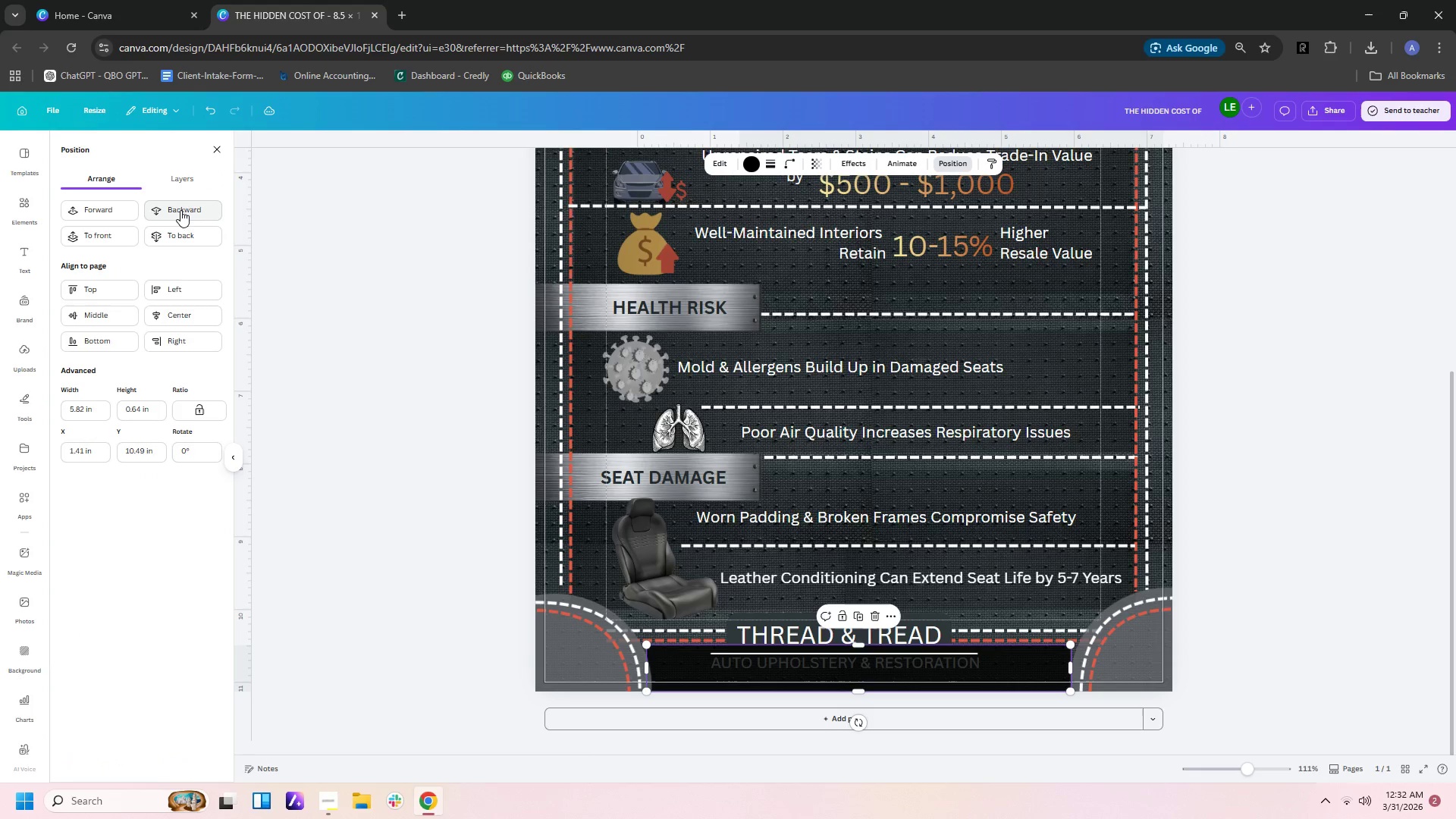 
triple_click([180, 210])
 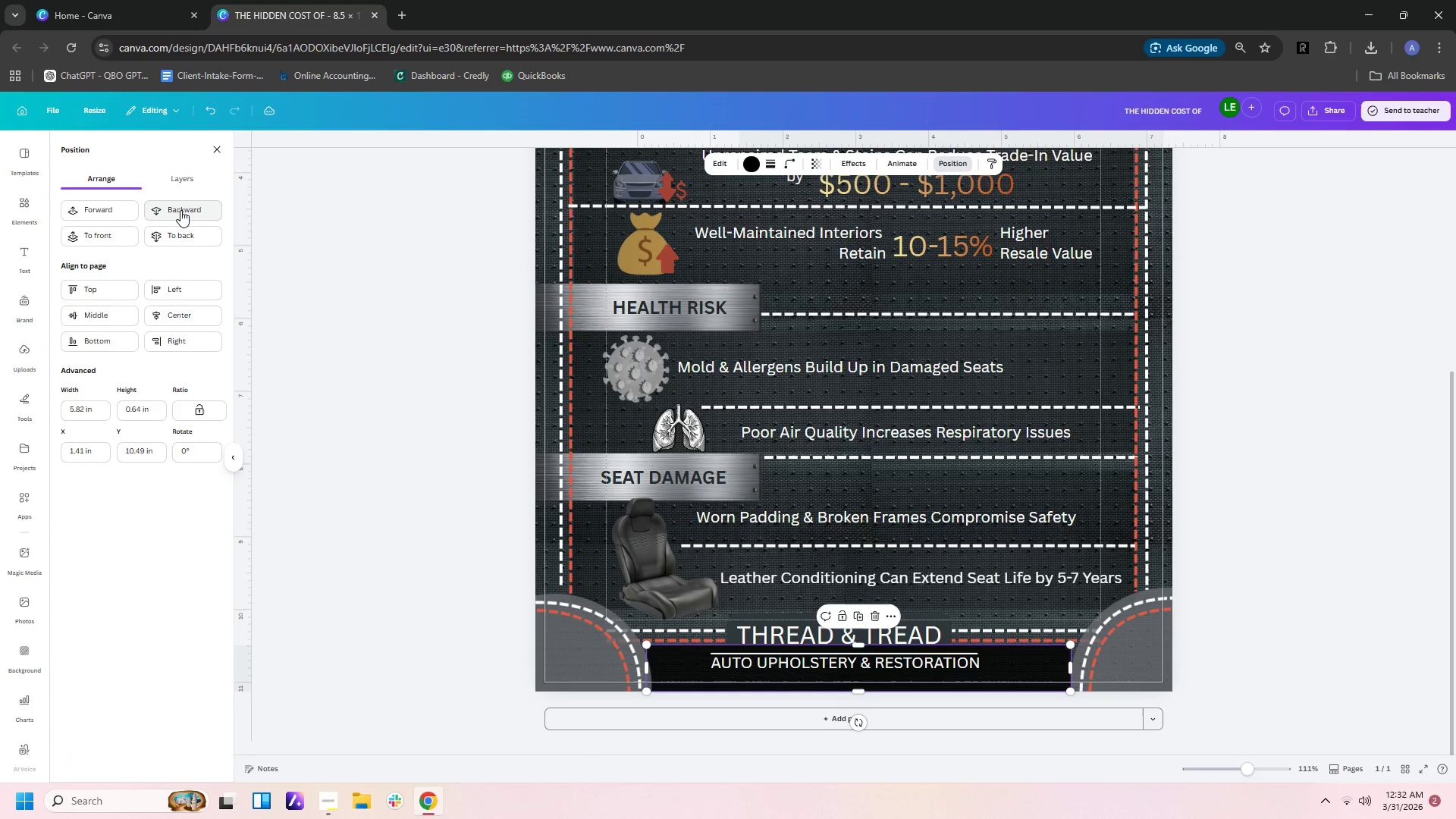 
triple_click([180, 210])
 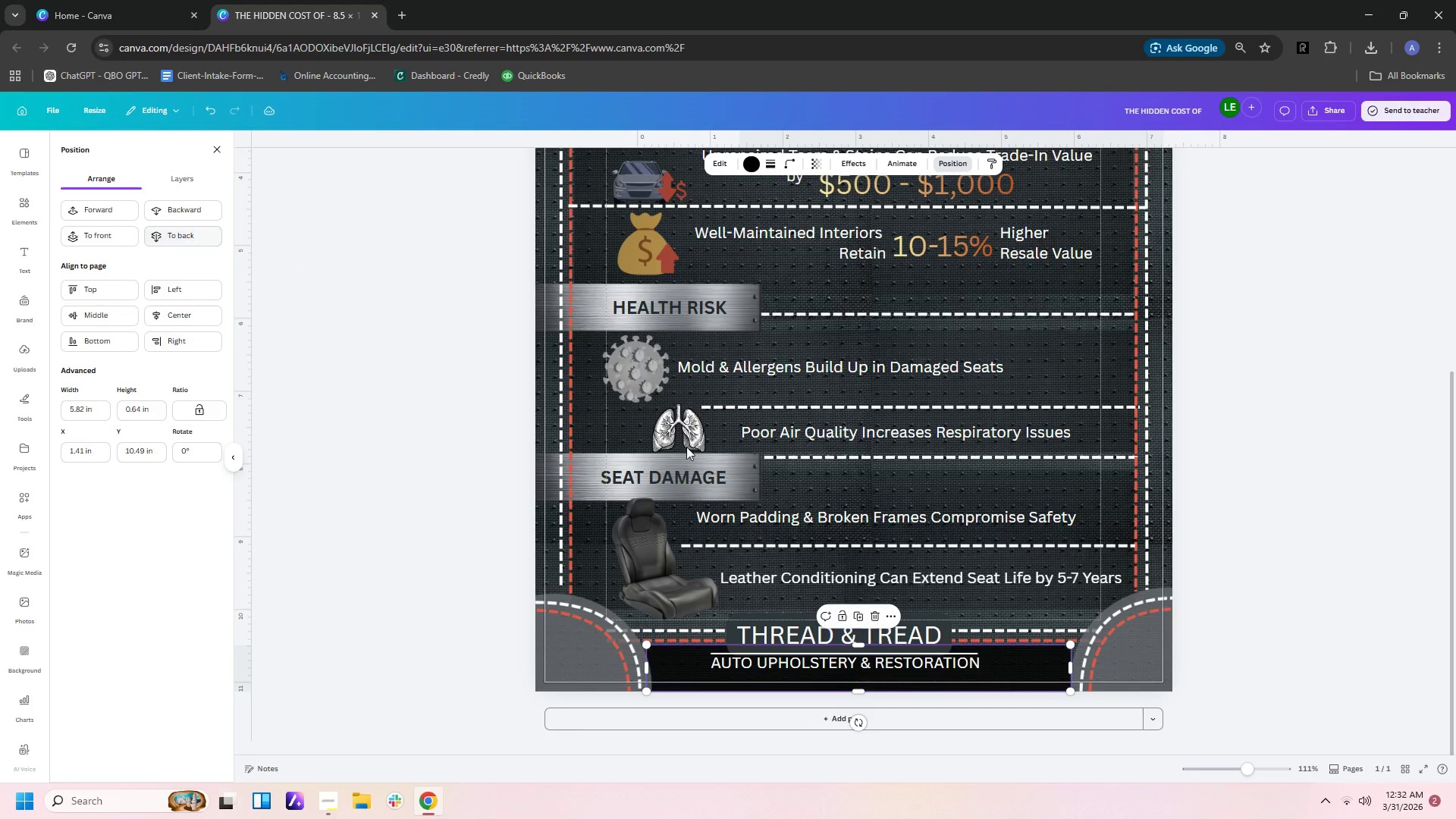 
left_click([1240, 634])
 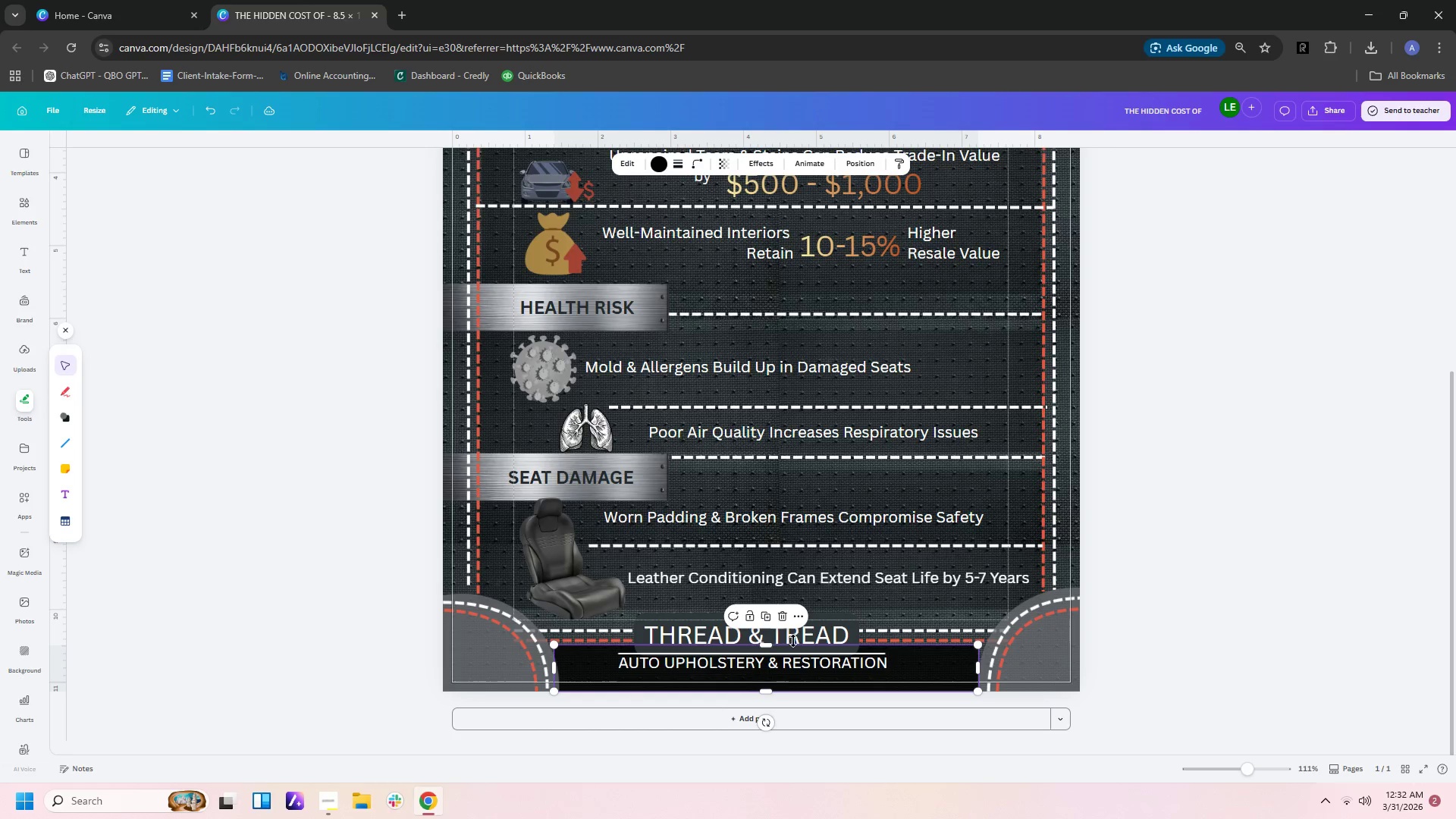 
left_click([913, 675])
 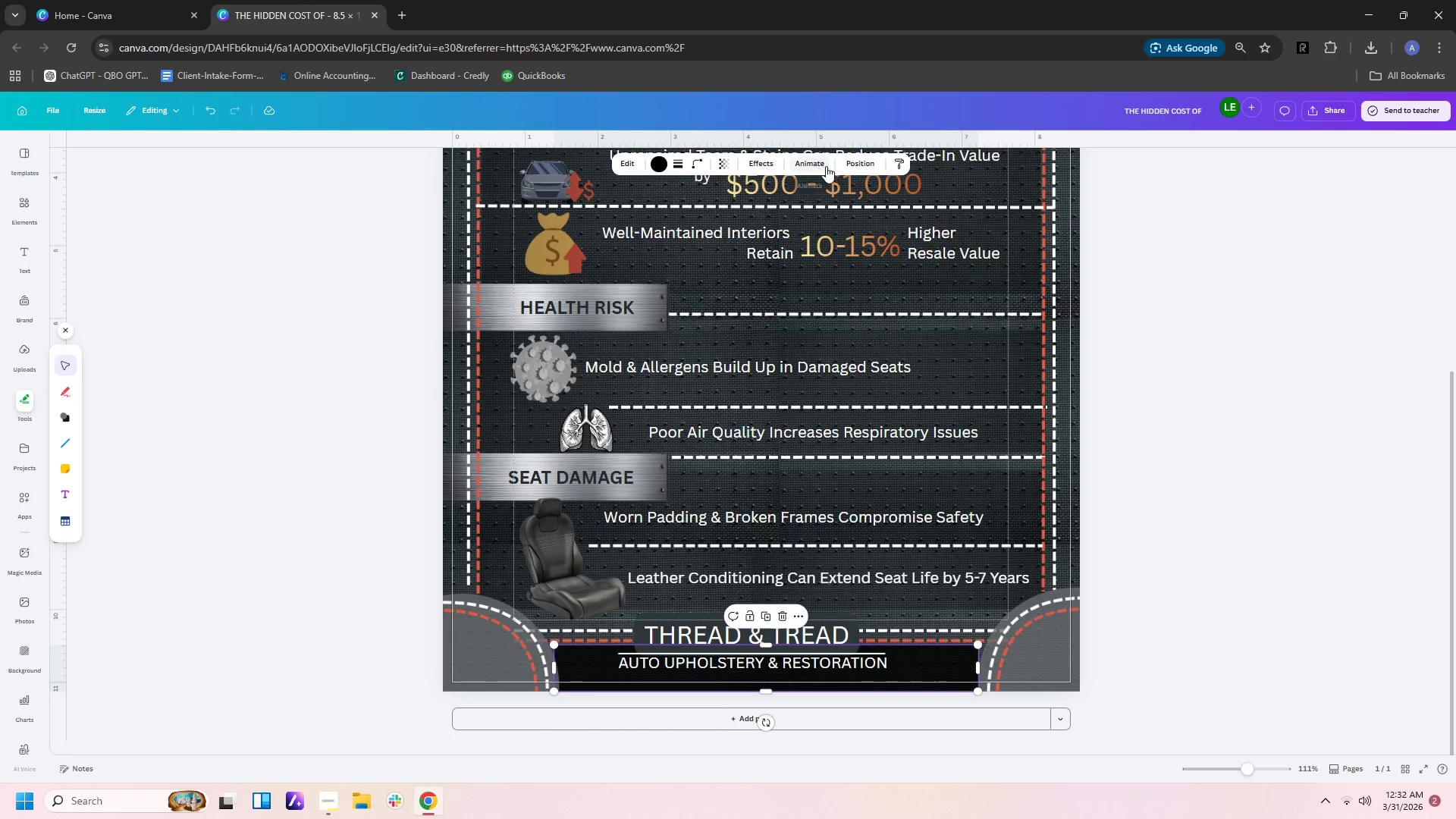 
left_click([863, 165])
 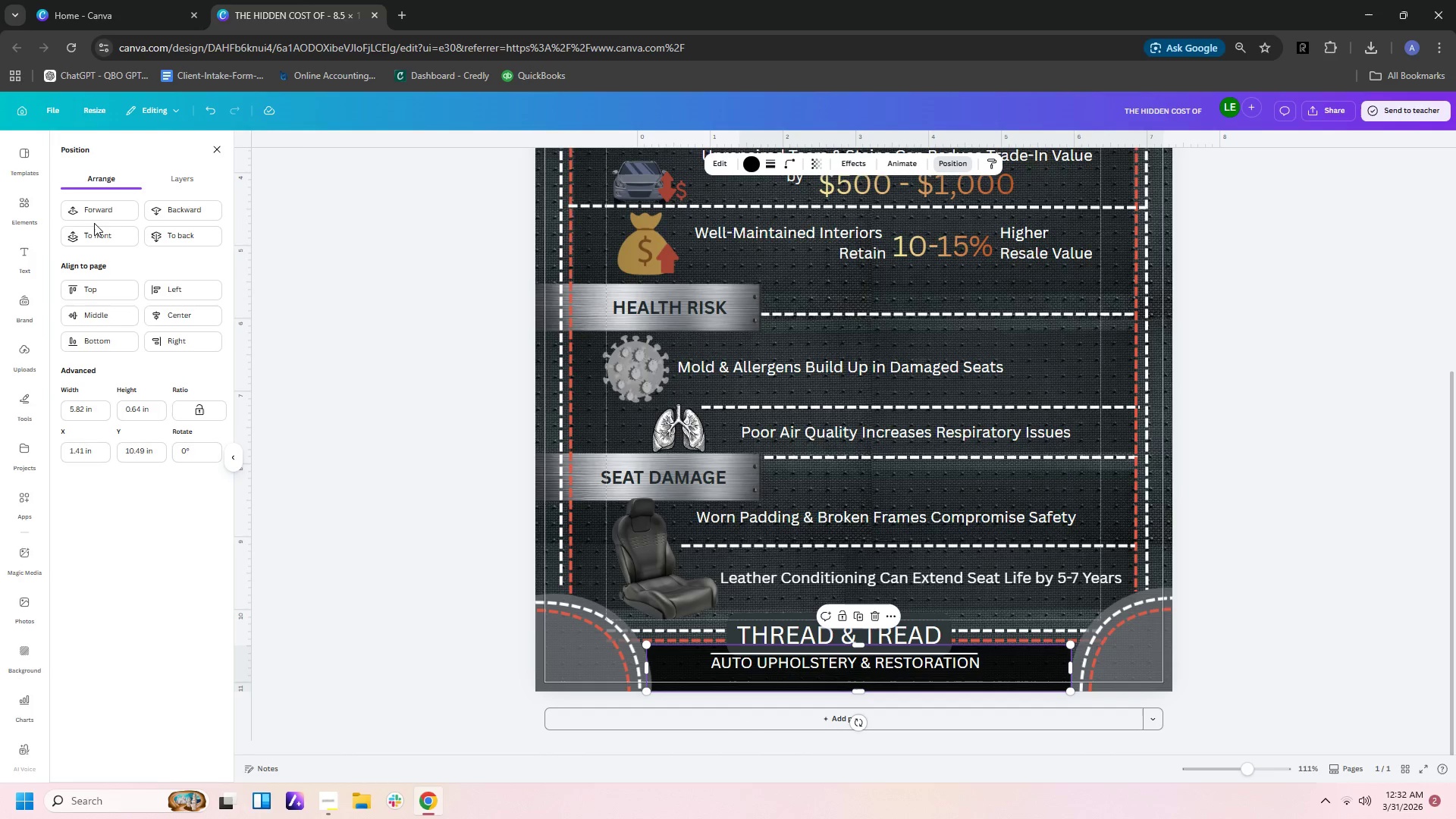 
left_click([98, 215])
 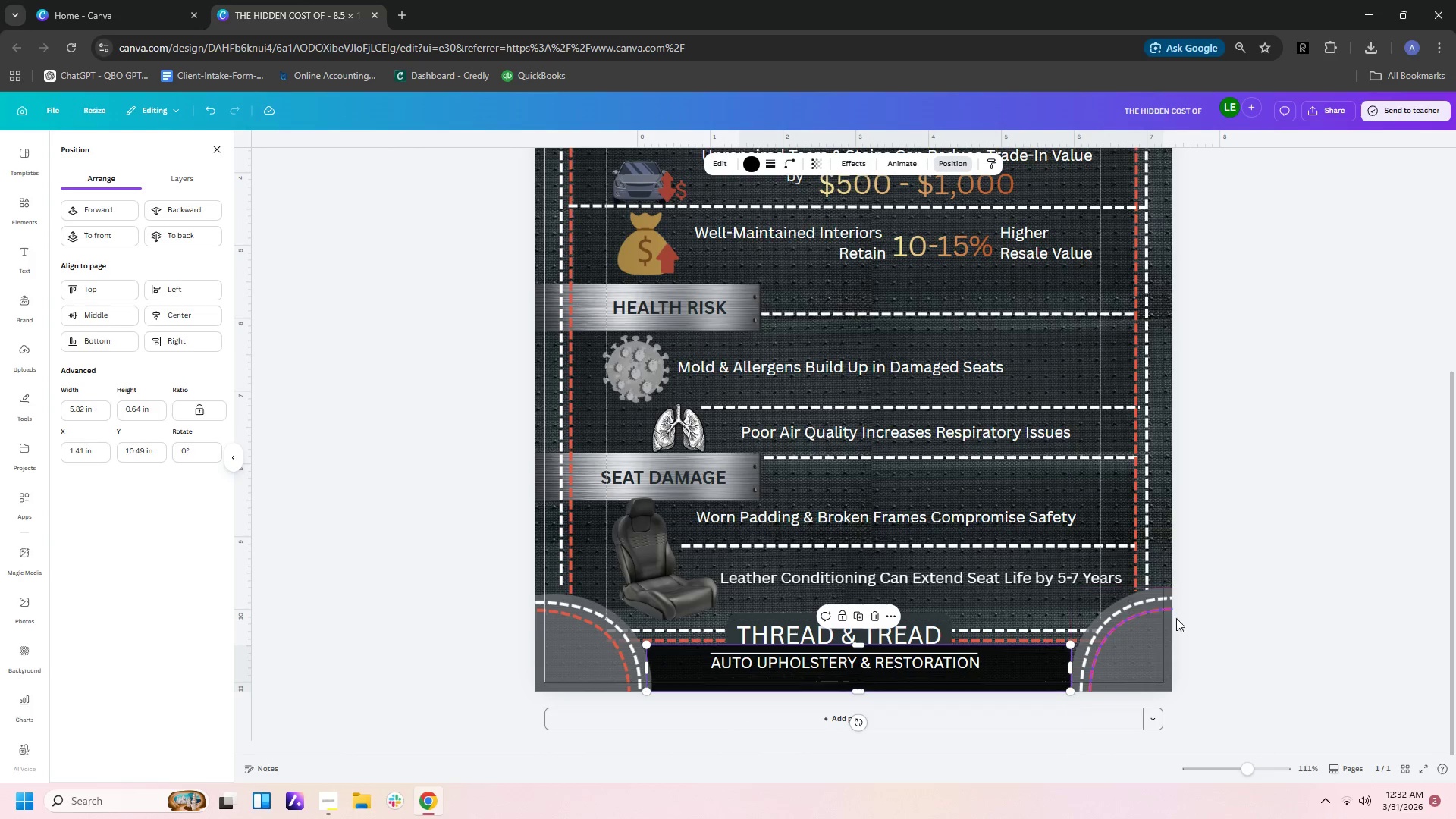 
left_click([1254, 630])
 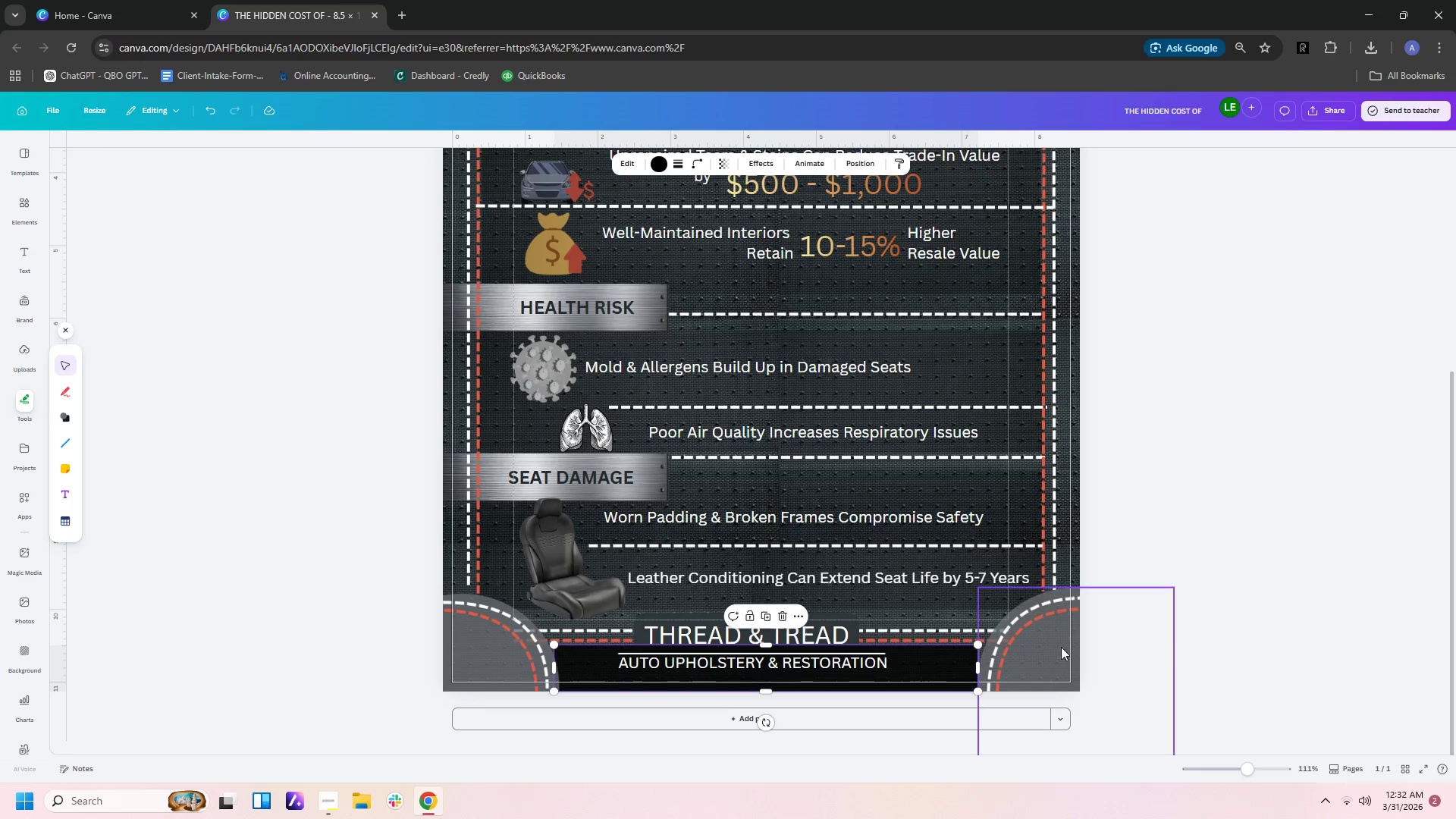 
left_click([1049, 652])
 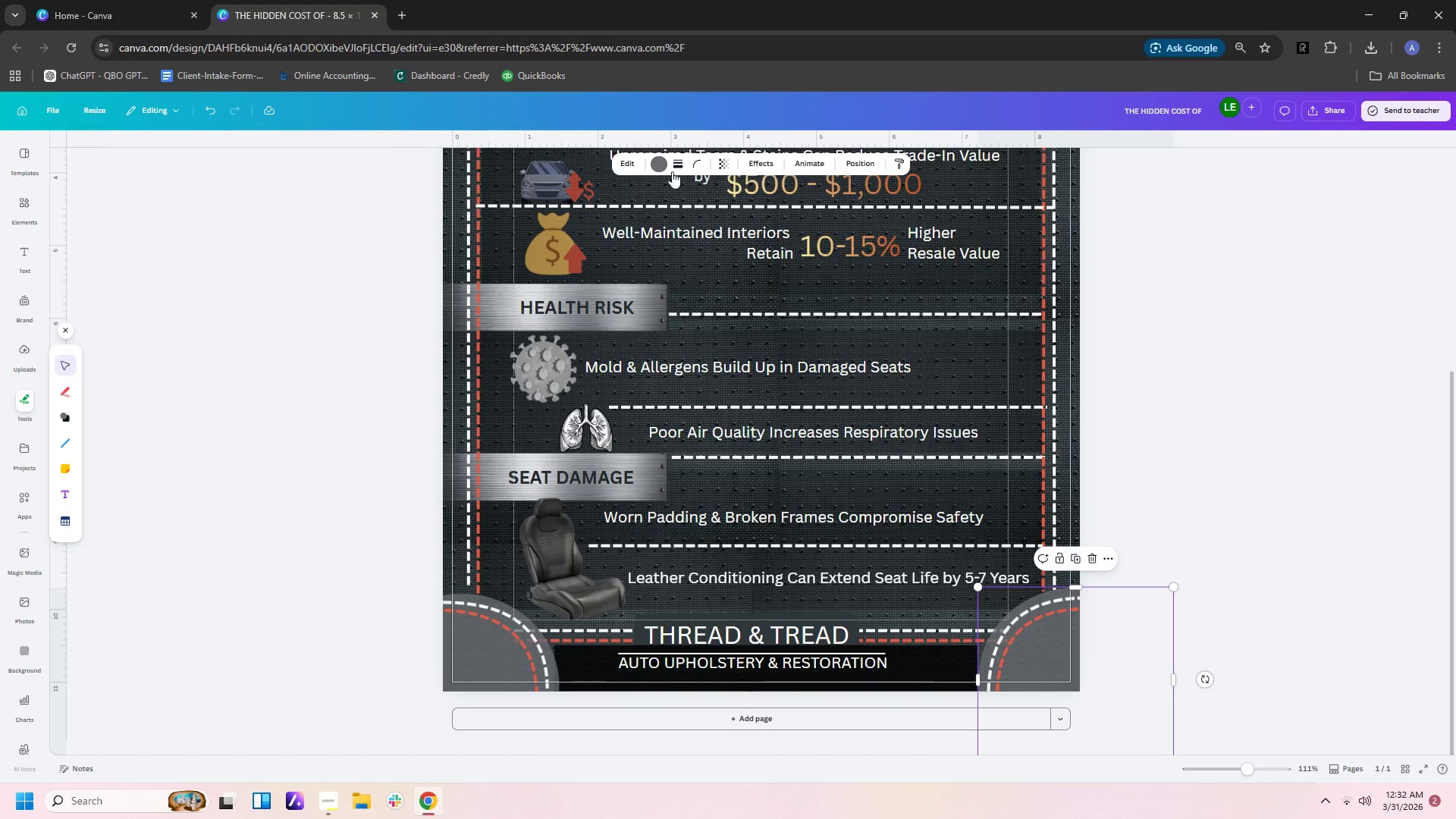 
left_click([655, 171])
 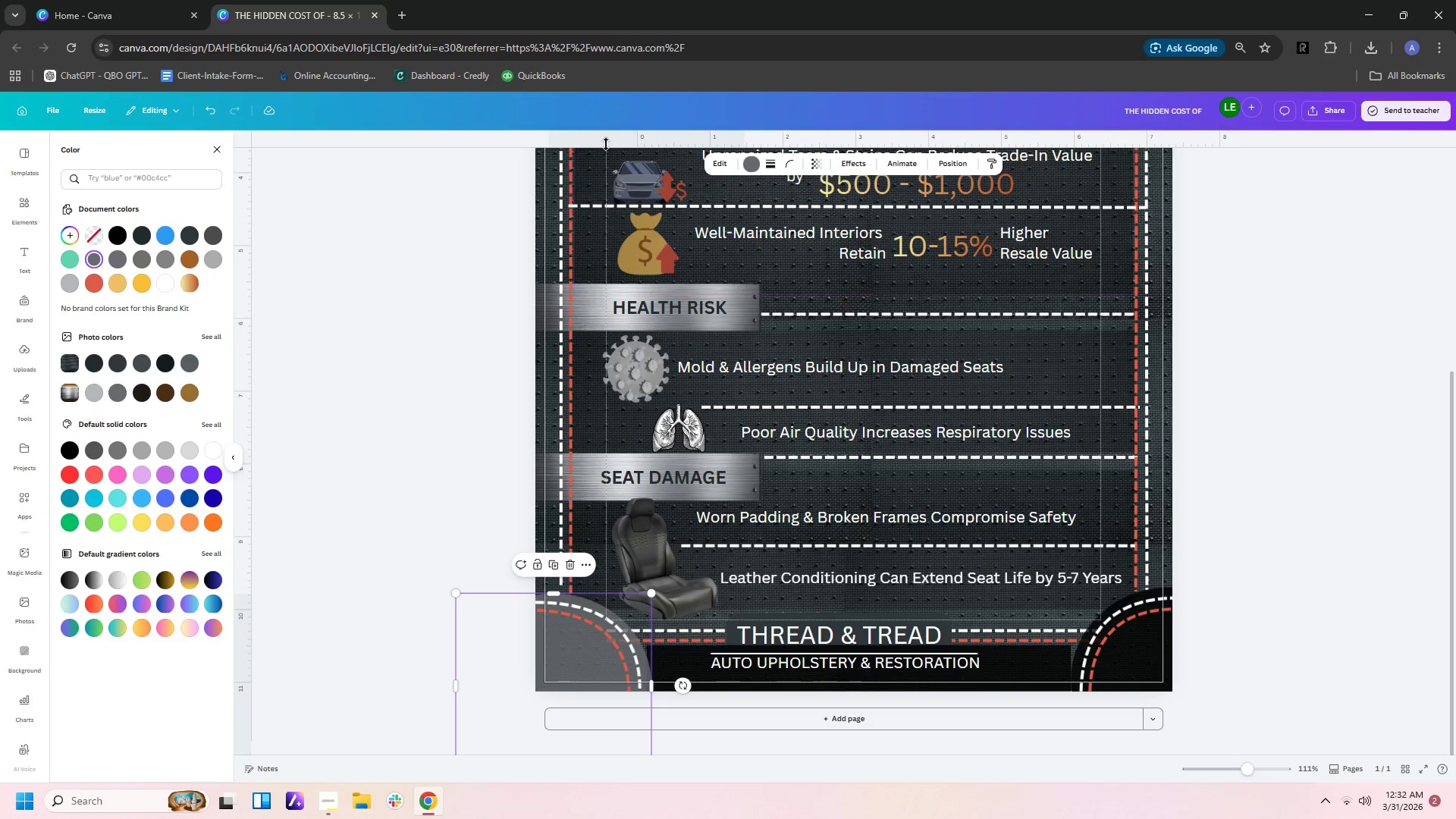 
left_click([755, 162])
 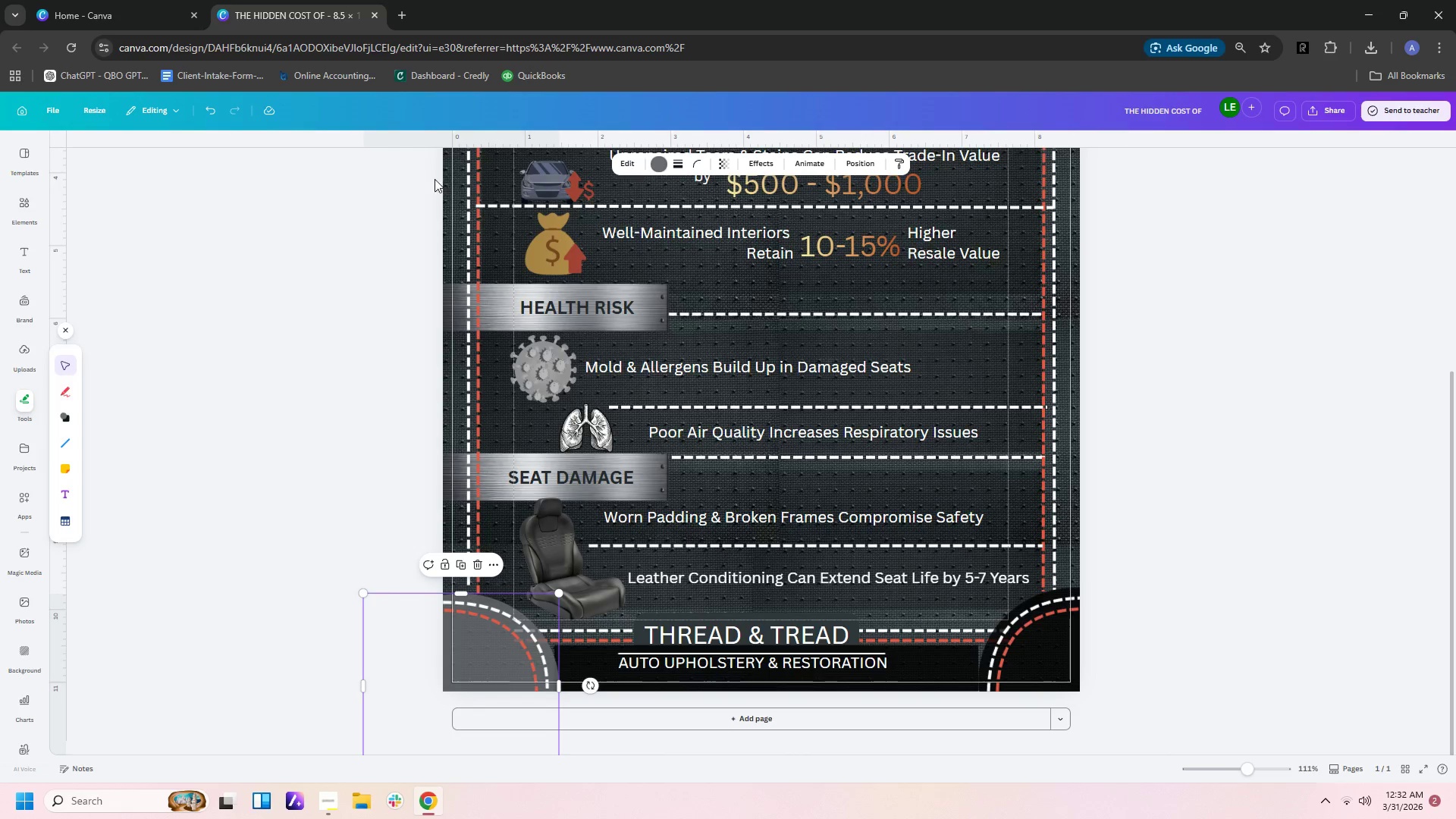 
left_click([120, 228])
 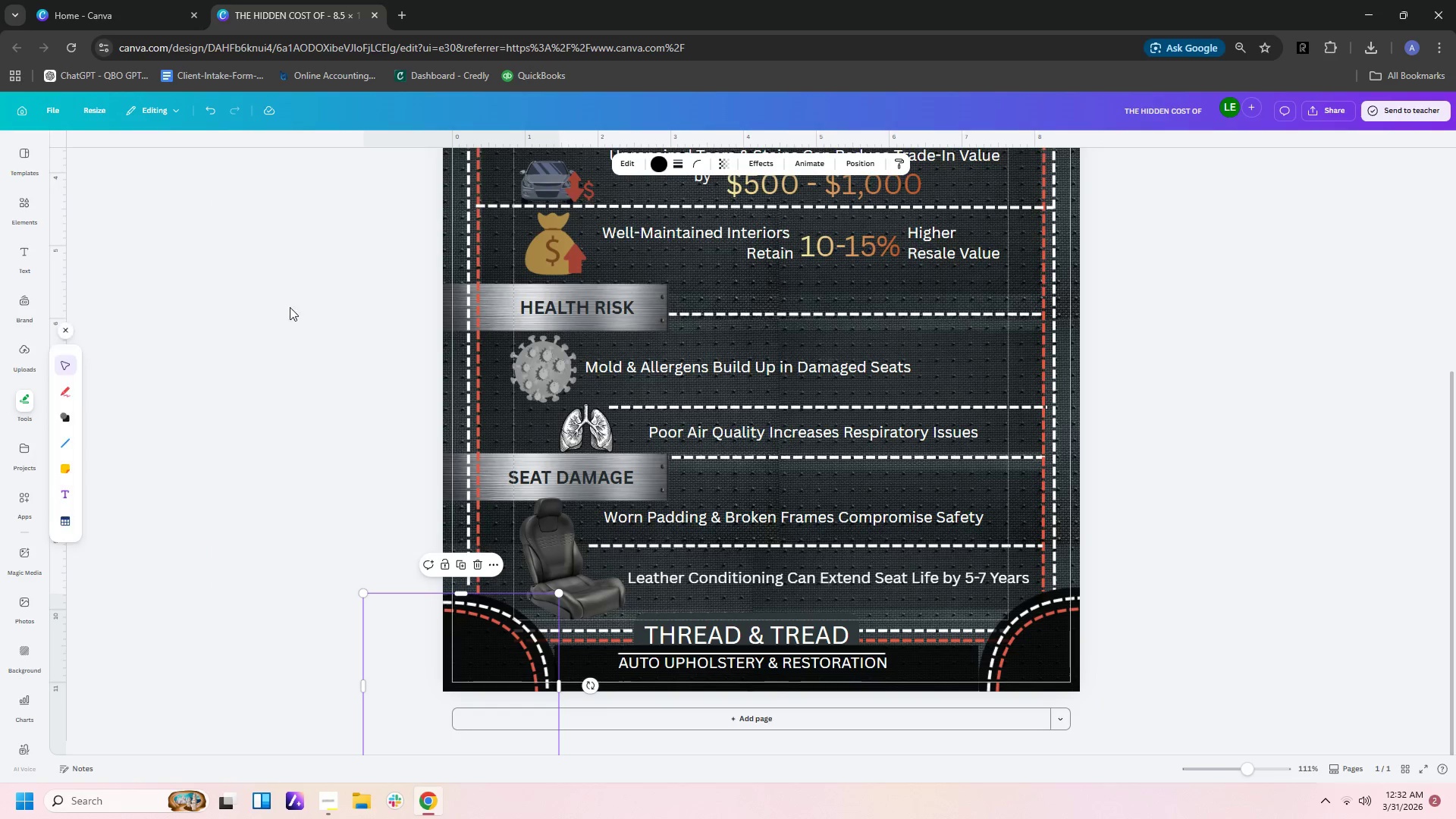 
double_click([325, 325])
 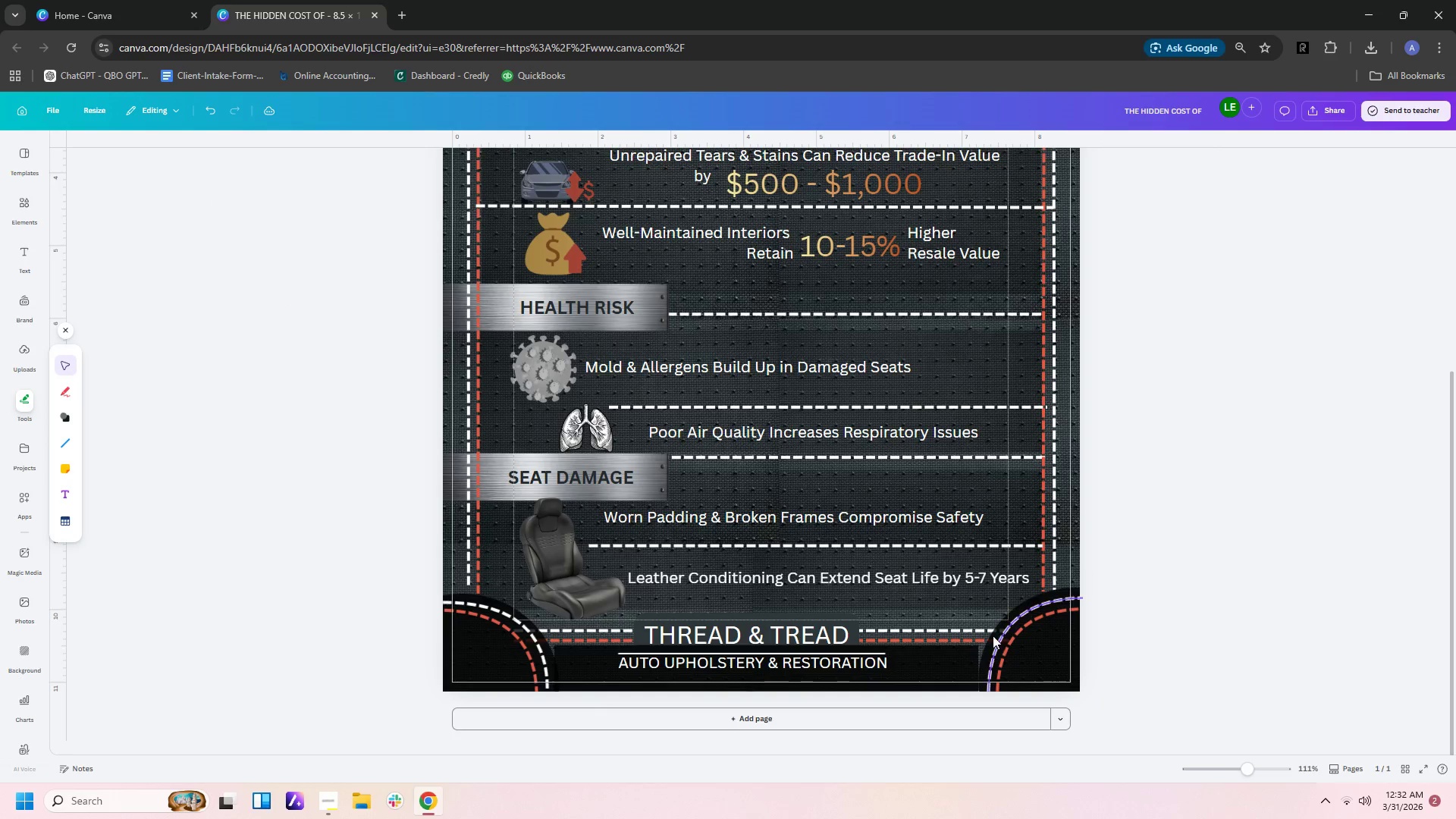 
left_click([949, 651])
 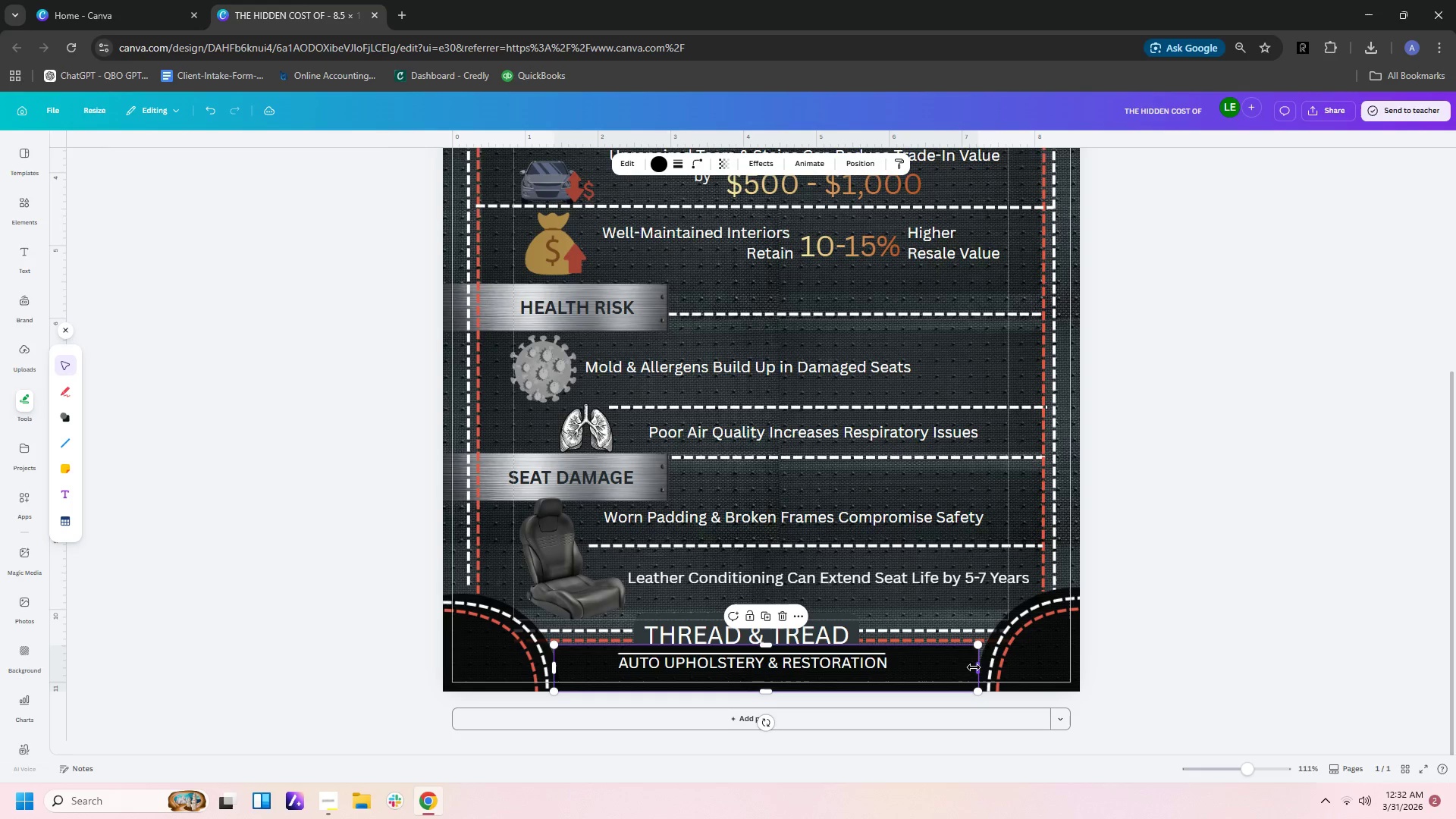 
left_click_drag(start_coordinate=[974, 667], to_coordinate=[977, 667])
 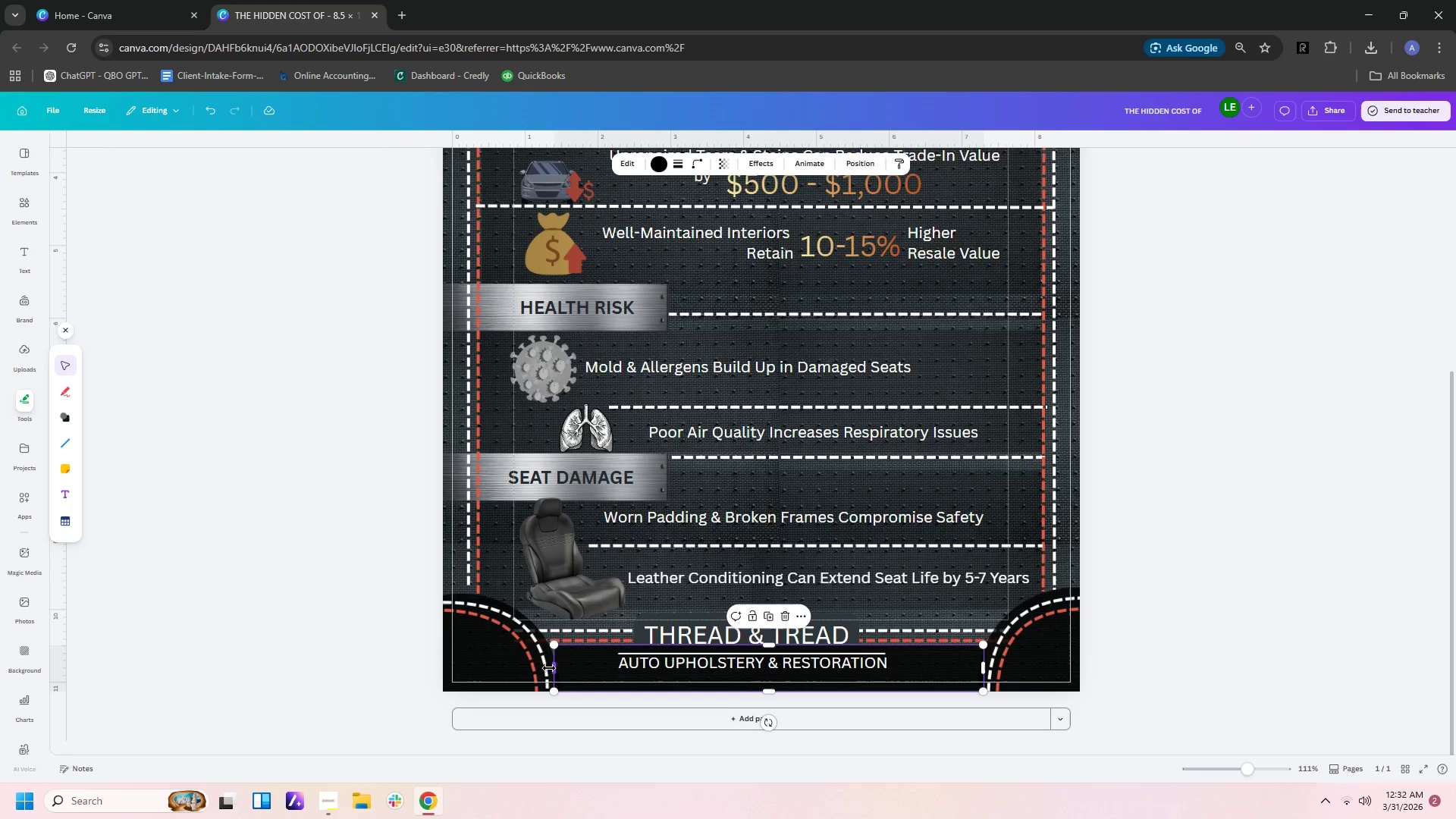 
left_click_drag(start_coordinate=[551, 669], to_coordinate=[548, 669])
 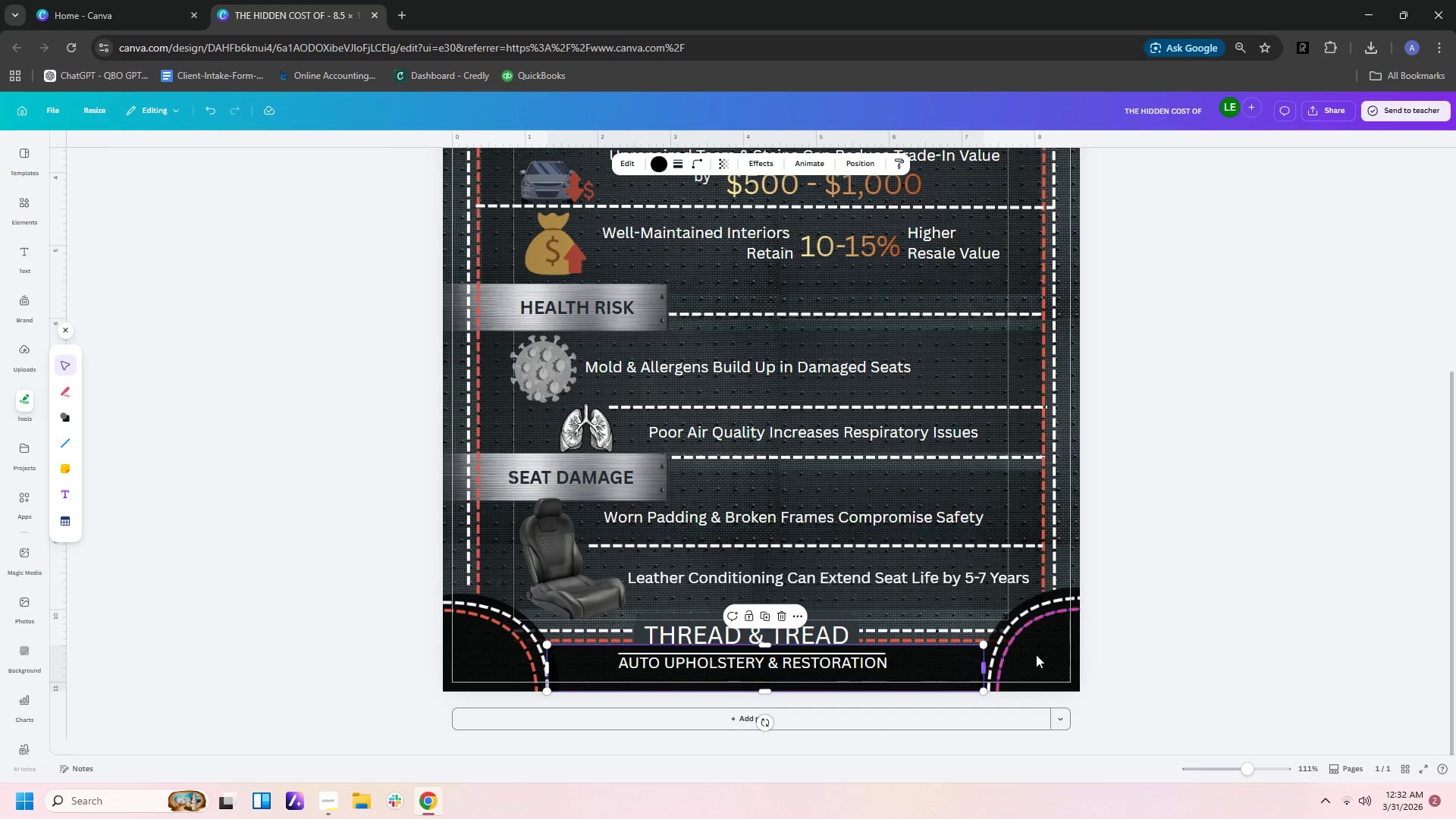 
left_click([1195, 637])
 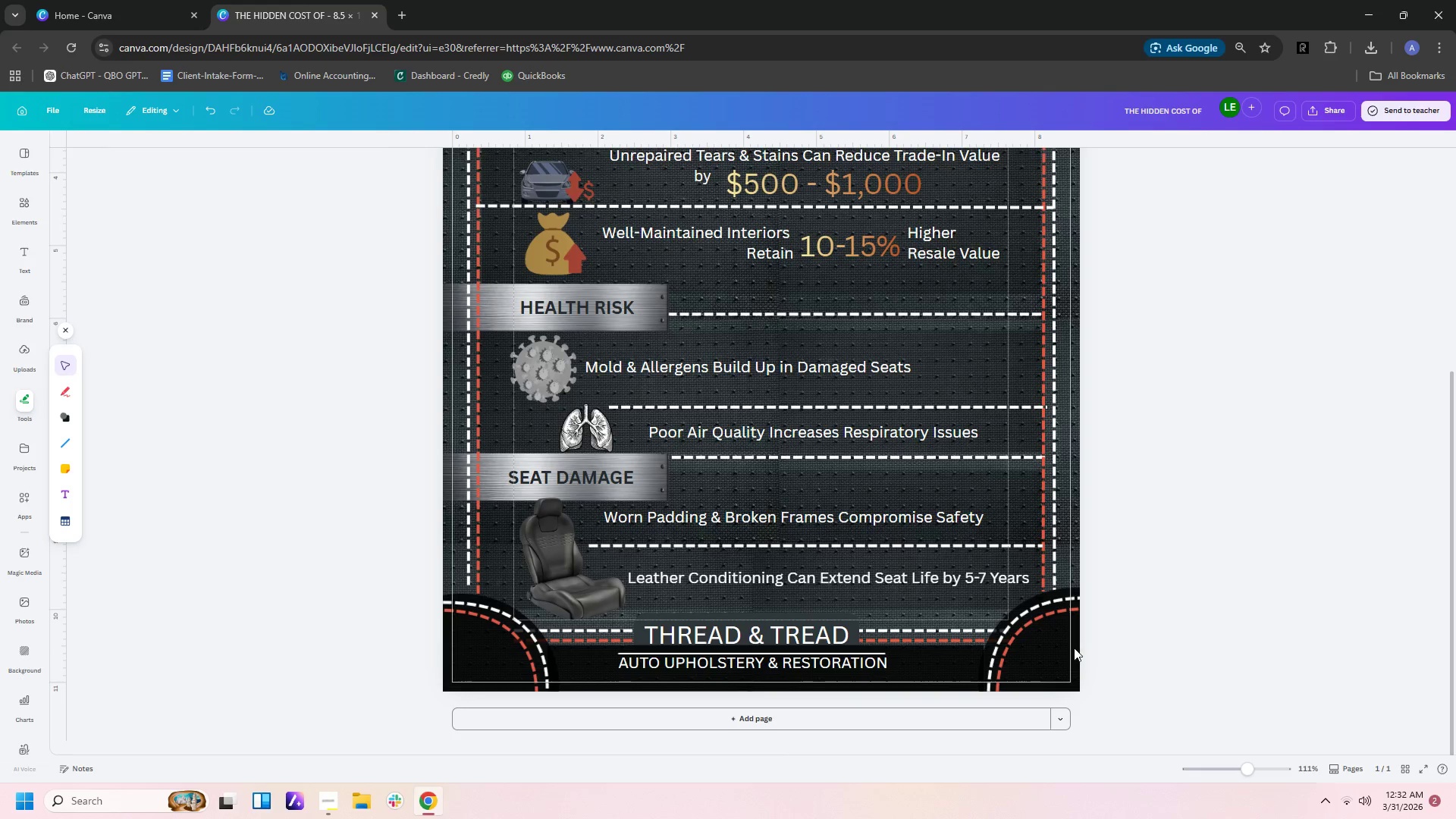 
left_click([968, 662])
 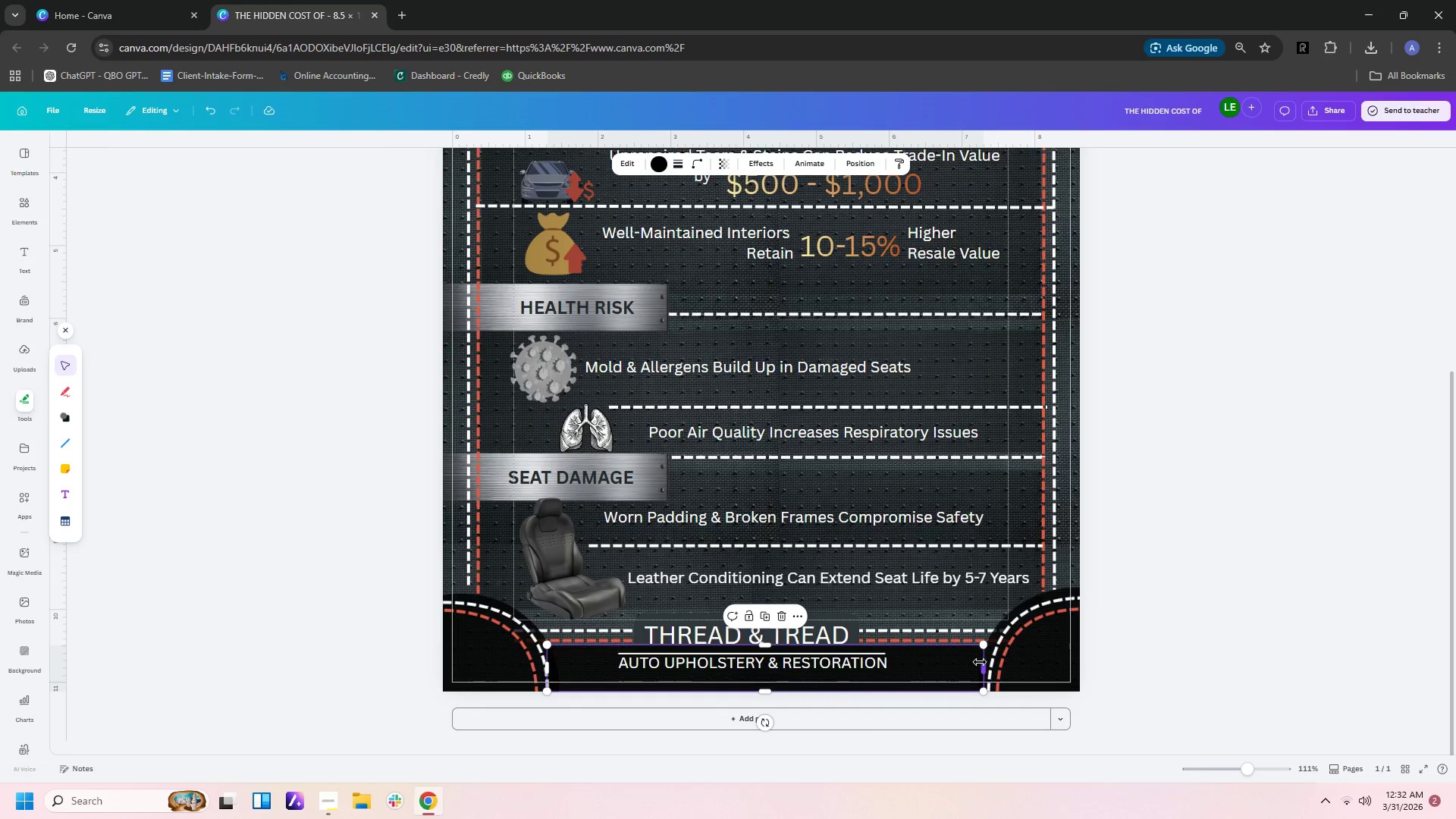 
left_click_drag(start_coordinate=[981, 663], to_coordinate=[986, 663])
 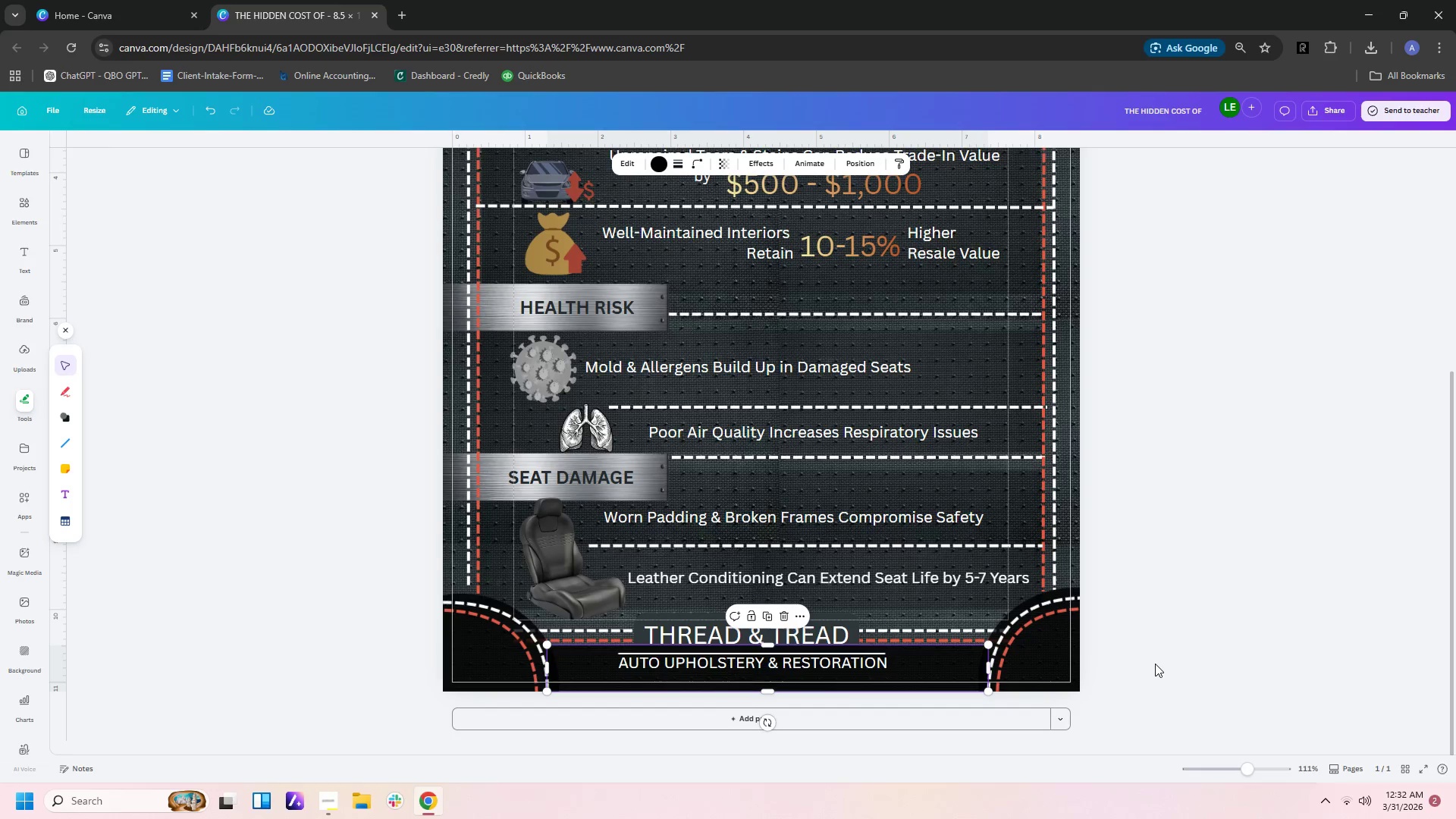 
left_click([1155, 664])
 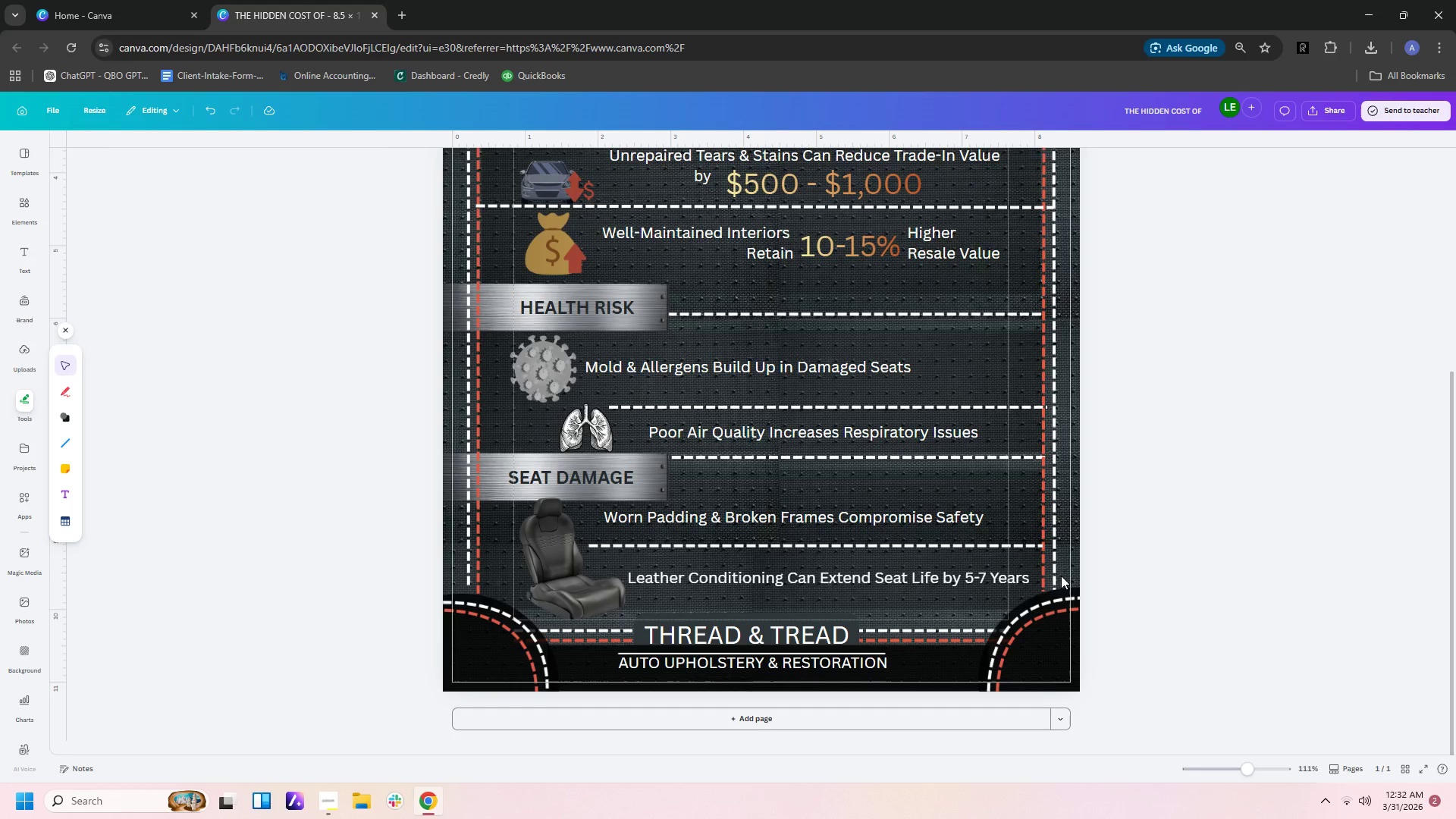 
scroll: coordinate [1303, 381], scroll_direction: up, amount: 4.0
 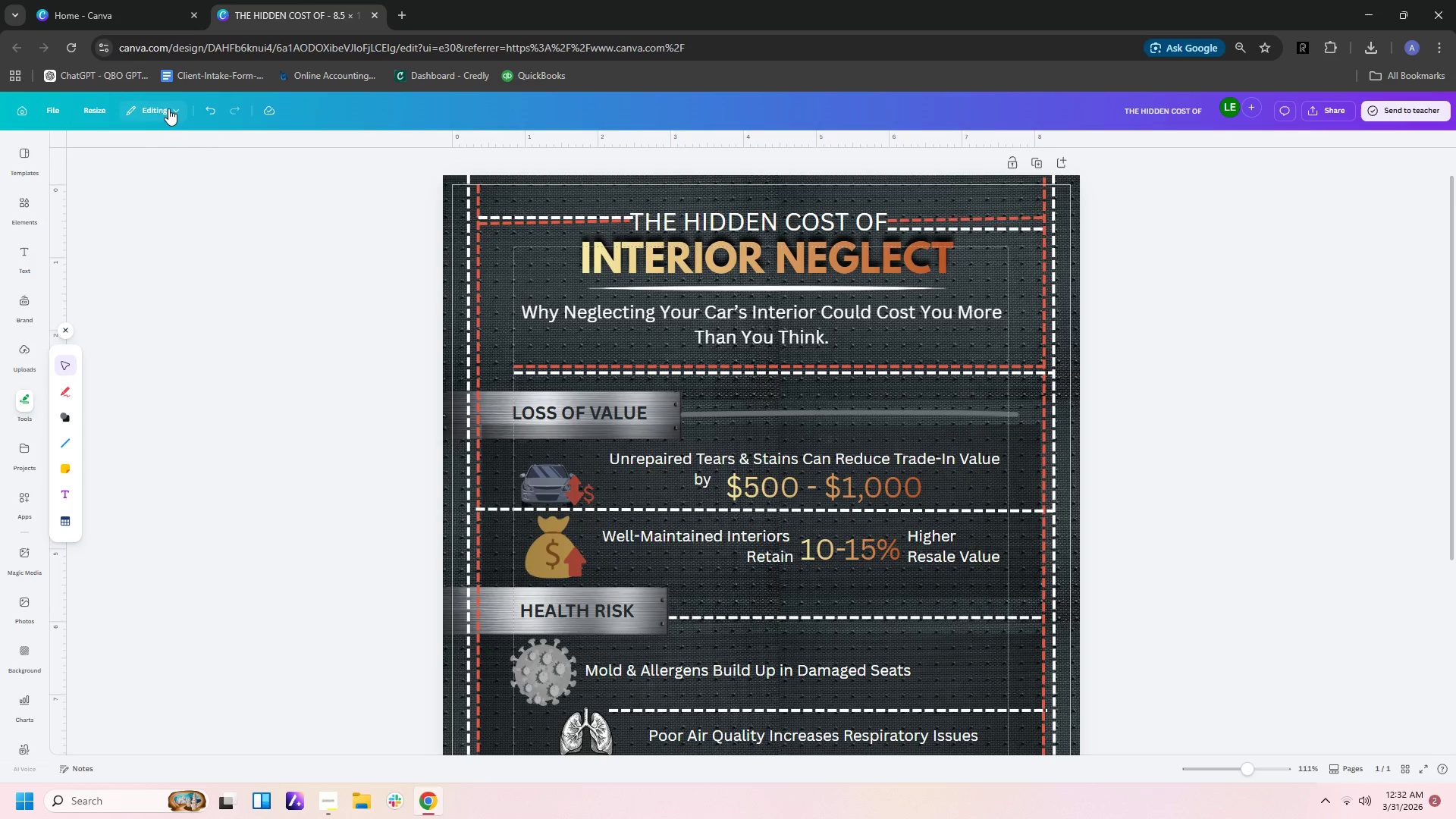 
scroll: coordinate [350, 315], scroll_direction: down, amount: 6.0
 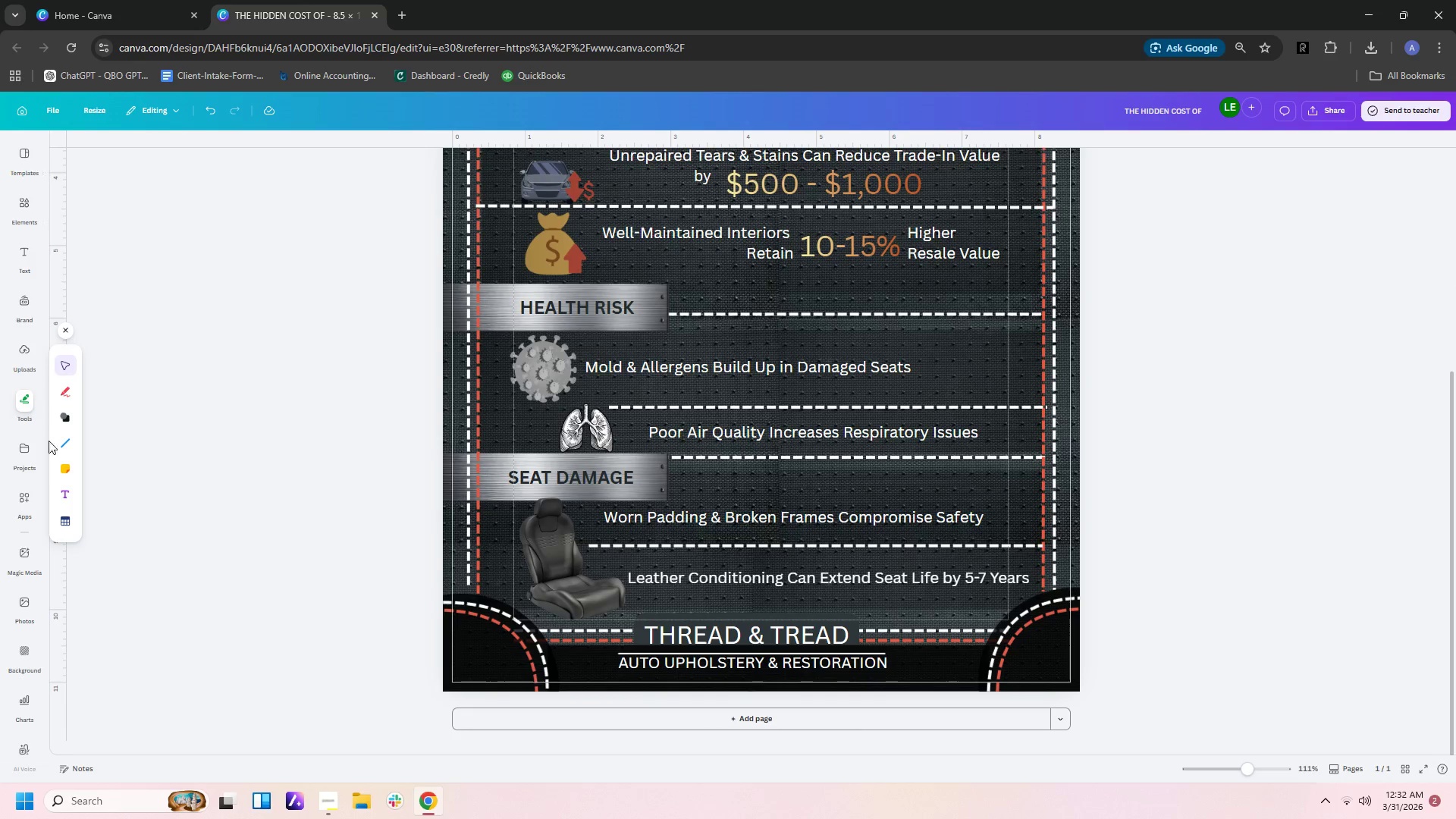 
left_click([65, 421])
 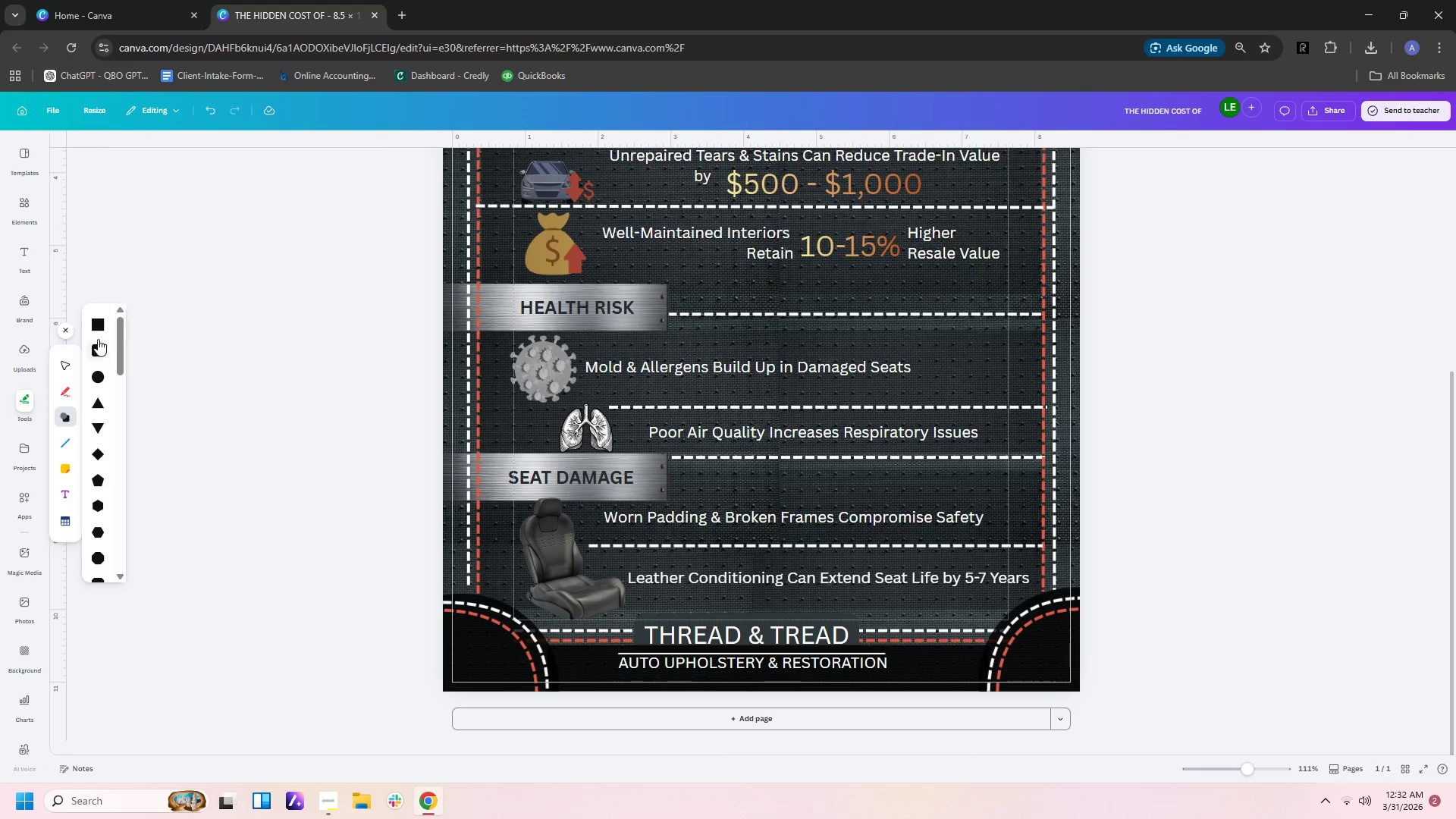 
left_click([98, 318])
 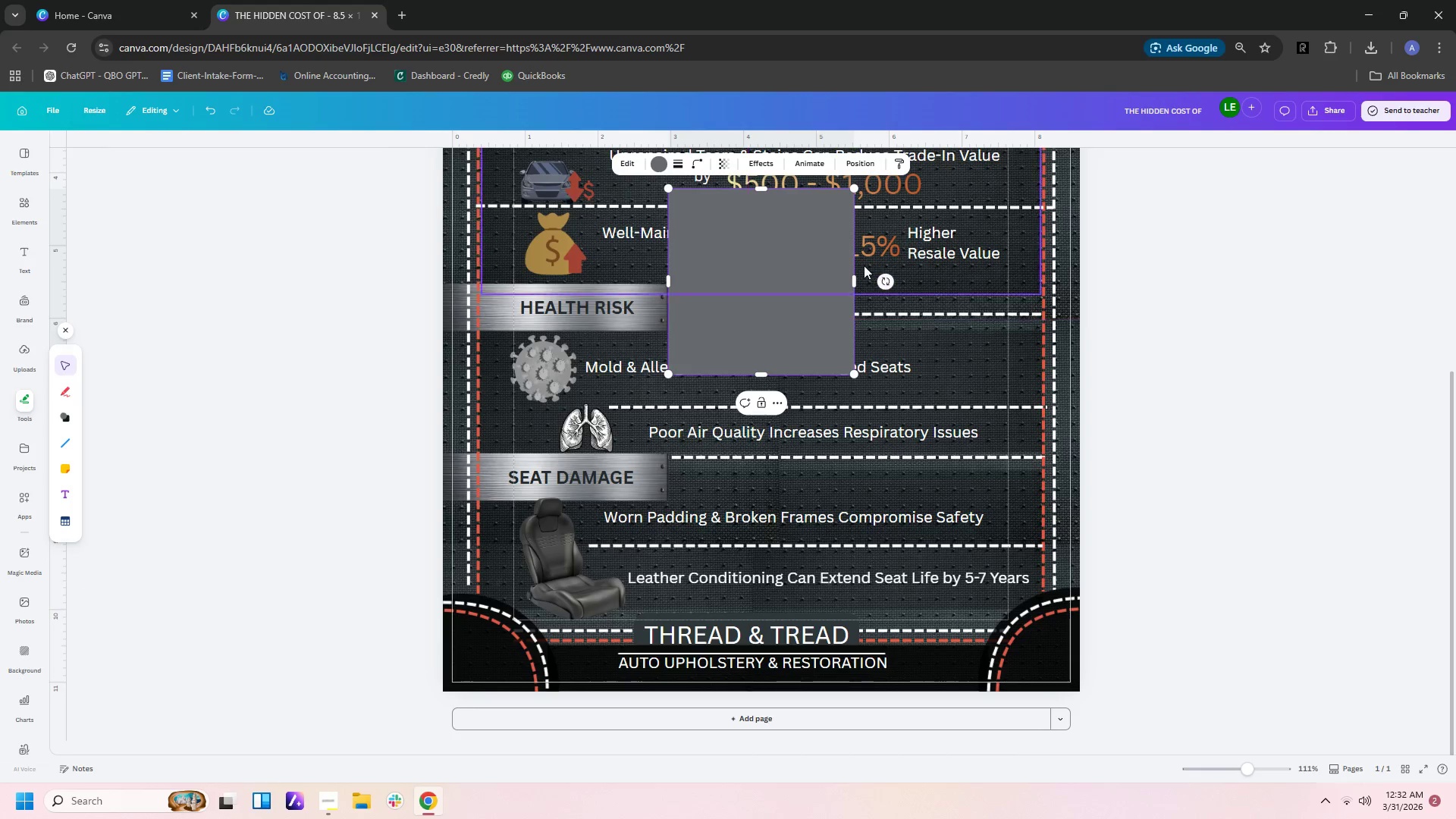 
left_click([1254, 293])
 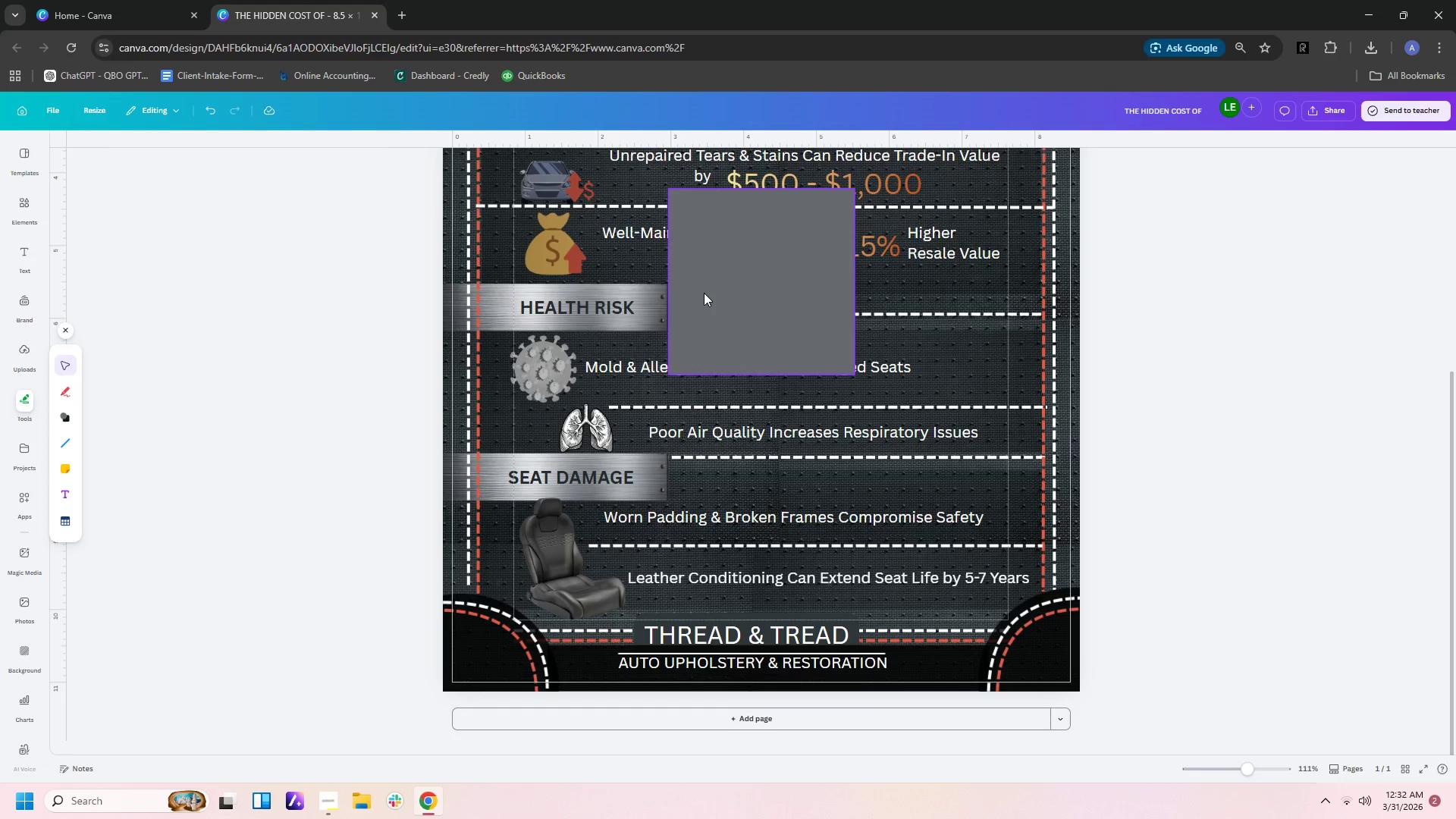 
left_click_drag(start_coordinate=[715, 293], to_coordinate=[343, 518])
 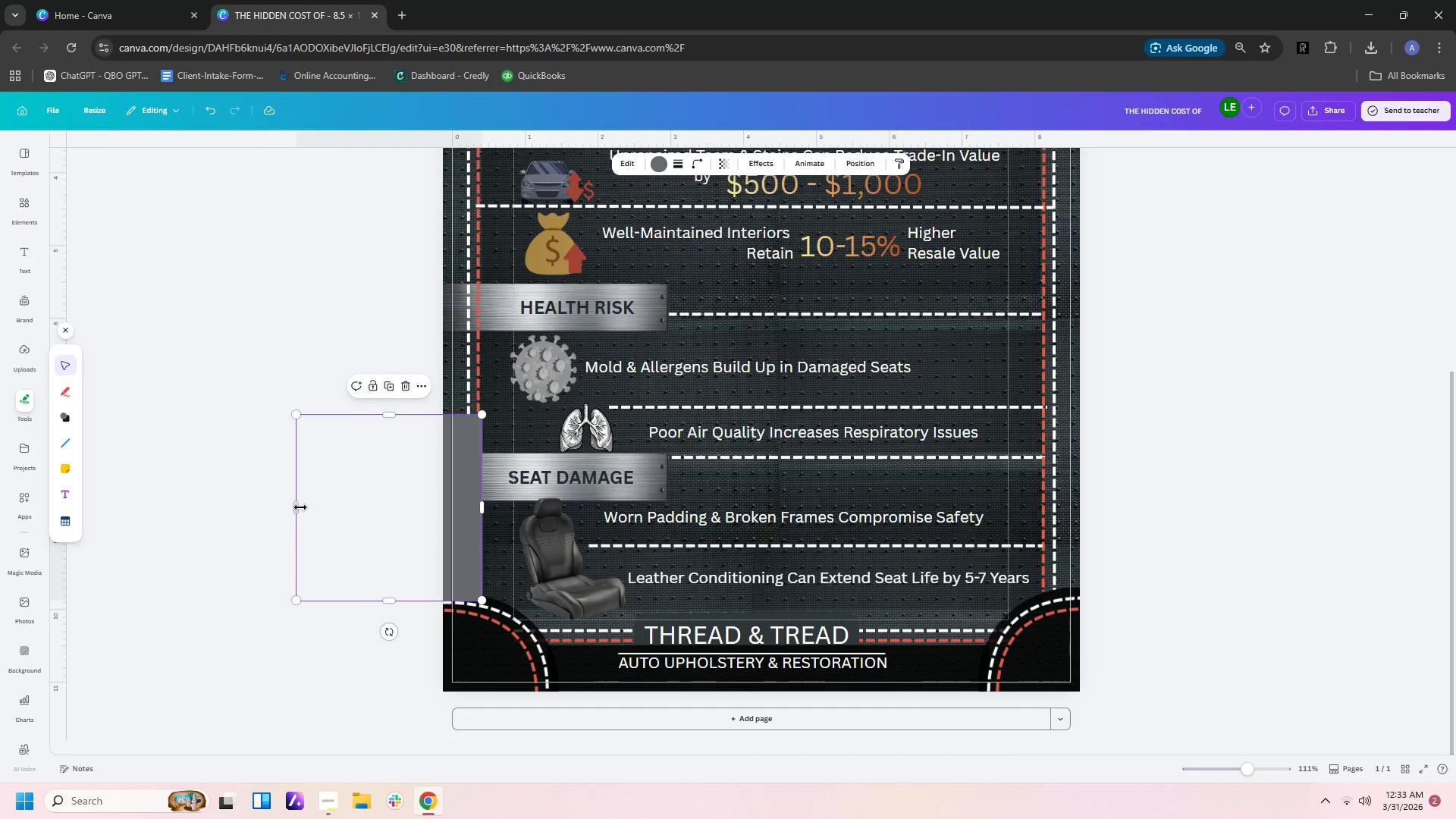 
left_click_drag(start_coordinate=[299, 505], to_coordinate=[446, 522])
 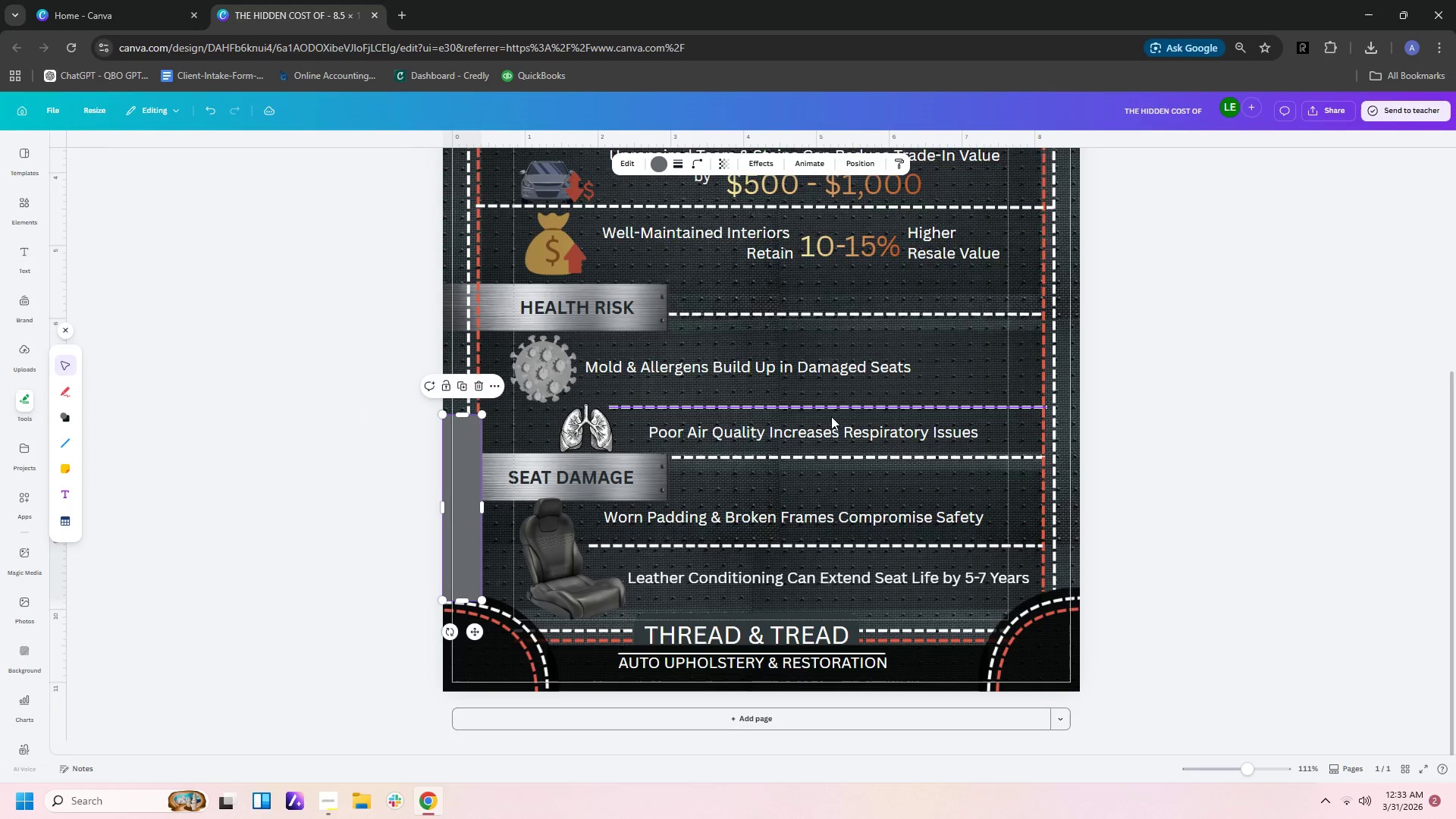 
scroll: coordinate [833, 415], scroll_direction: up, amount: 2.0
 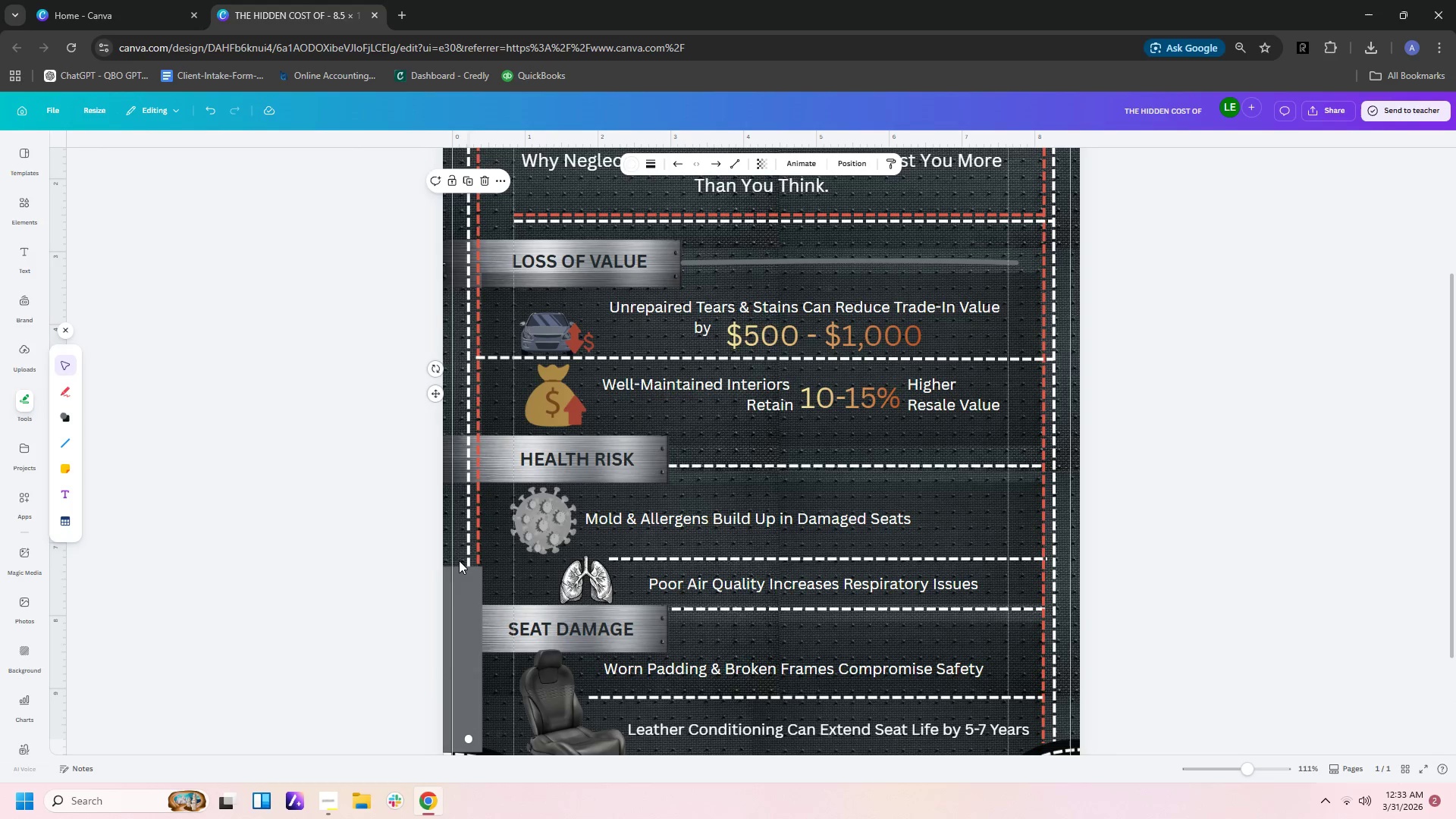 
left_click([460, 575])
 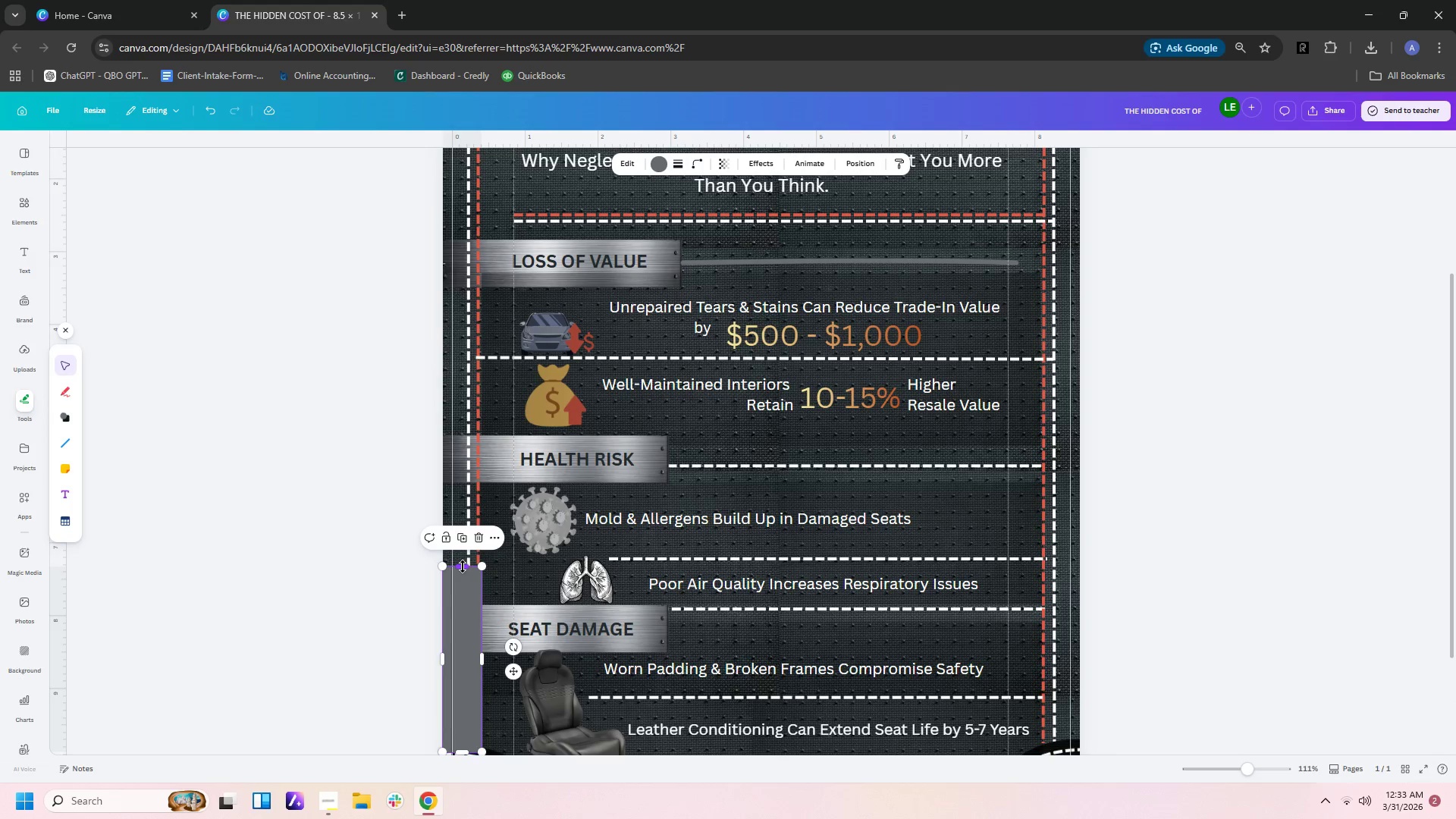 
left_click_drag(start_coordinate=[463, 566], to_coordinate=[493, 192])
 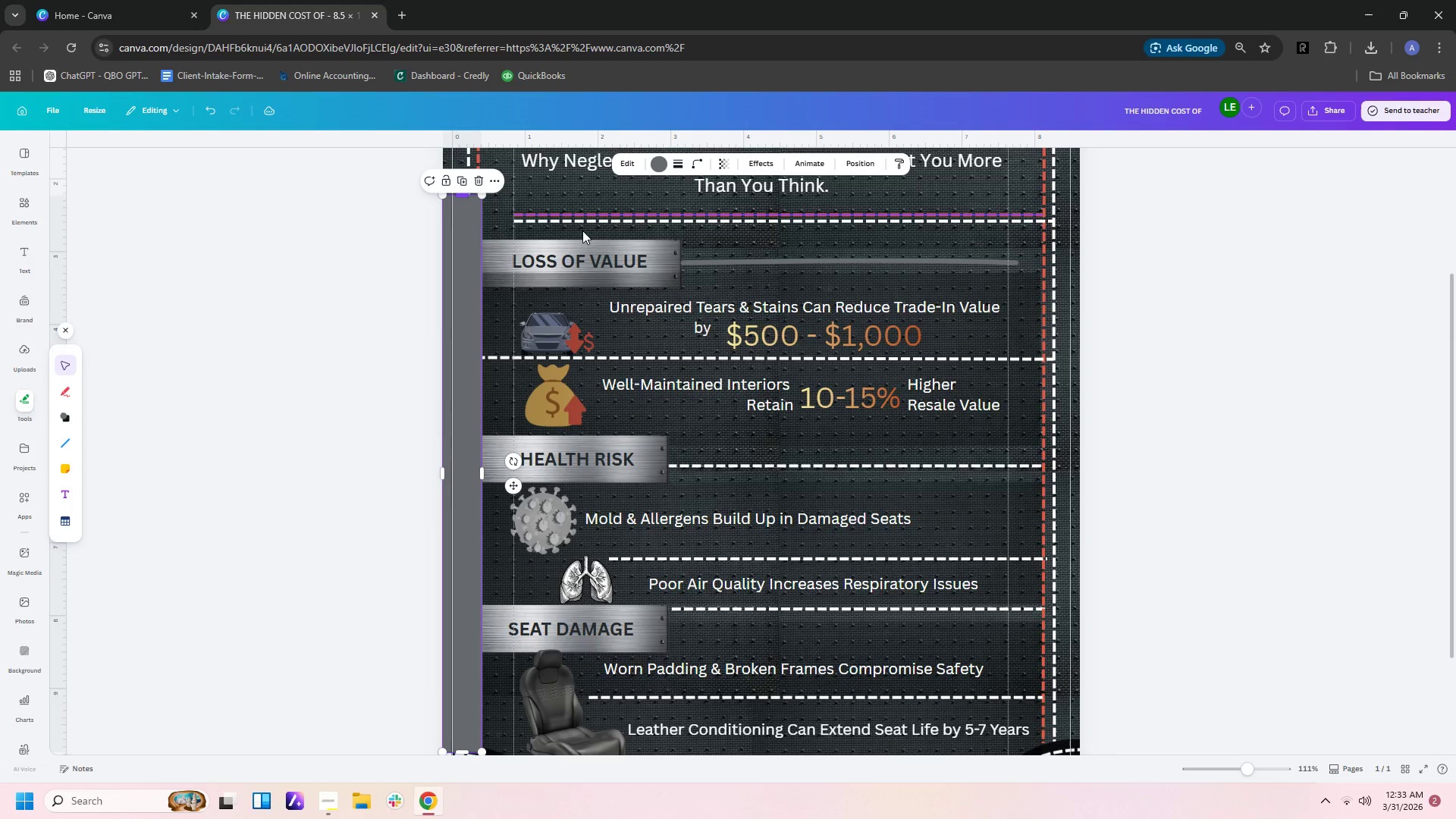 
scroll: coordinate [582, 231], scroll_direction: up, amount: 2.0
 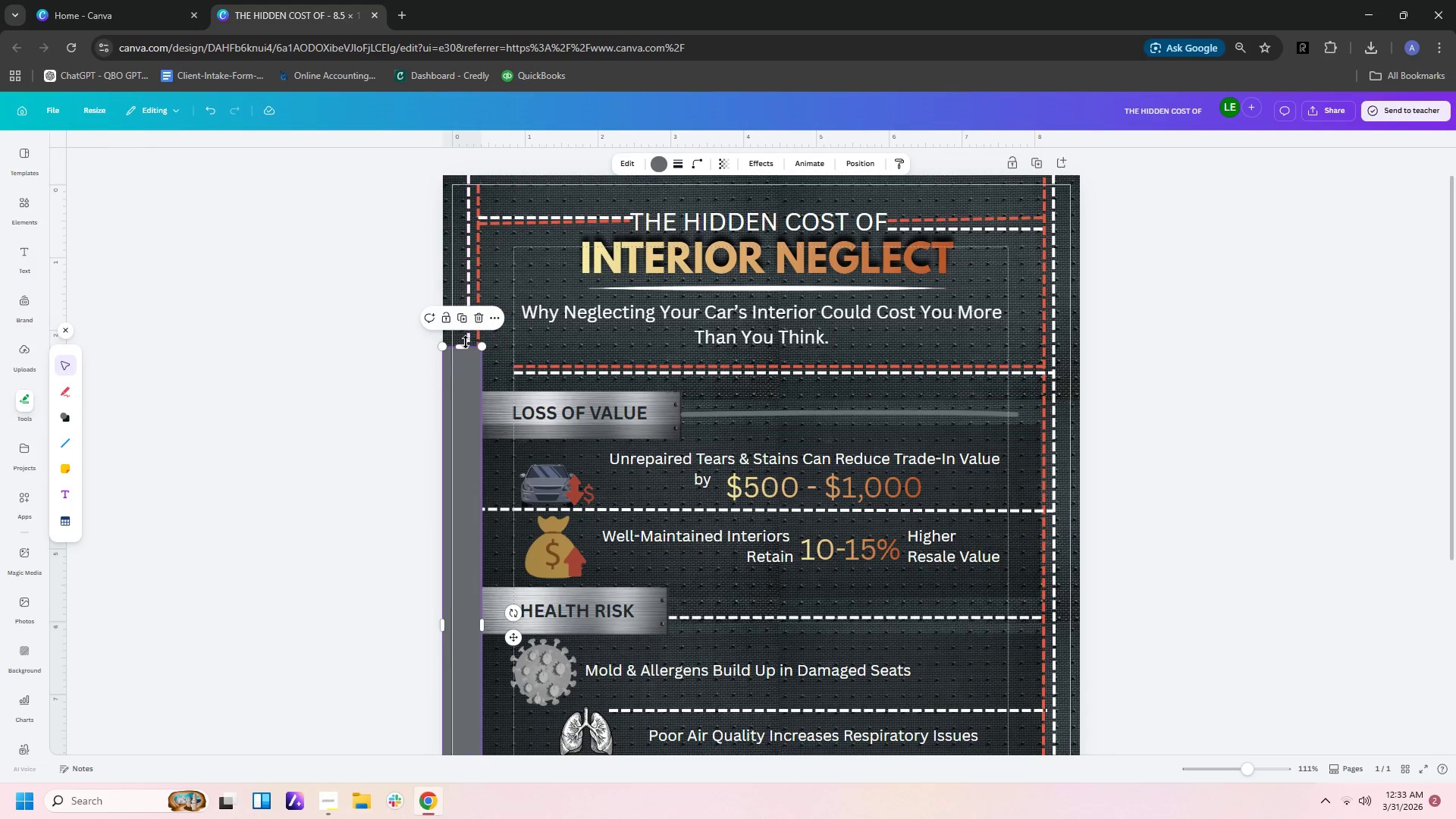 
left_click_drag(start_coordinate=[465, 343], to_coordinate=[490, 171])
 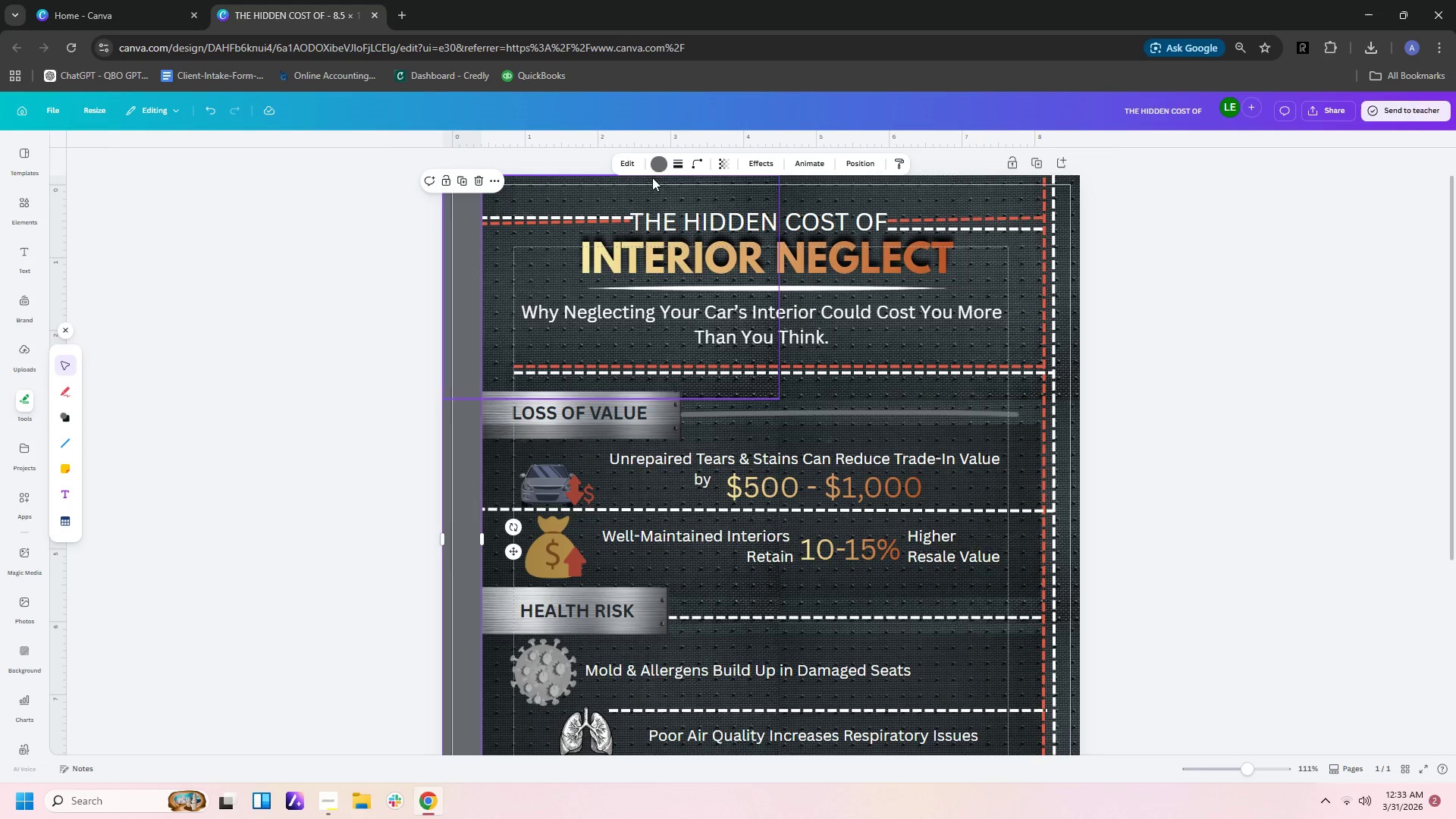 
left_click([661, 163])
 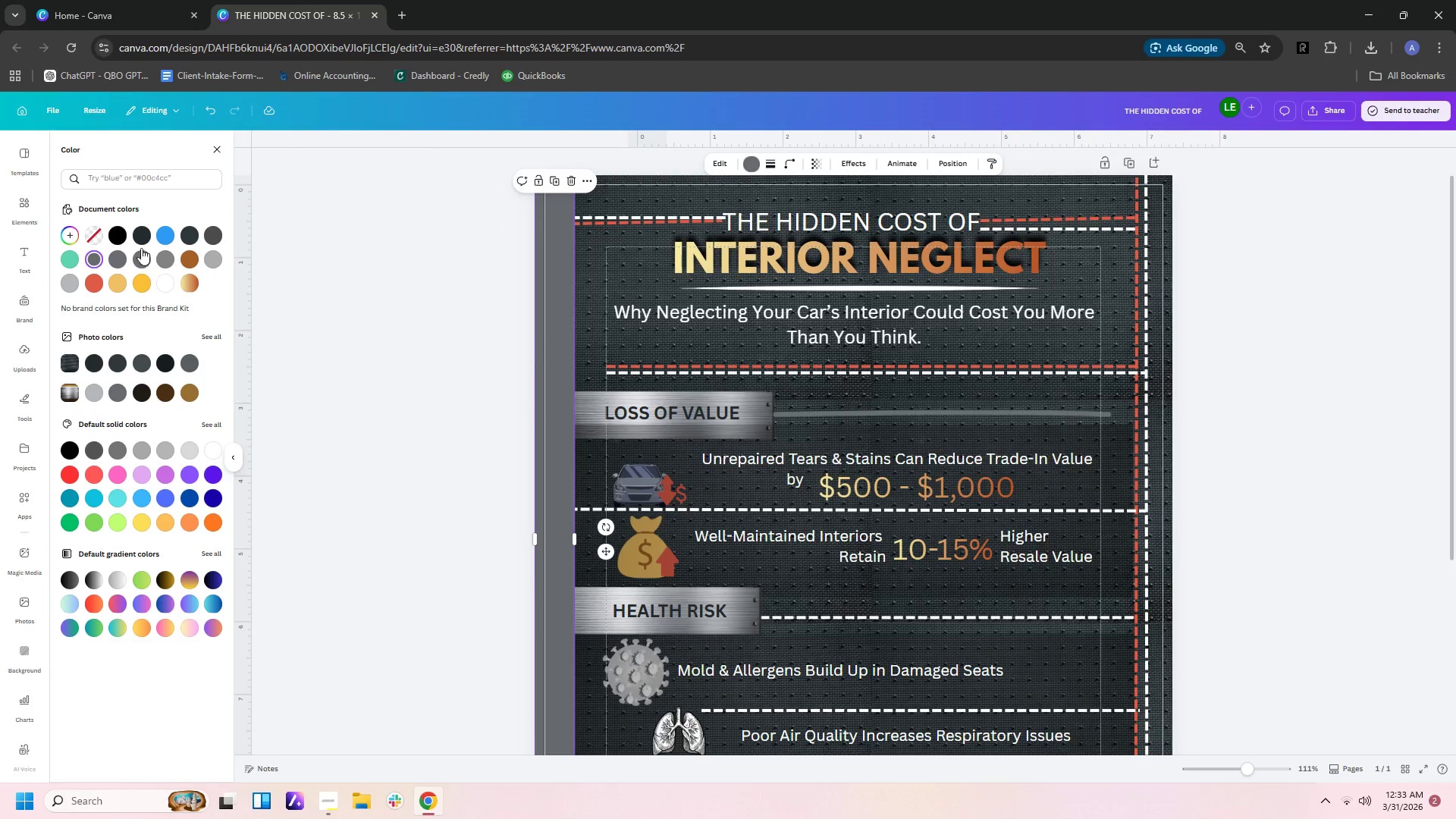 
left_click([114, 231])
 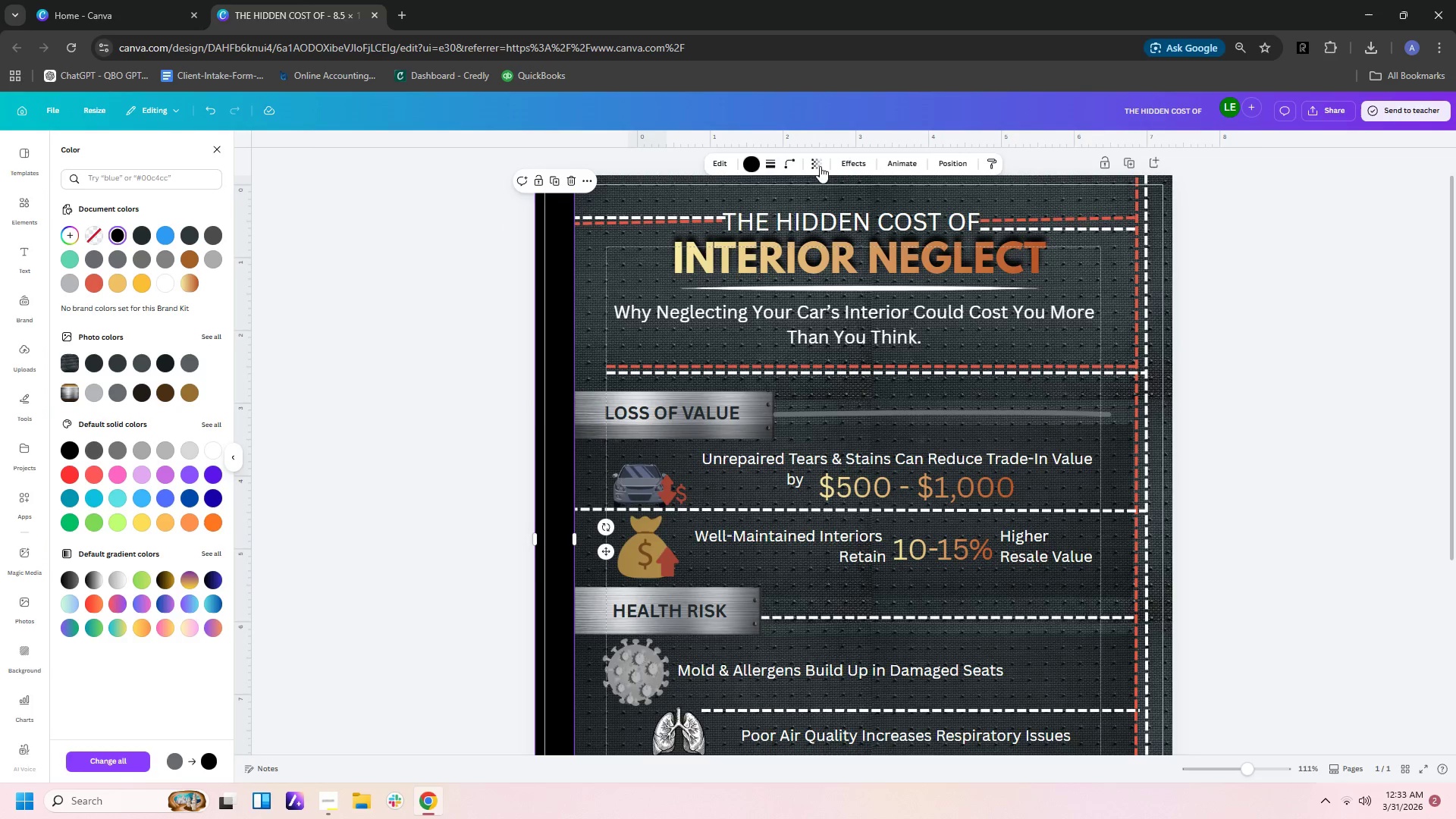 
double_click([814, 160])
 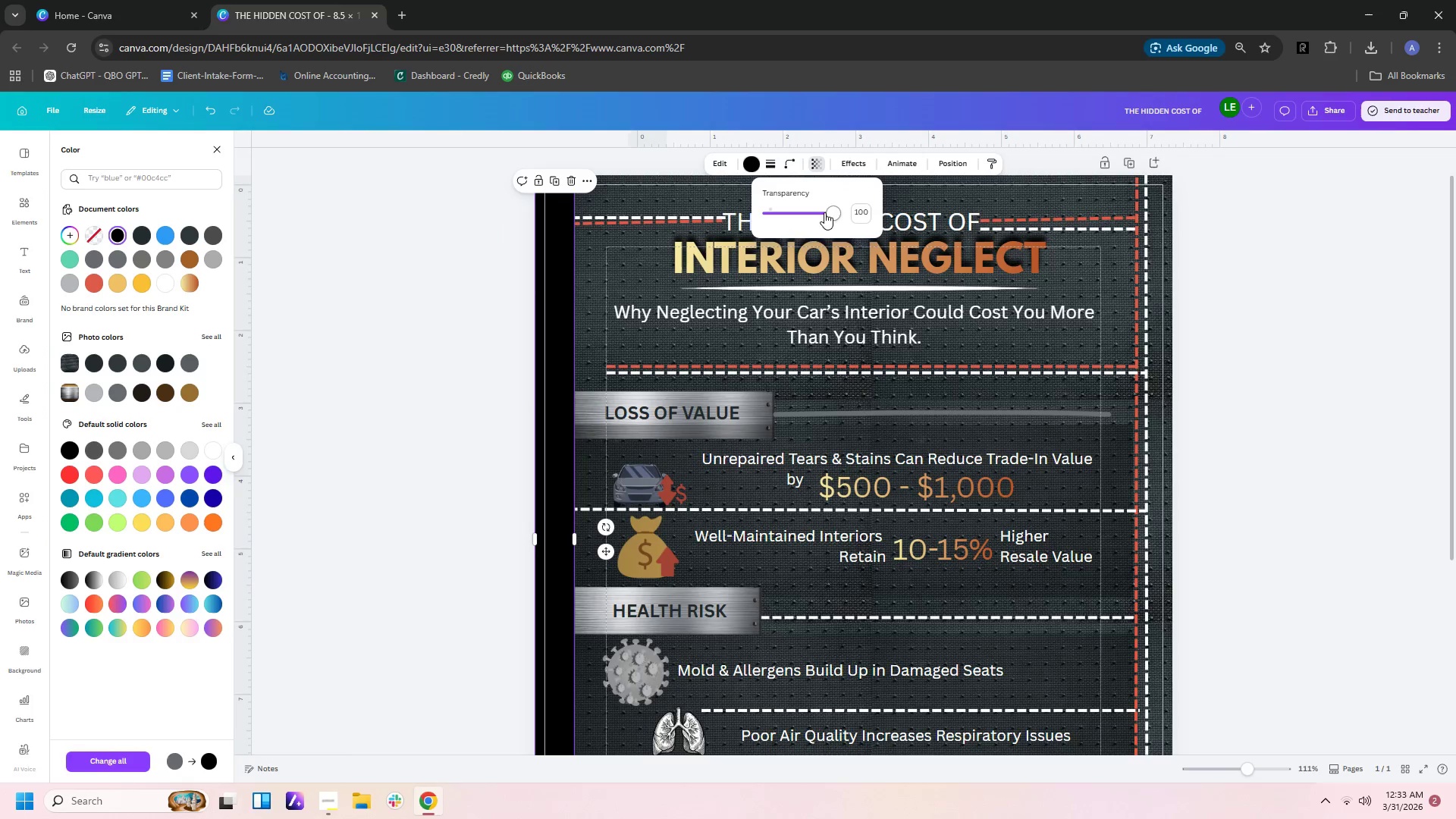 
left_click_drag(start_coordinate=[829, 214], to_coordinate=[814, 215])
 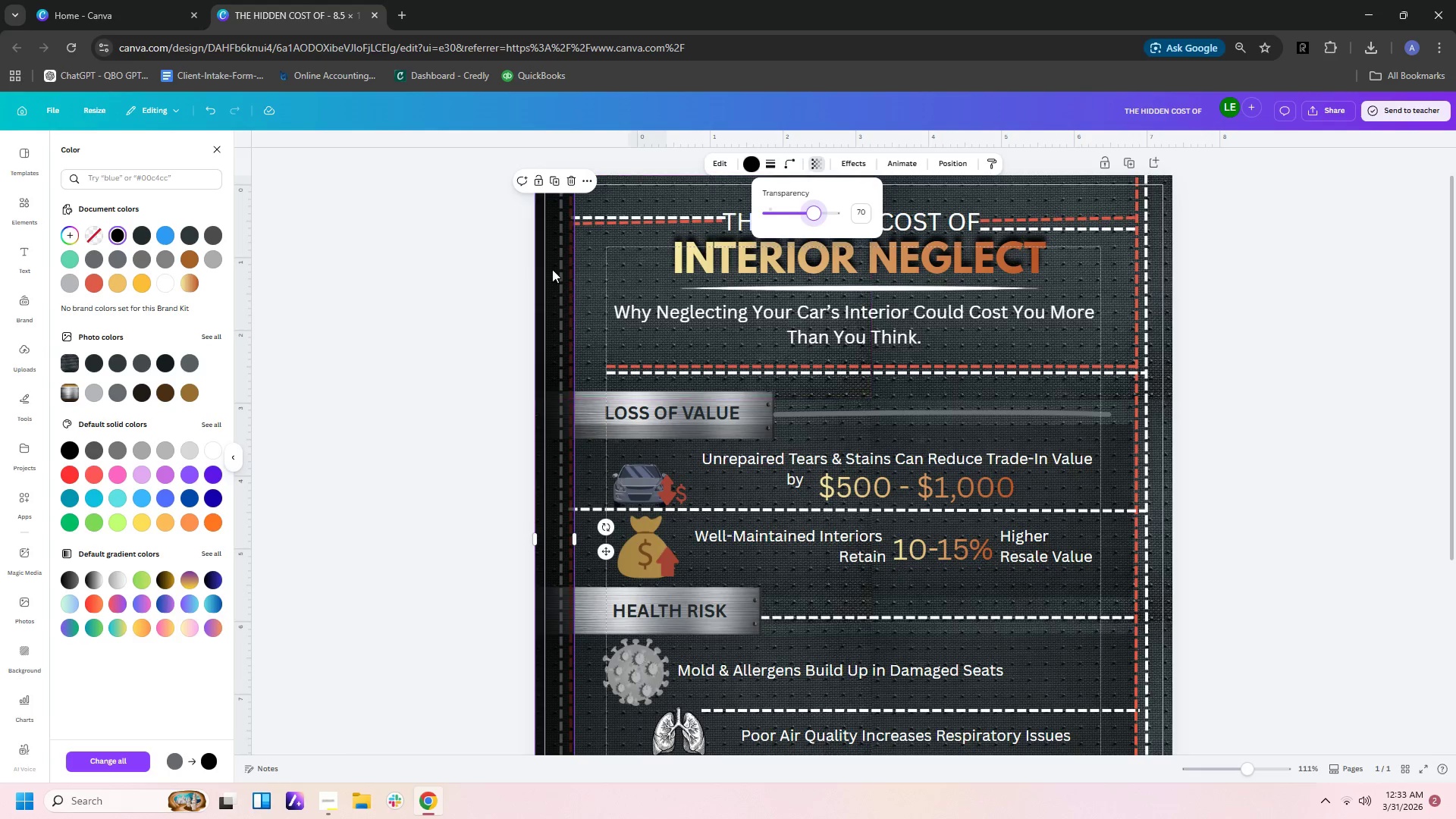 
left_click([453, 243])
 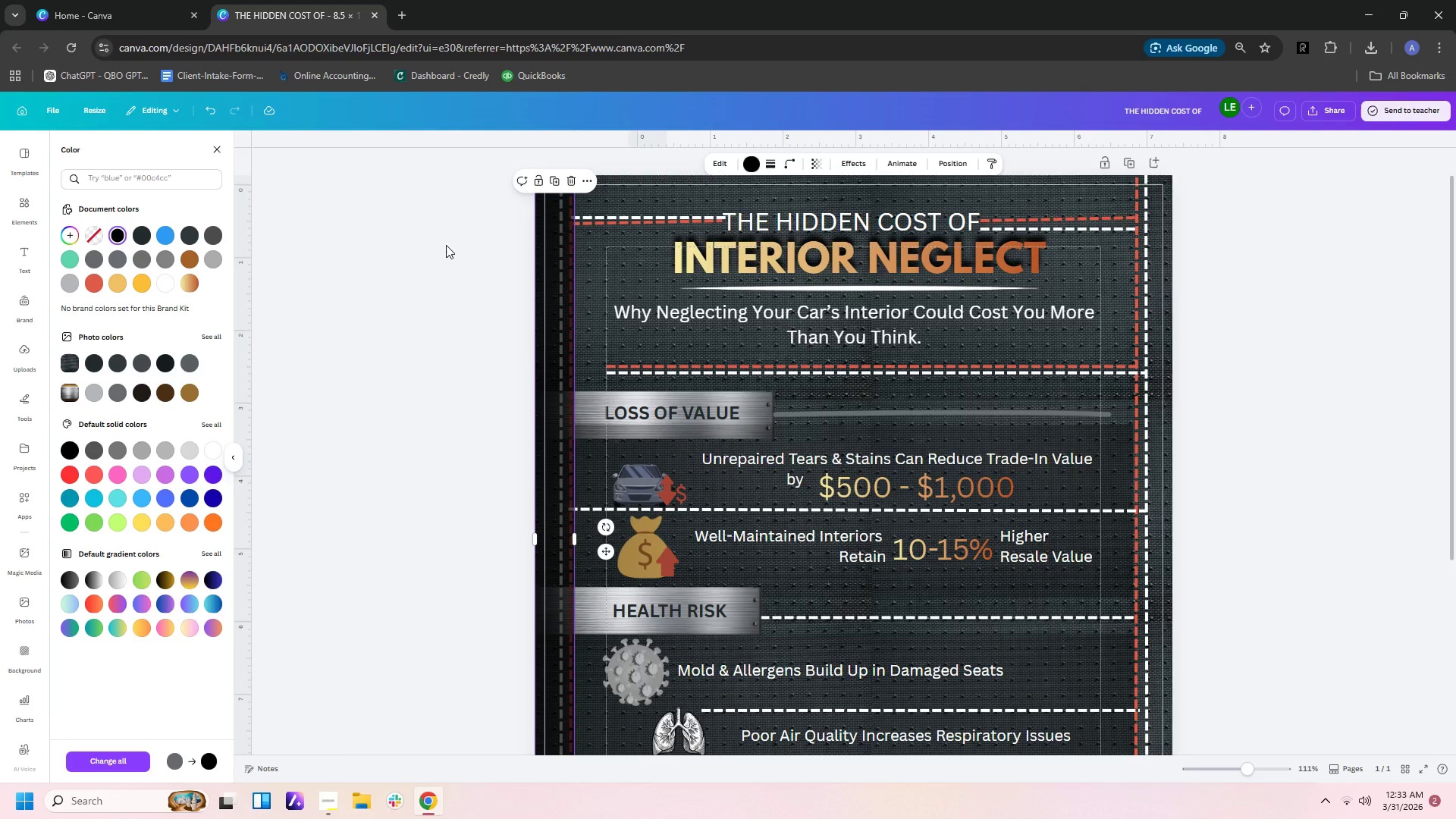 
left_click([446, 245])
 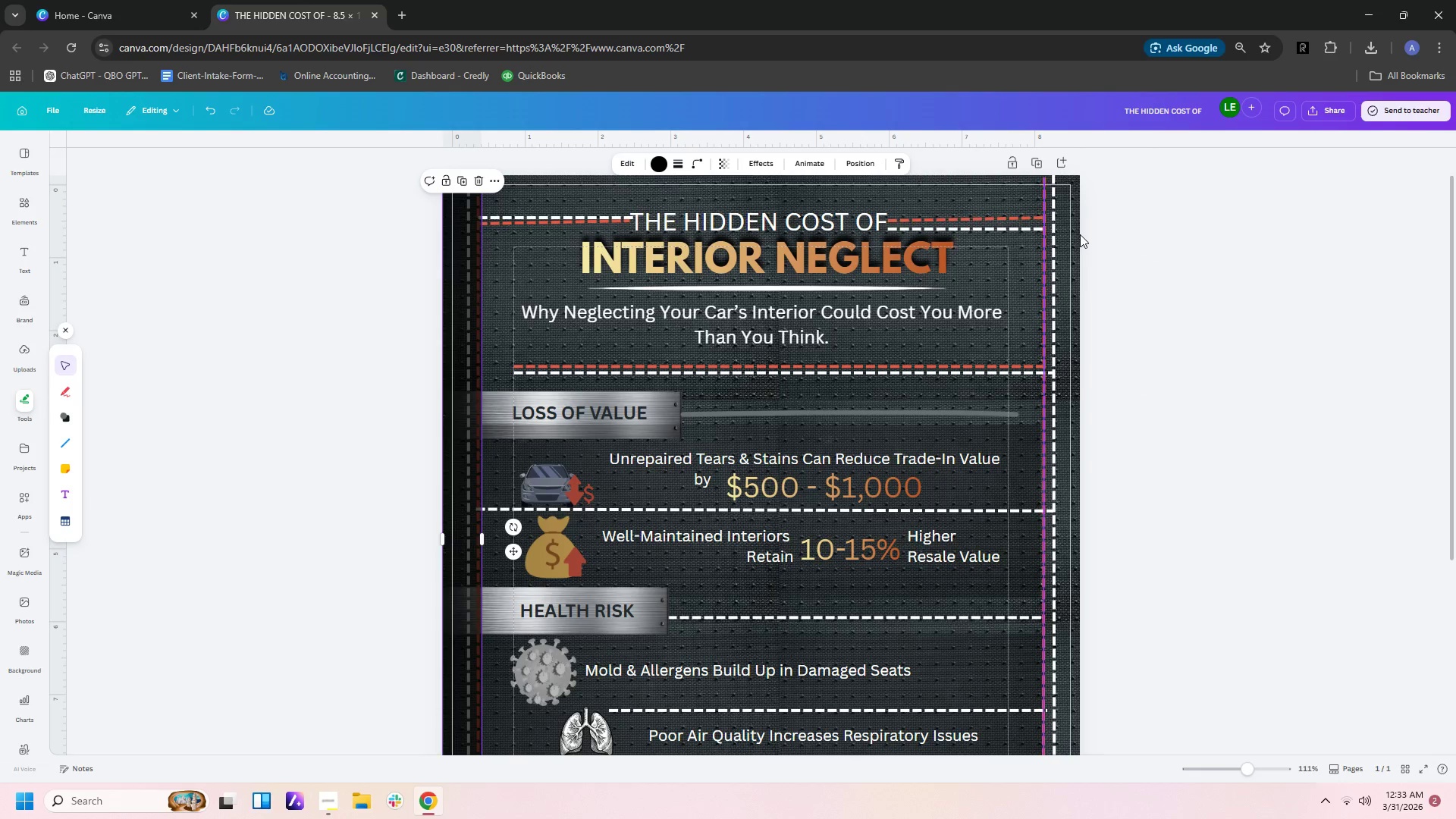 
left_click([1175, 251])
 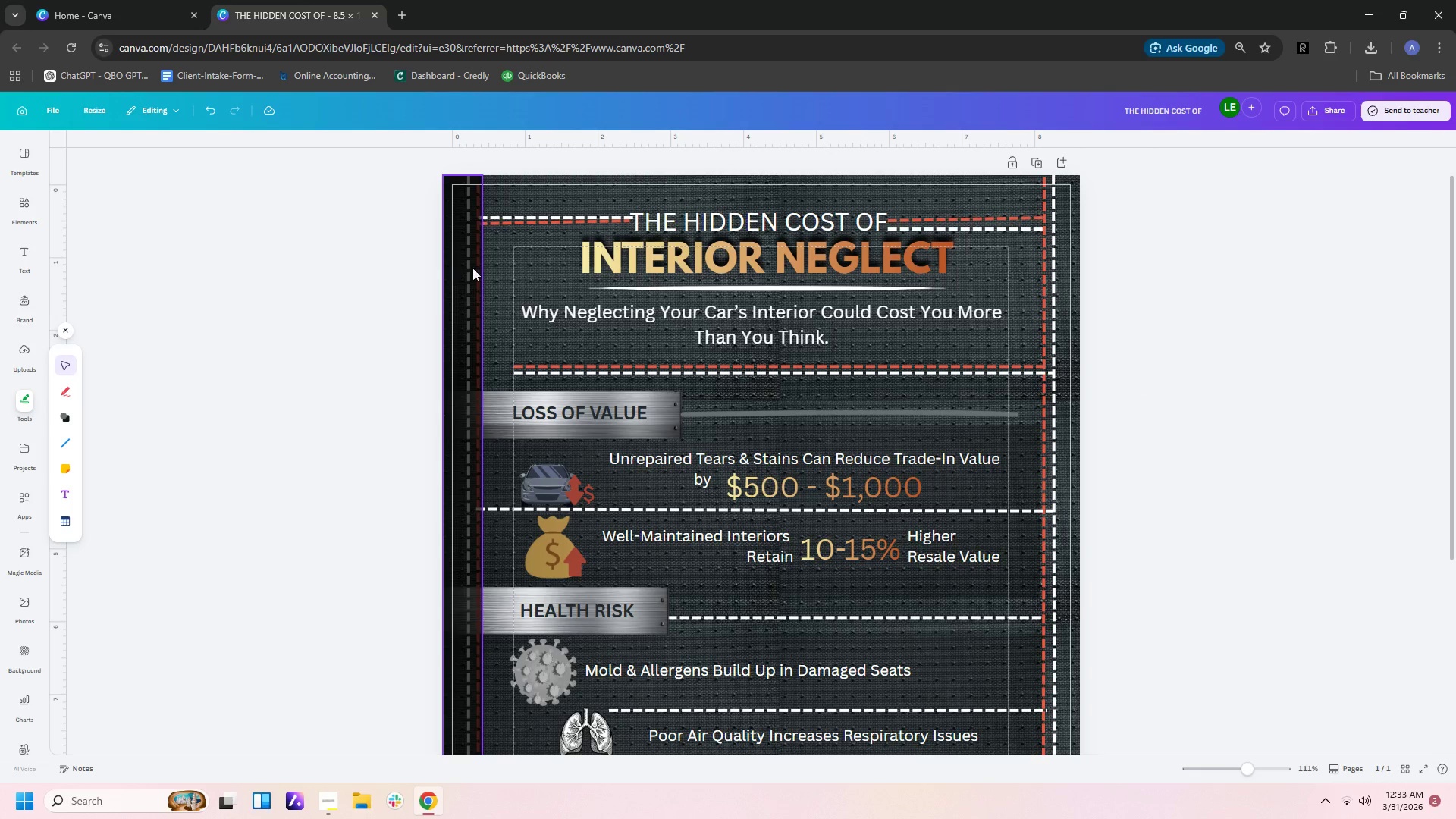 
wait(5.59)
 